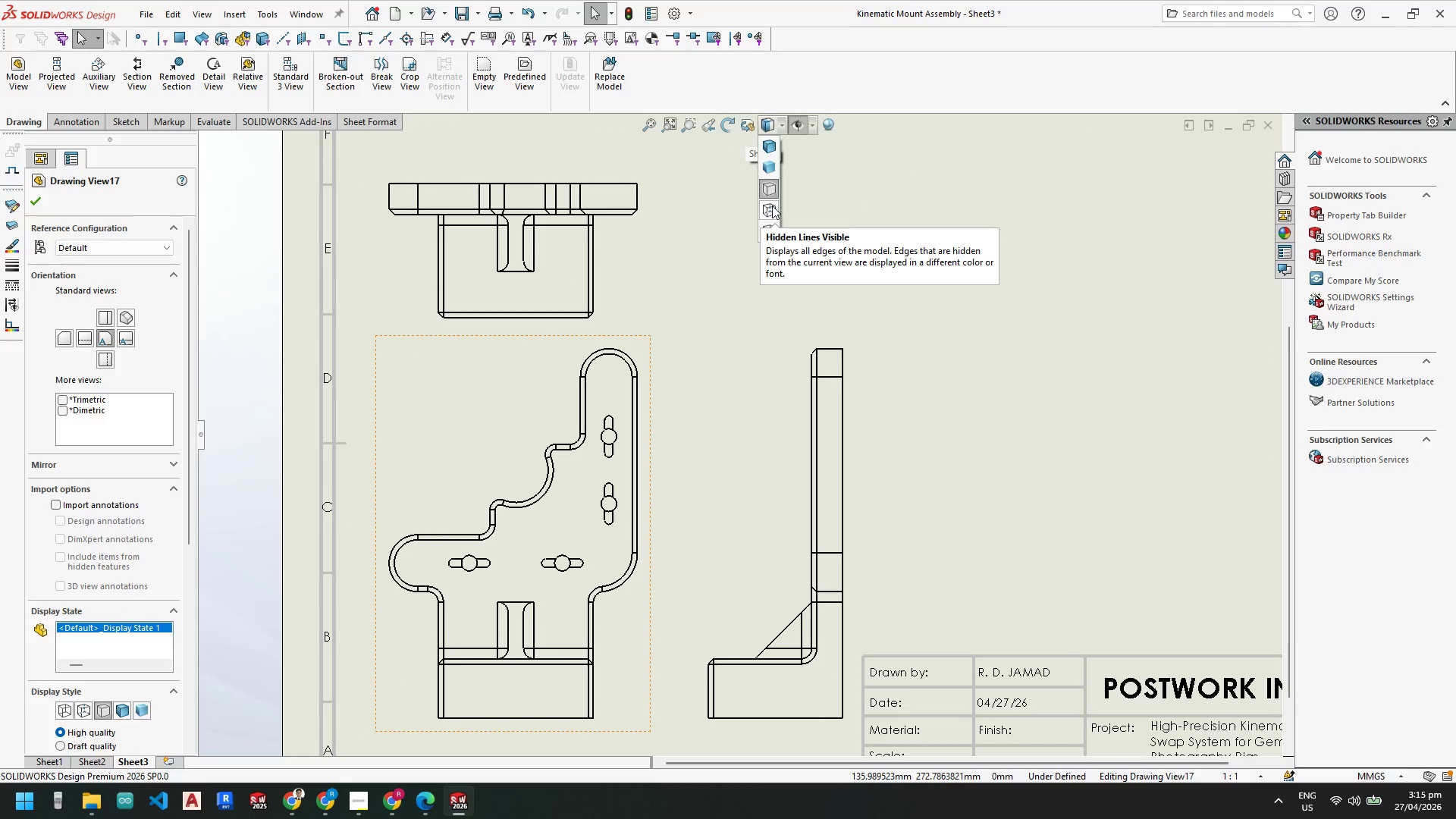 
left_click([772, 206])
 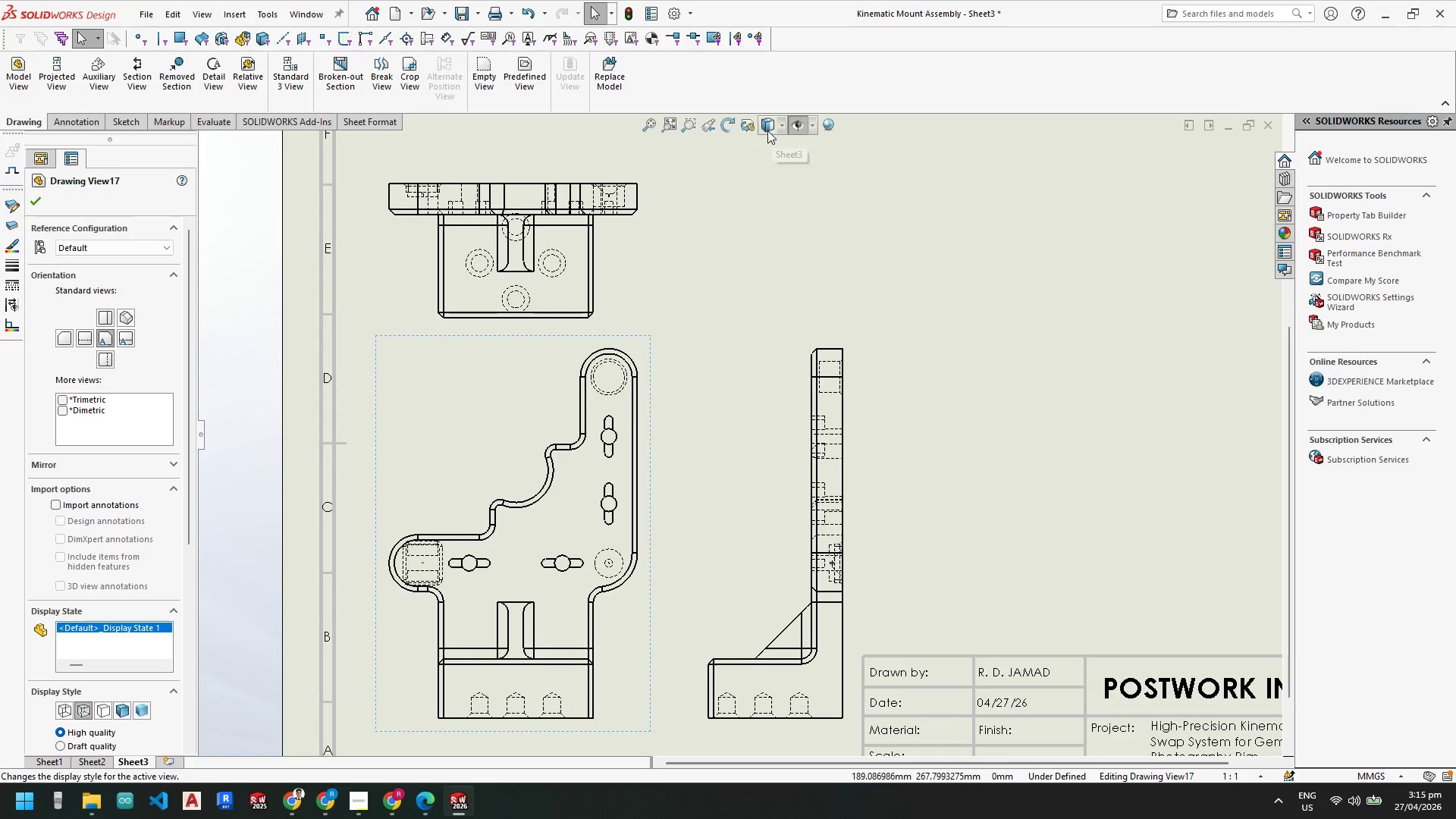 
left_click([780, 126])
 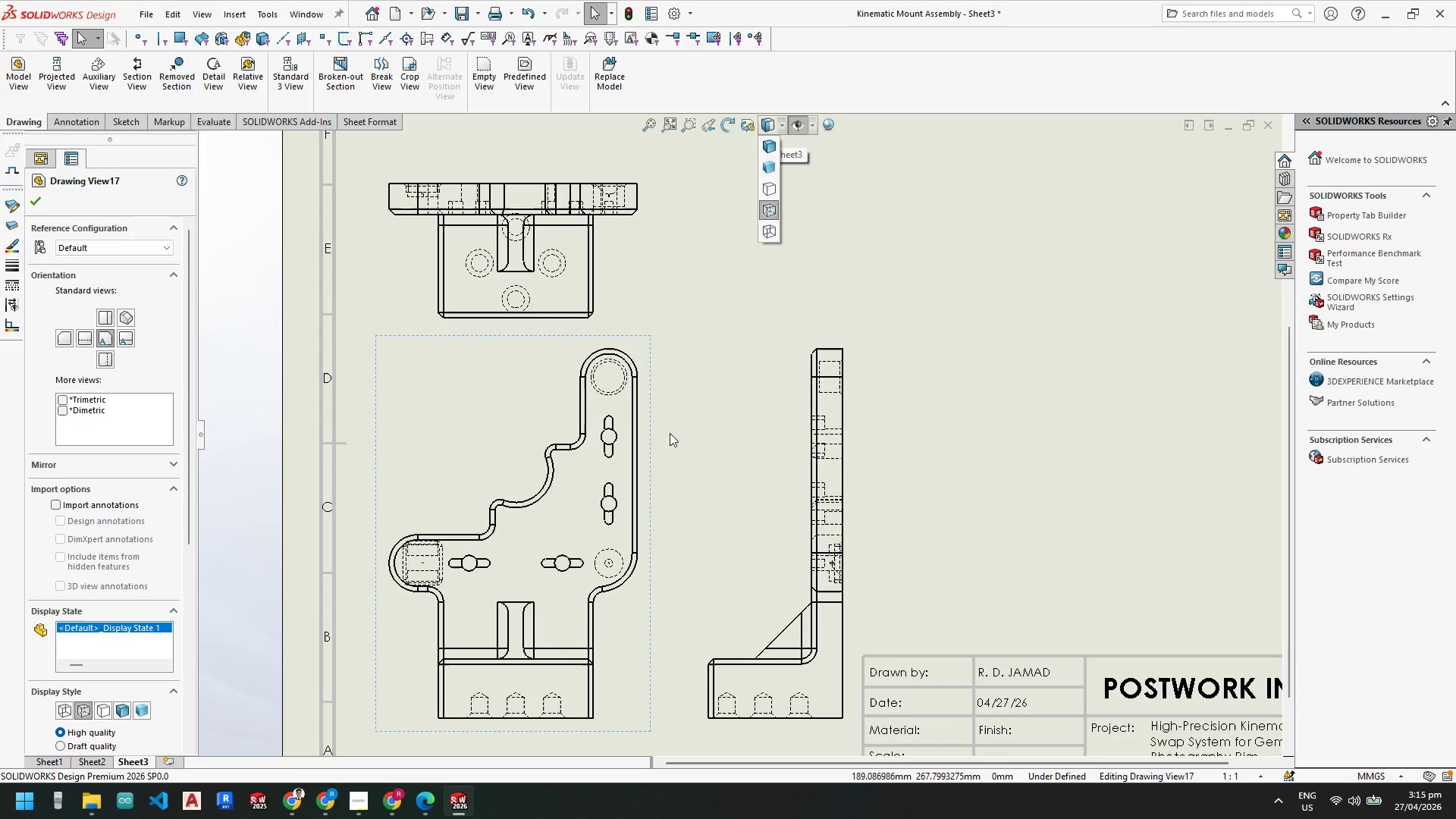 
key(Escape)
 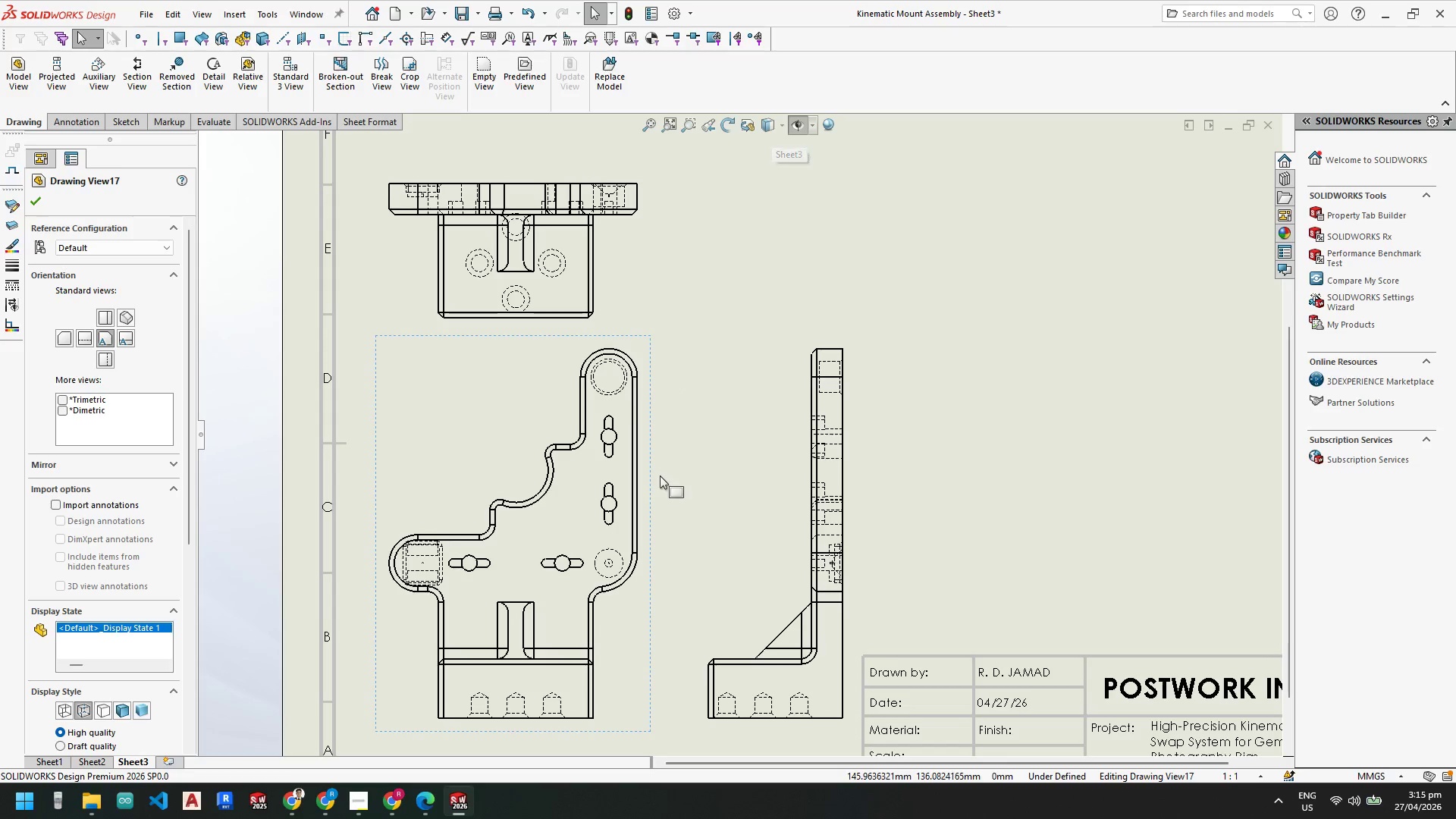 
key(Escape)
 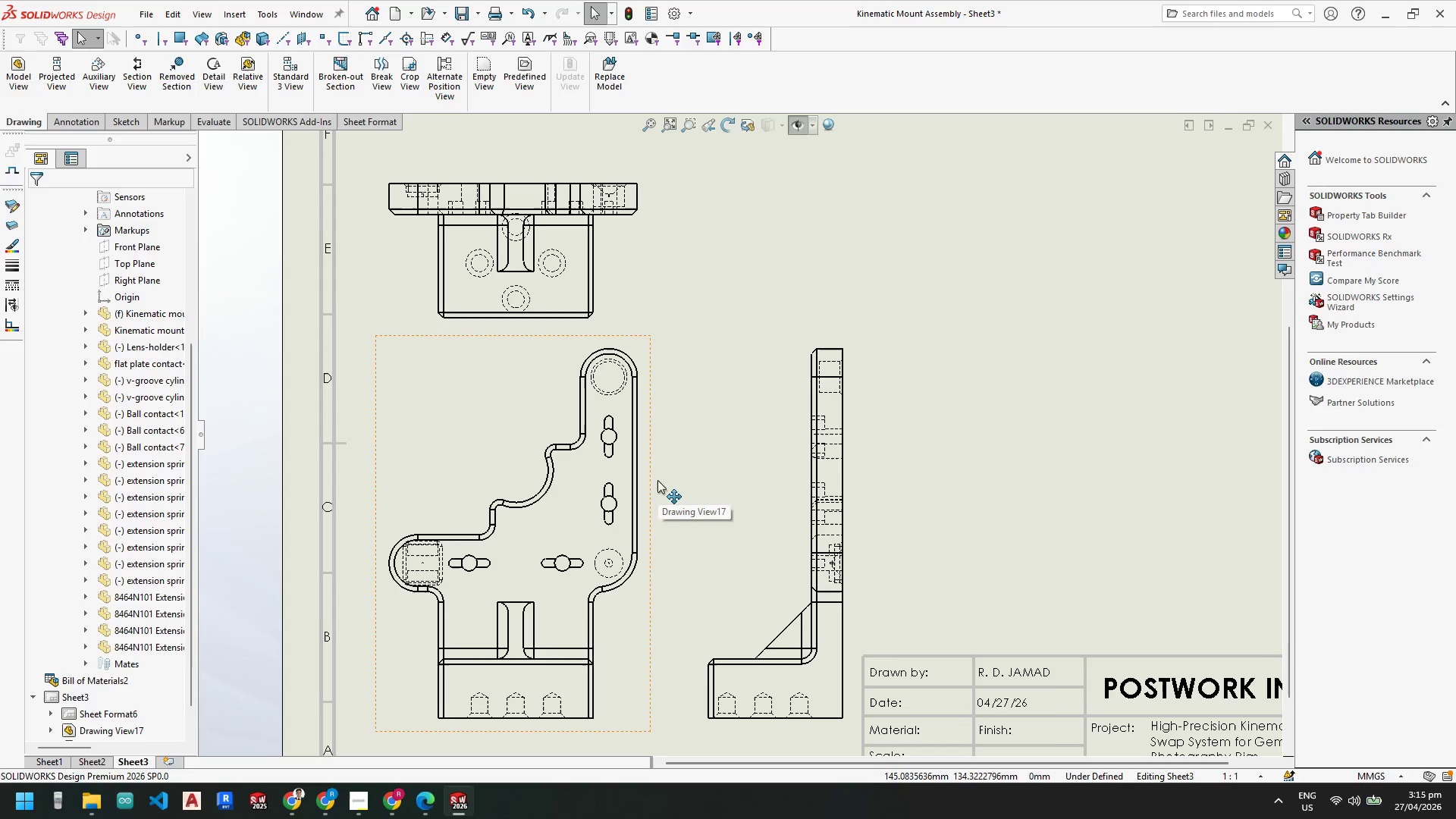 
left_click([653, 479])
 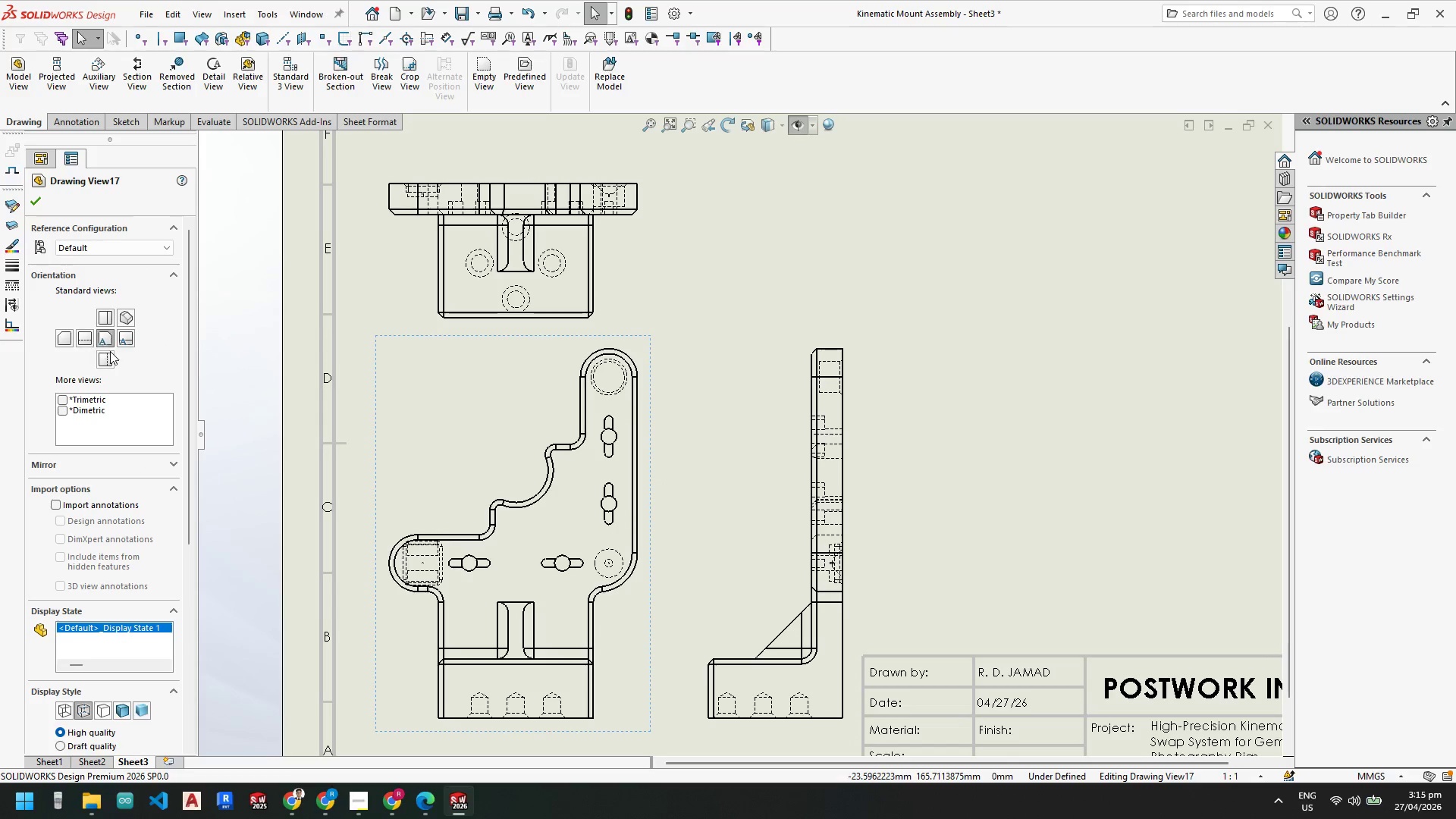 
left_click([109, 361])
 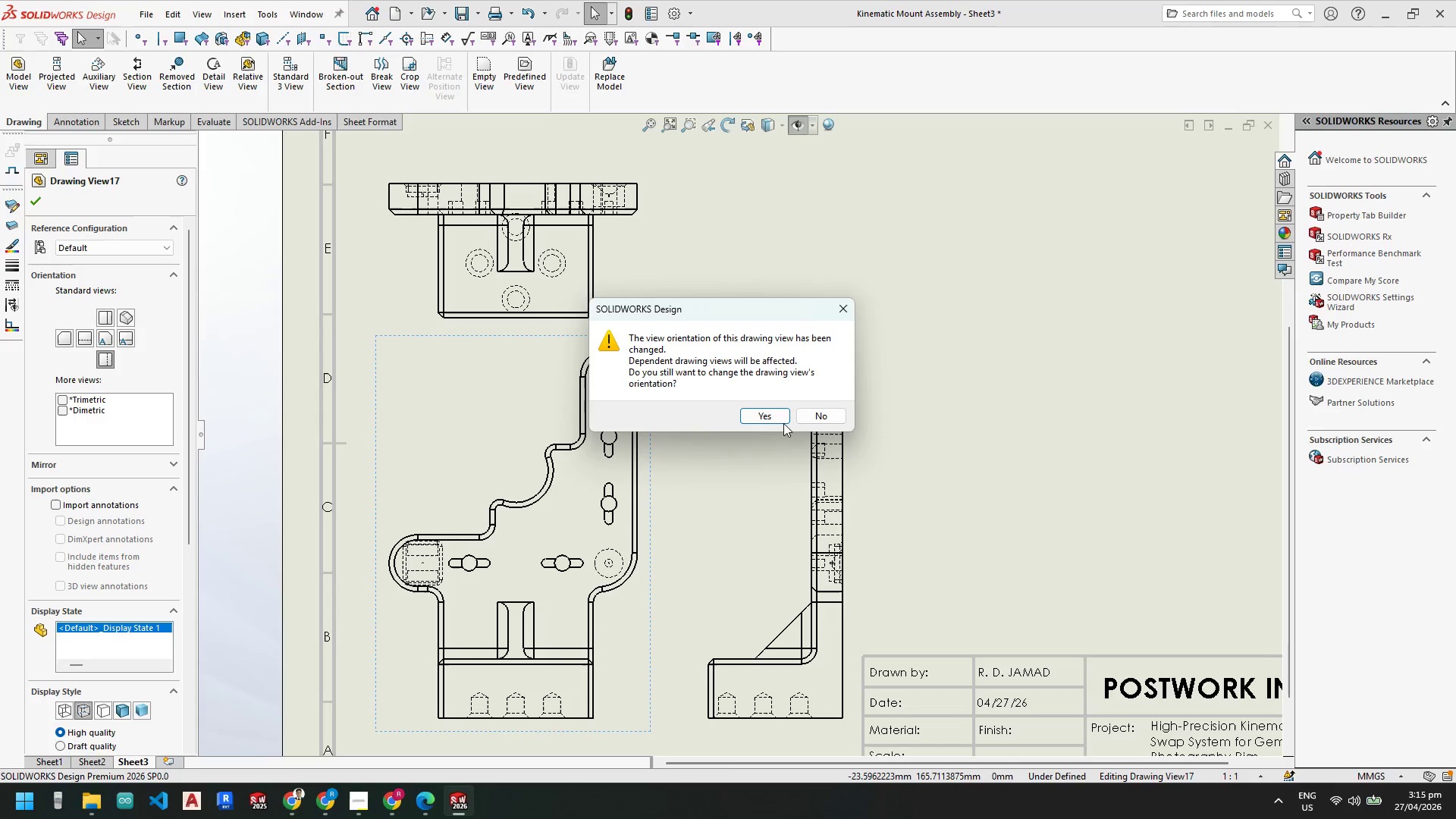 
left_click([772, 417])
 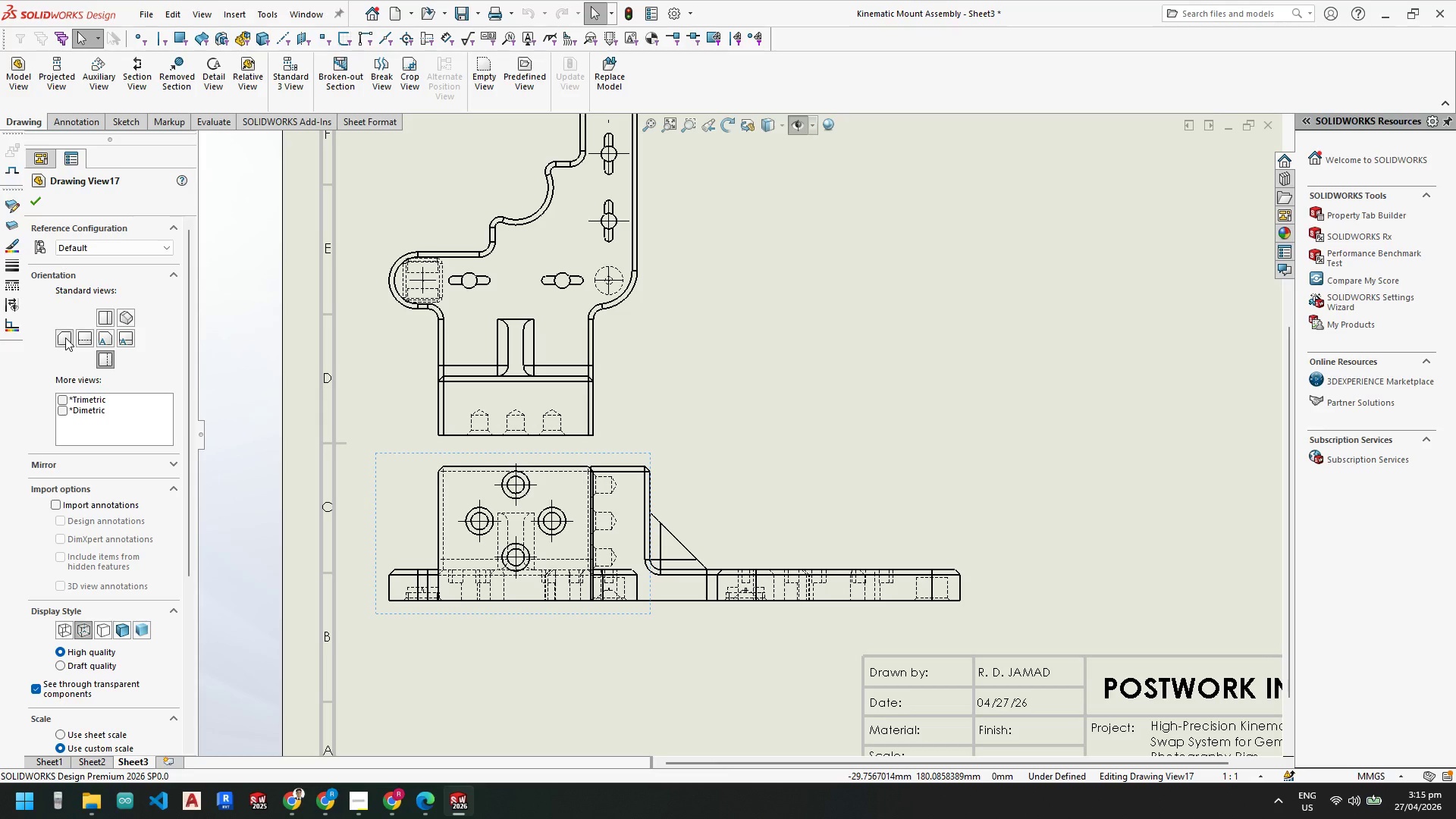 
left_click([763, 414])
 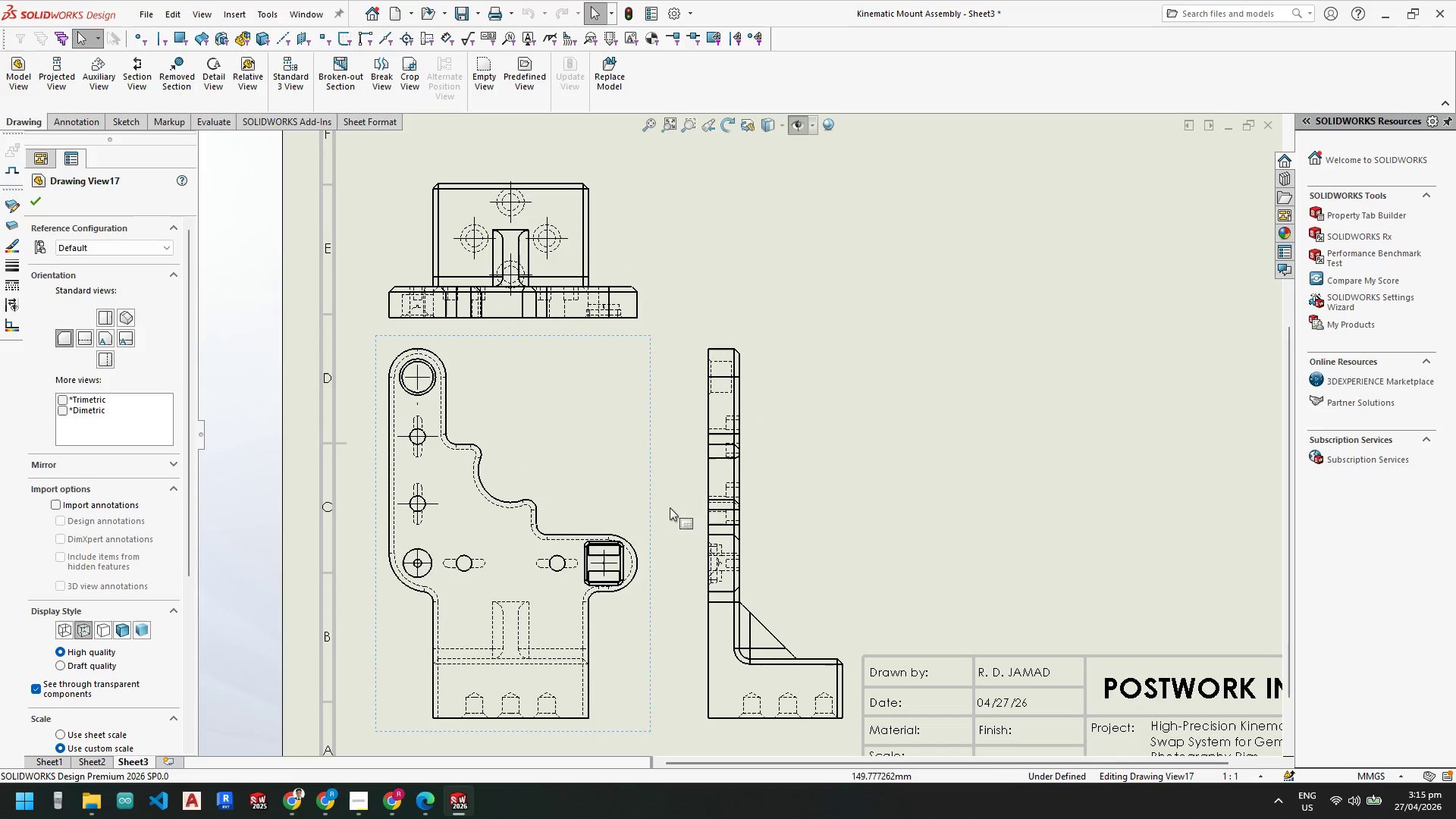 
scroll: coordinate [598, 576], scroll_direction: down, amount: 1.0
 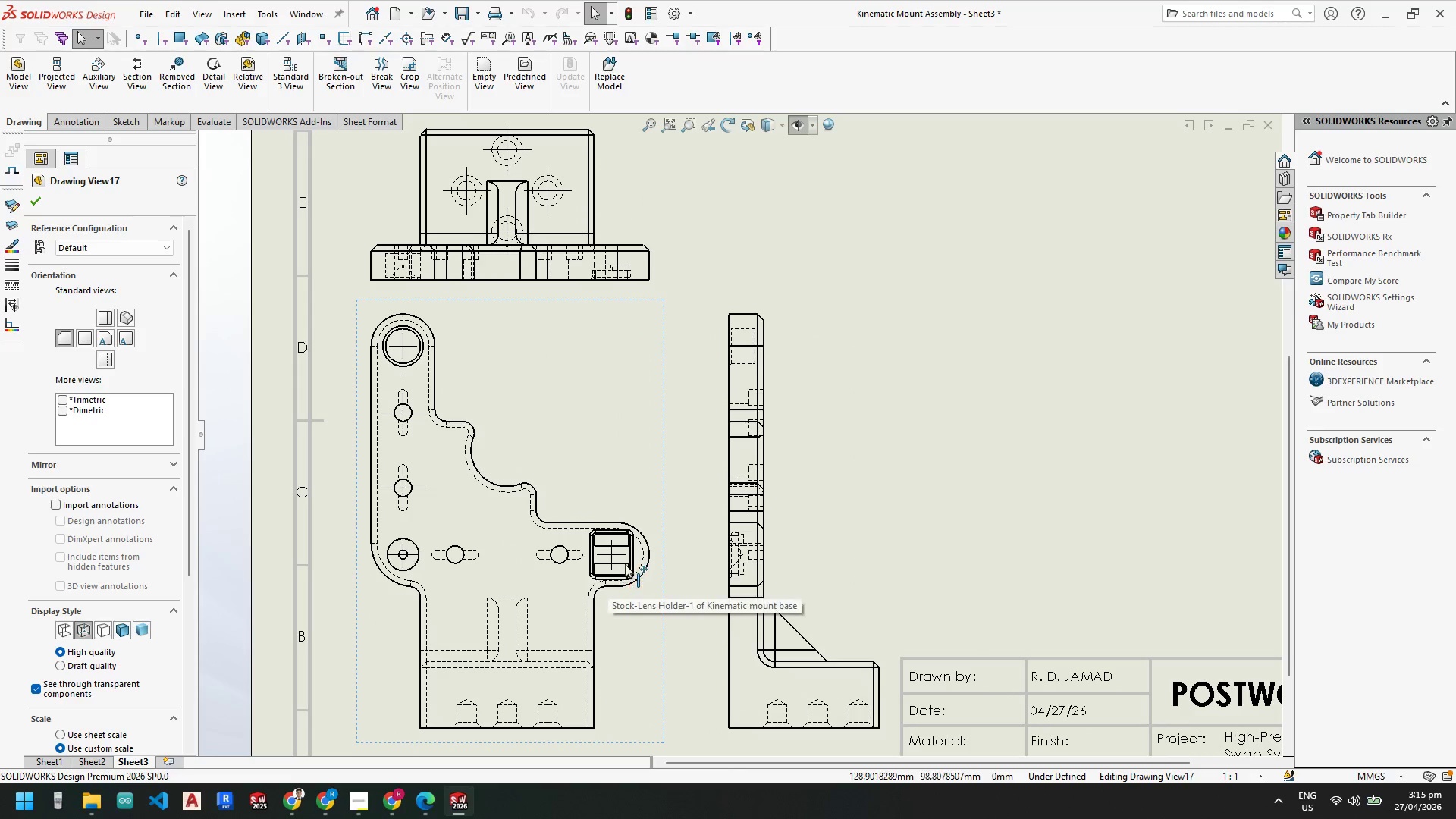 
scroll: coordinate [651, 544], scroll_direction: up, amount: 1.0
 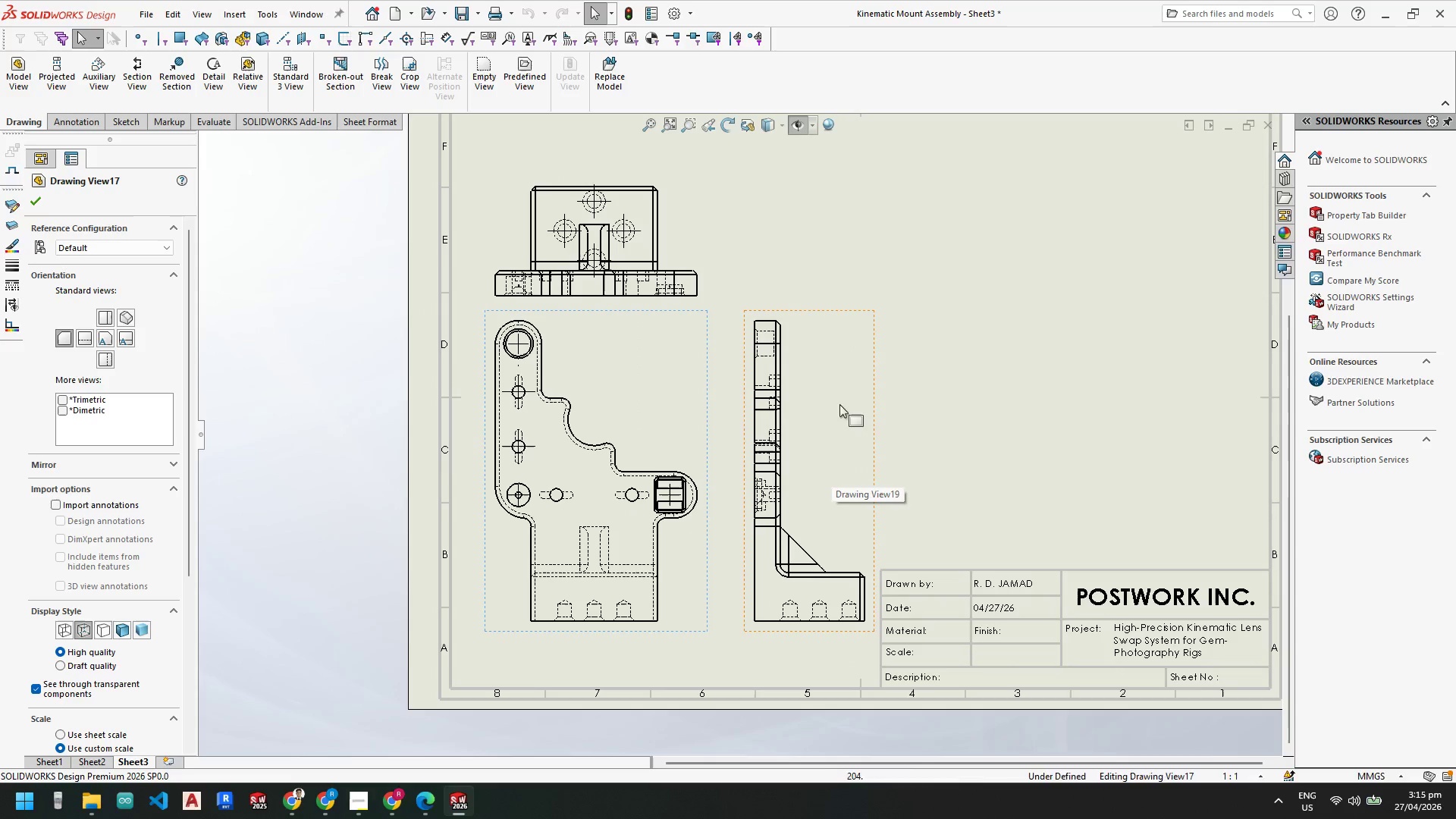 
scroll: coordinate [701, 279], scroll_direction: down, amount: 1.0
 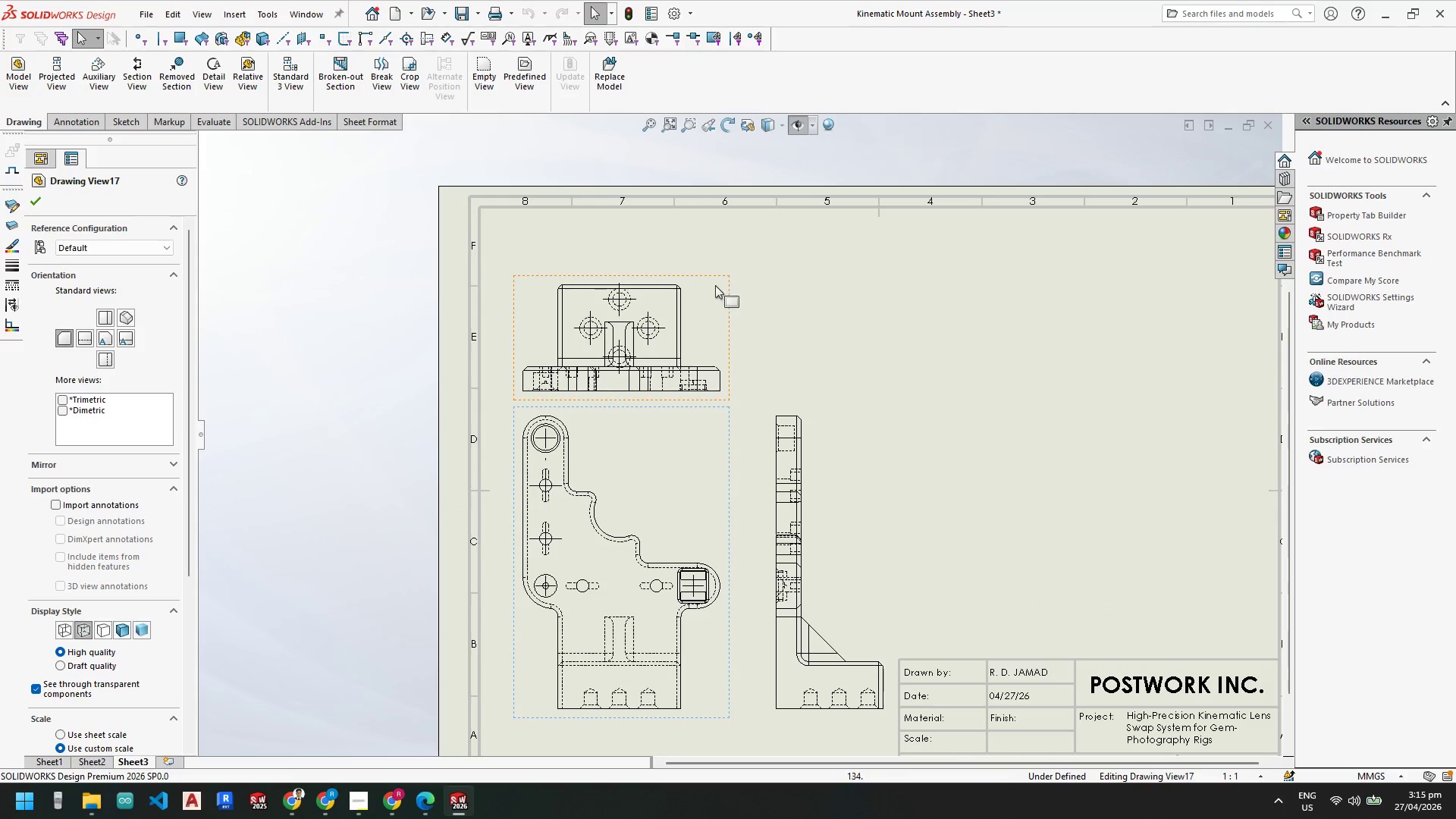 
key(Escape)
 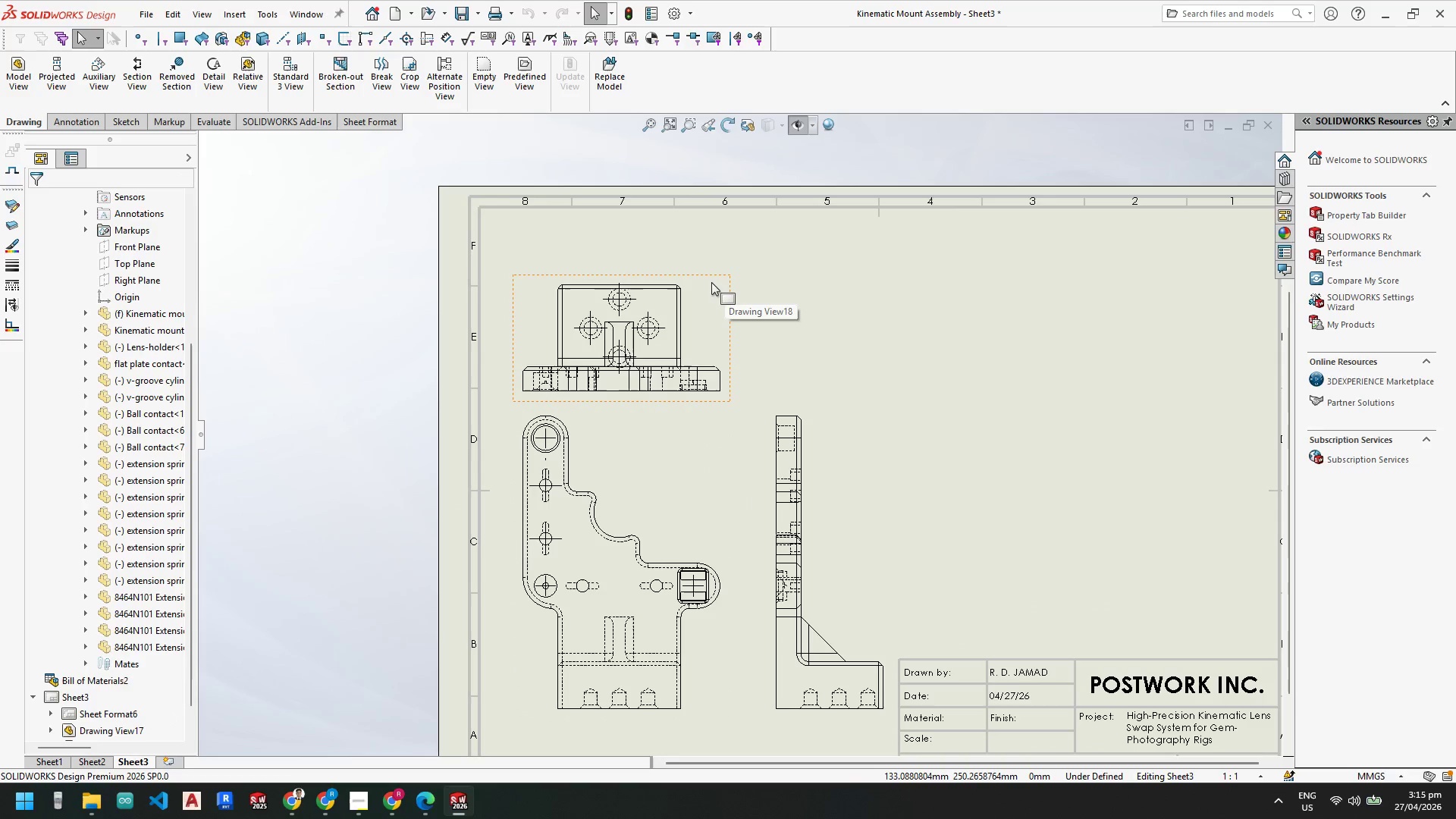 
left_click_drag(start_coordinate=[711, 280], to_coordinate=[723, 250])
 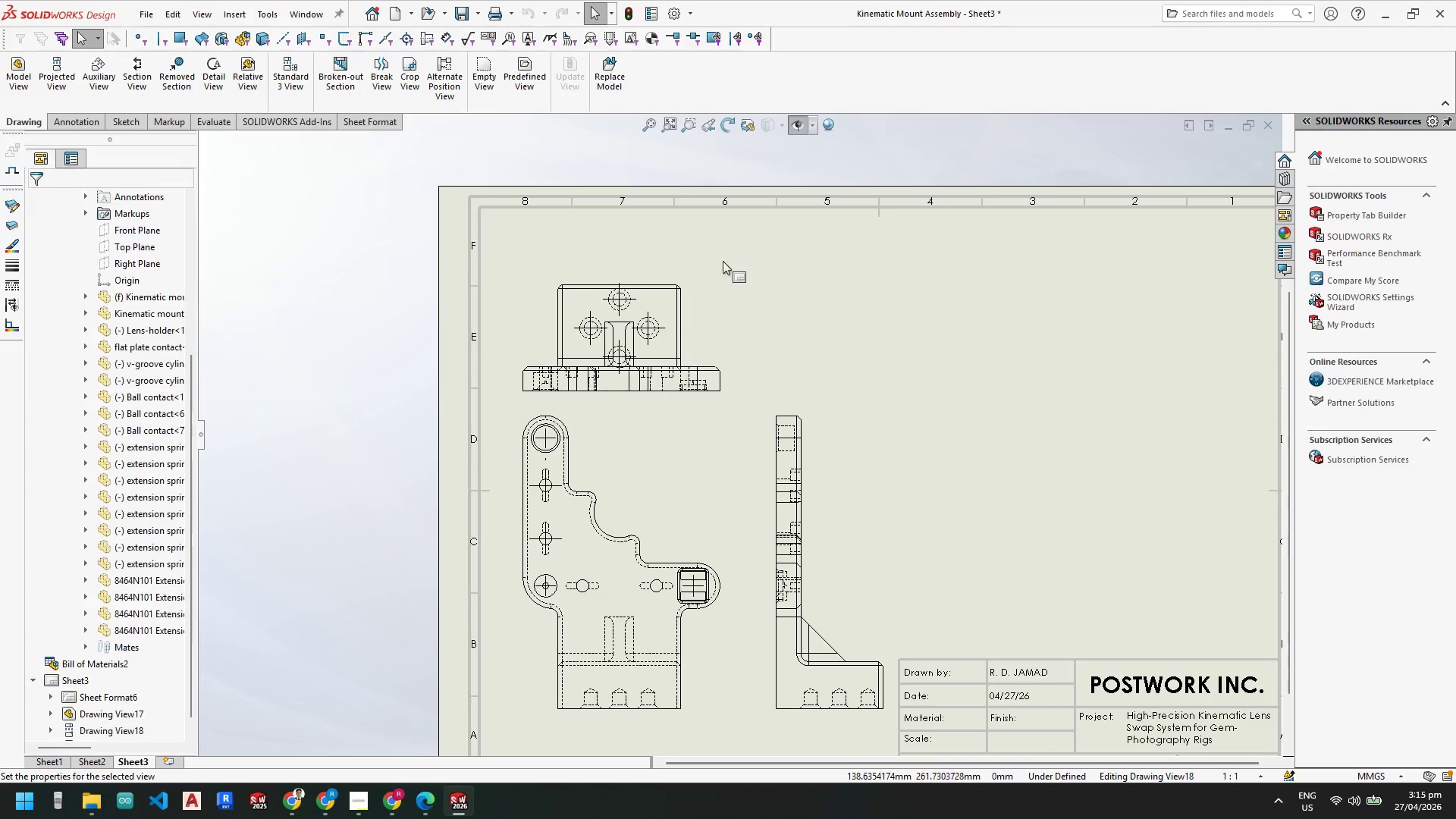 
key(Escape)
 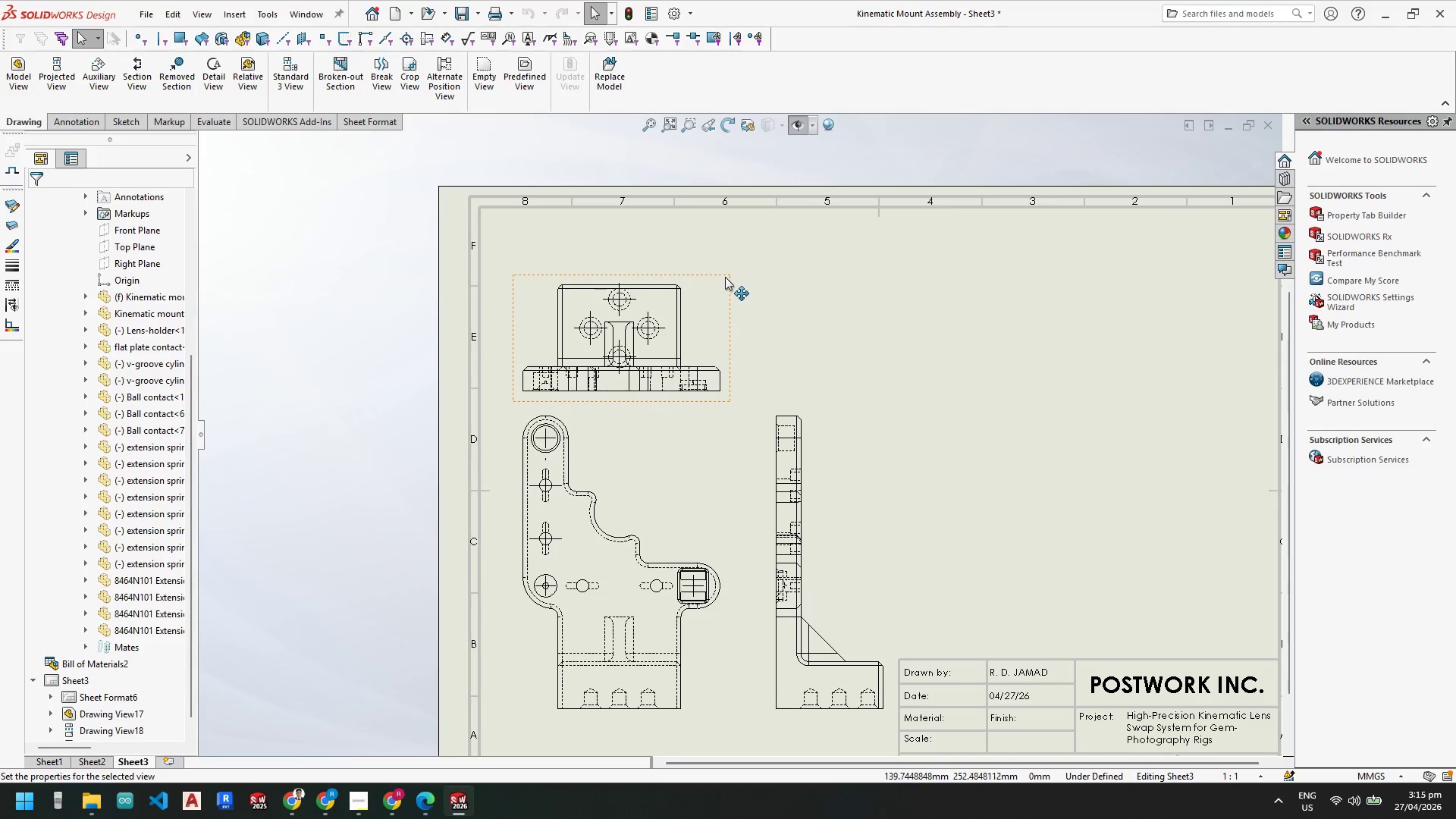 
left_click_drag(start_coordinate=[723, 273], to_coordinate=[736, 240])
 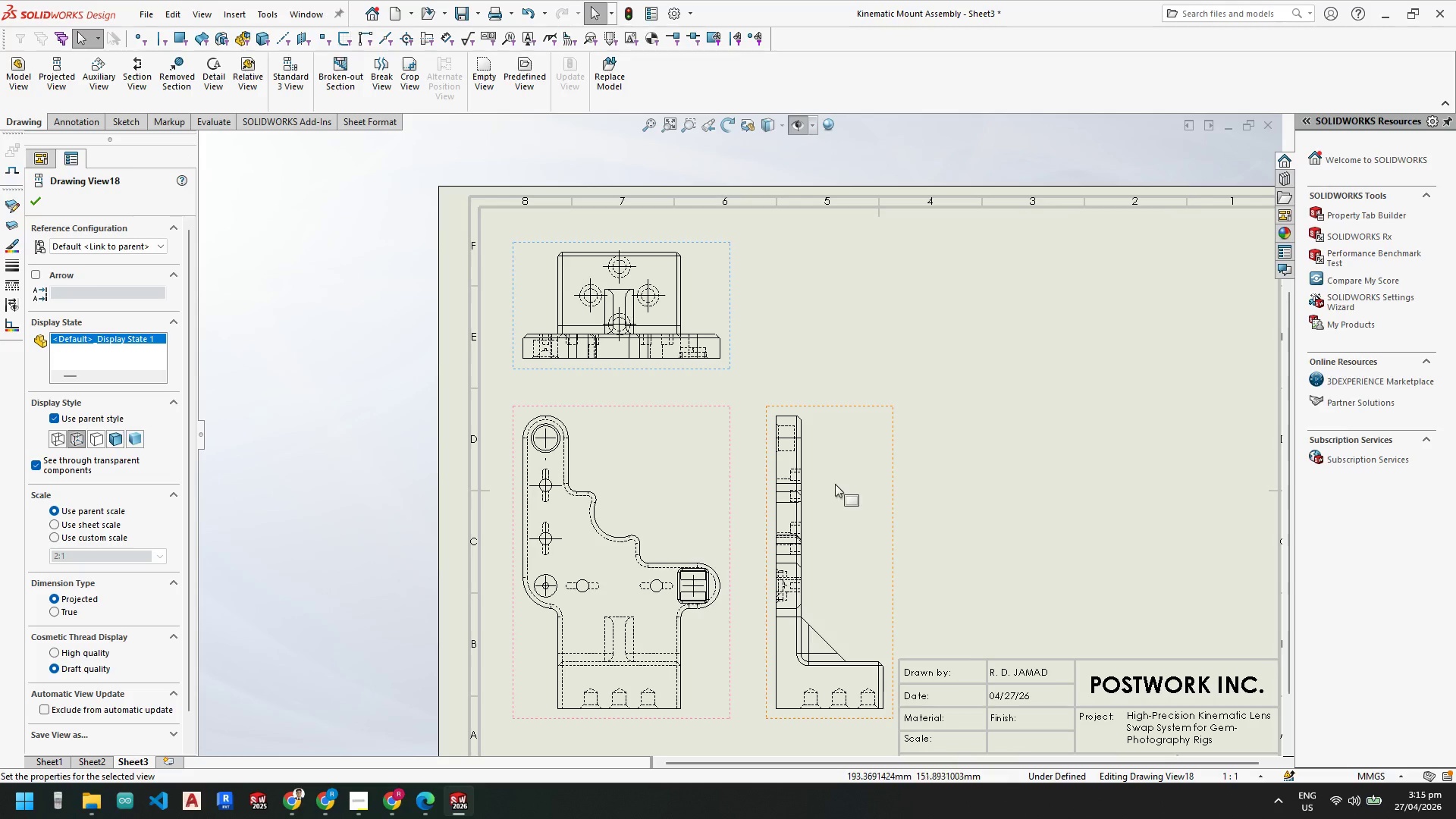 
key(Escape)
 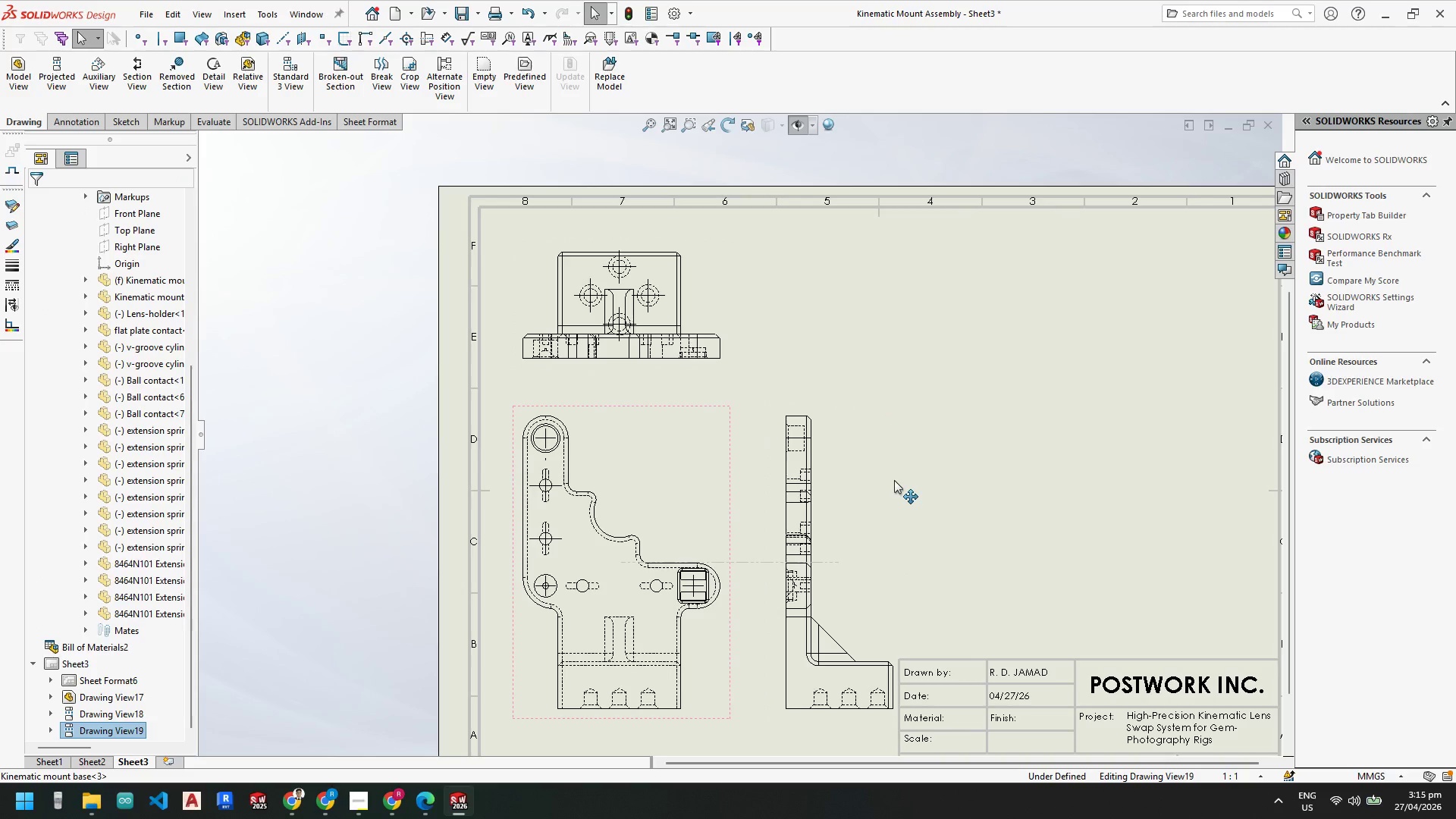 
key(Escape)
 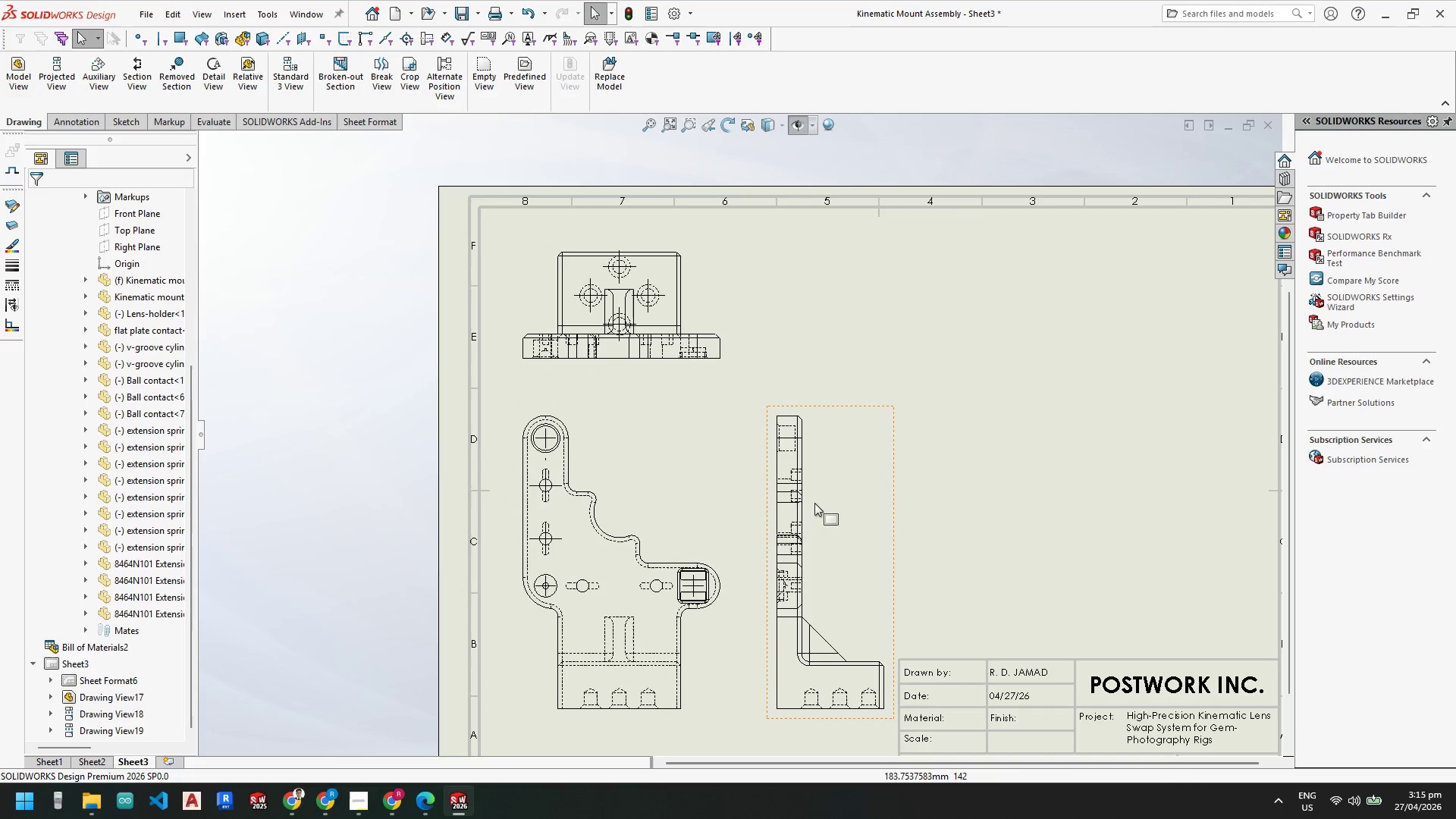 
key(Escape)
 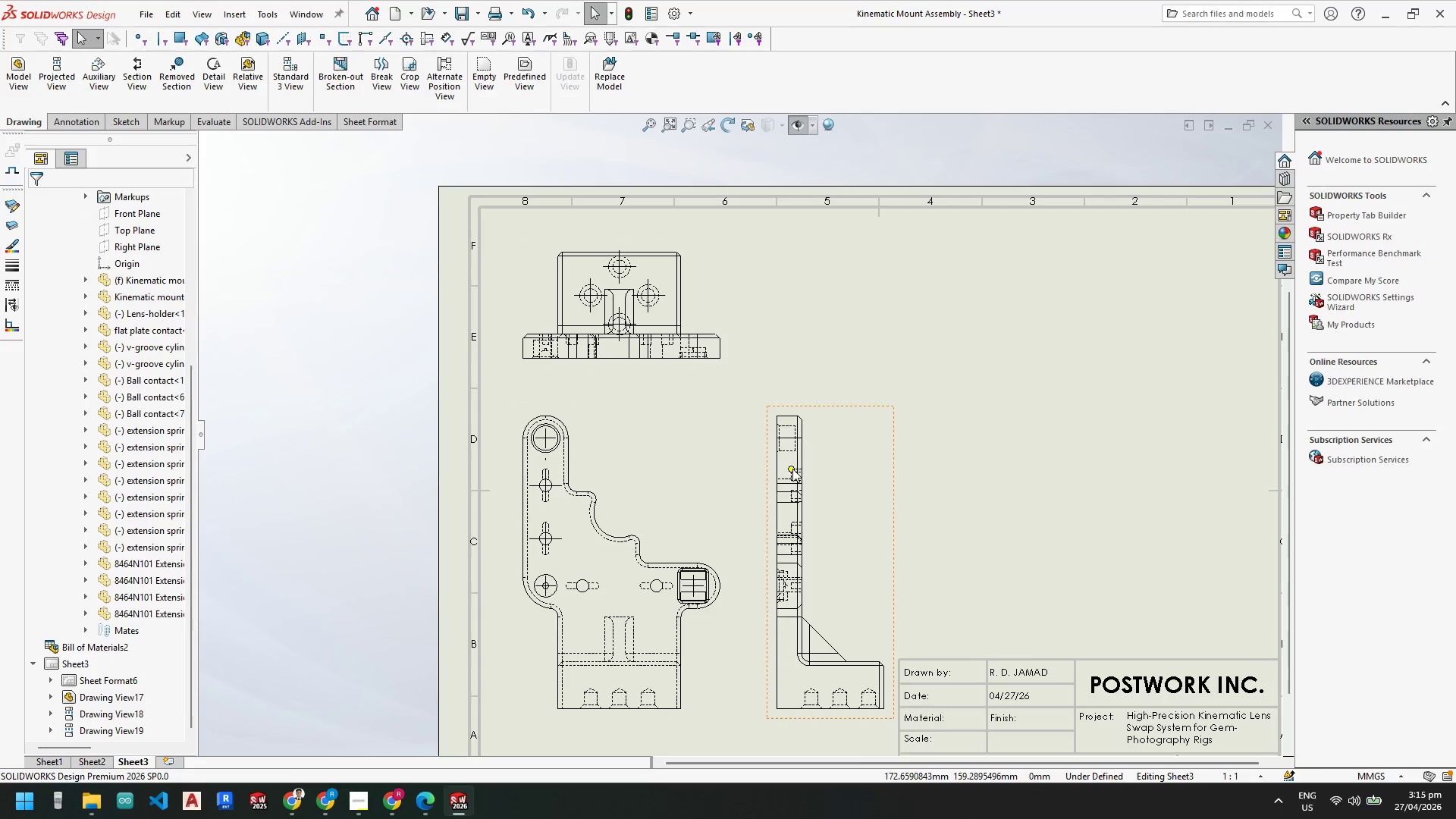 
scroll: coordinate [800, 463], scroll_direction: up, amount: 3.0
 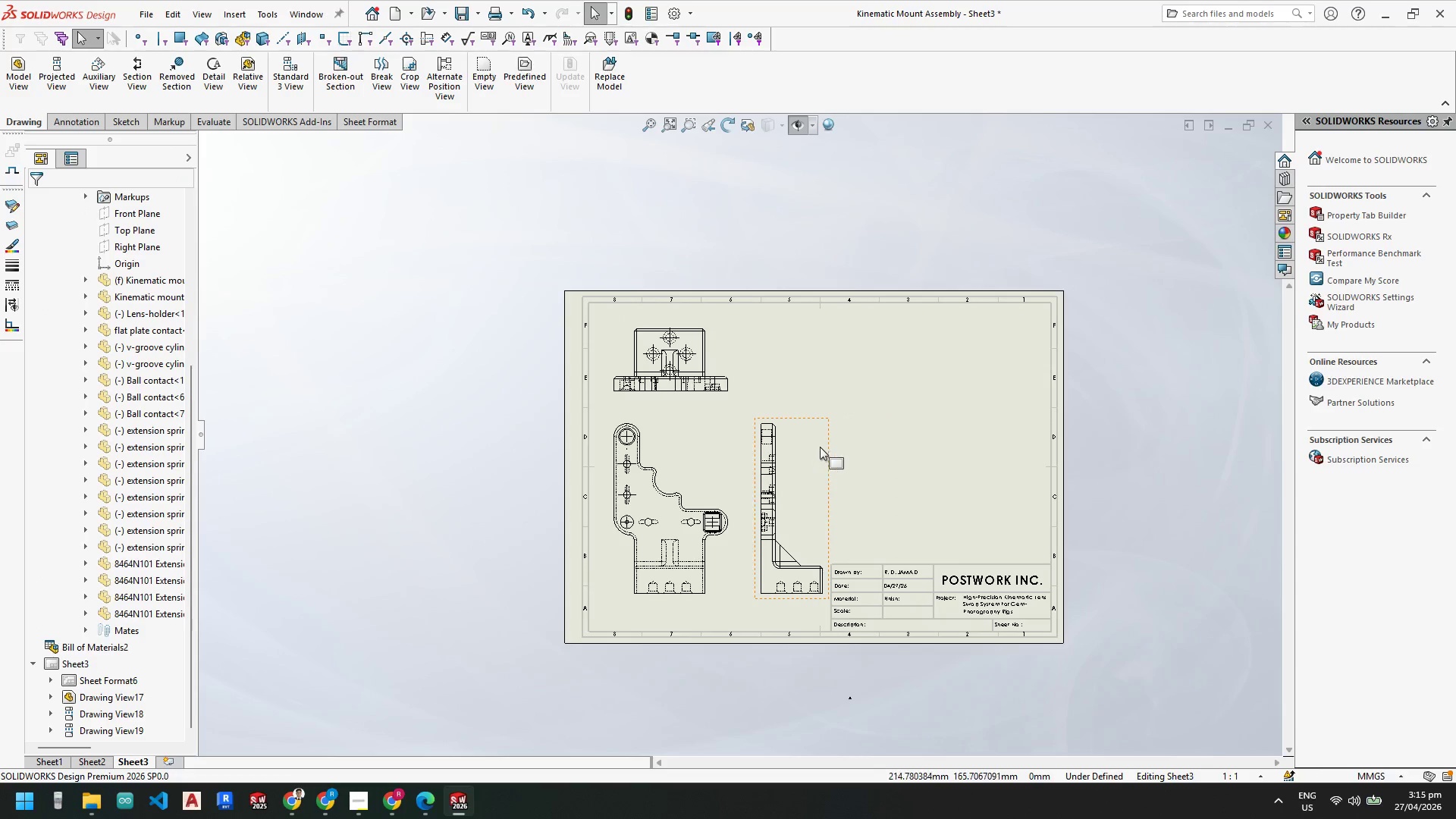 
hold_key(key=Escape, duration=1.11)
 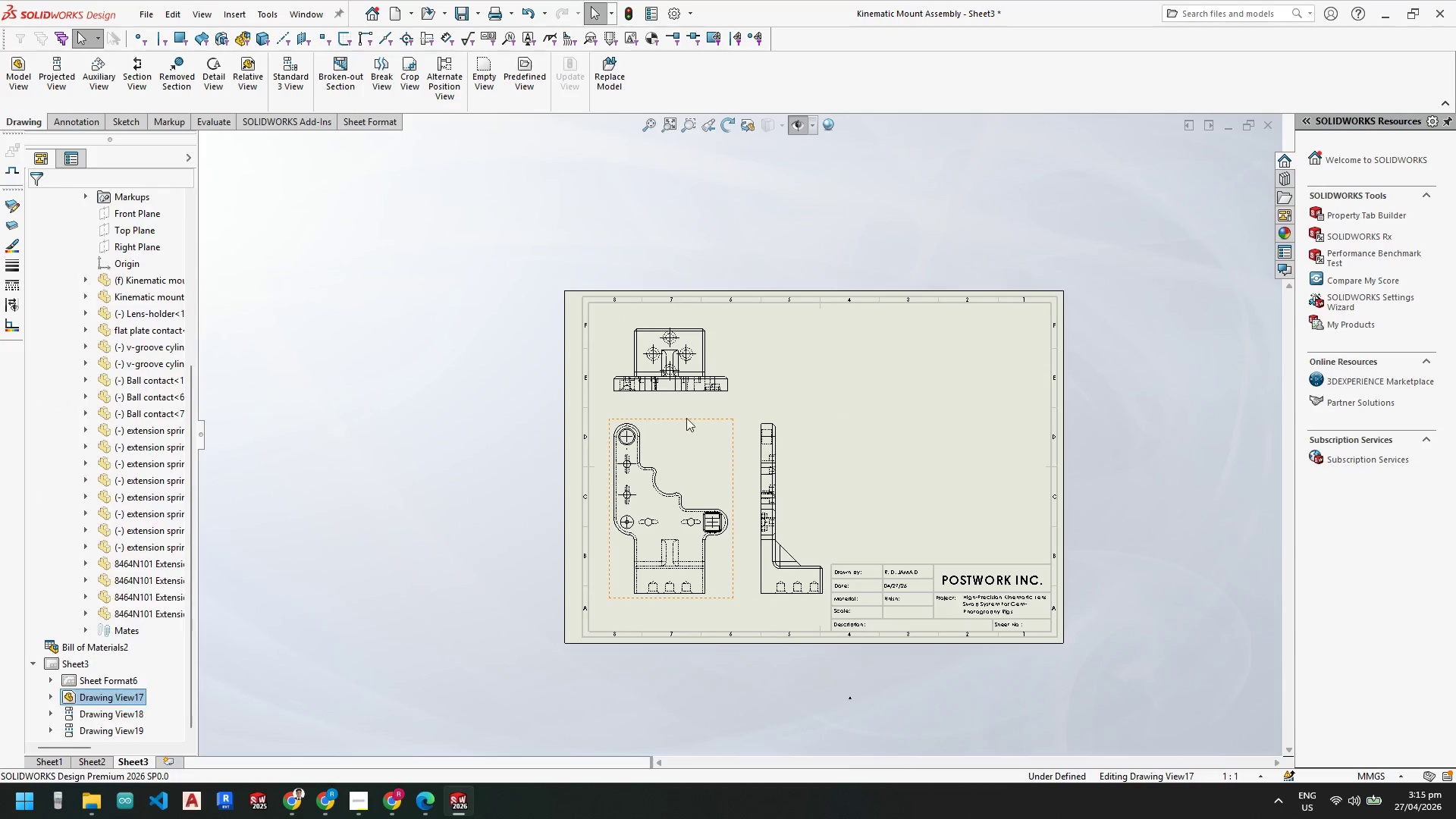 
left_click([833, 444])
 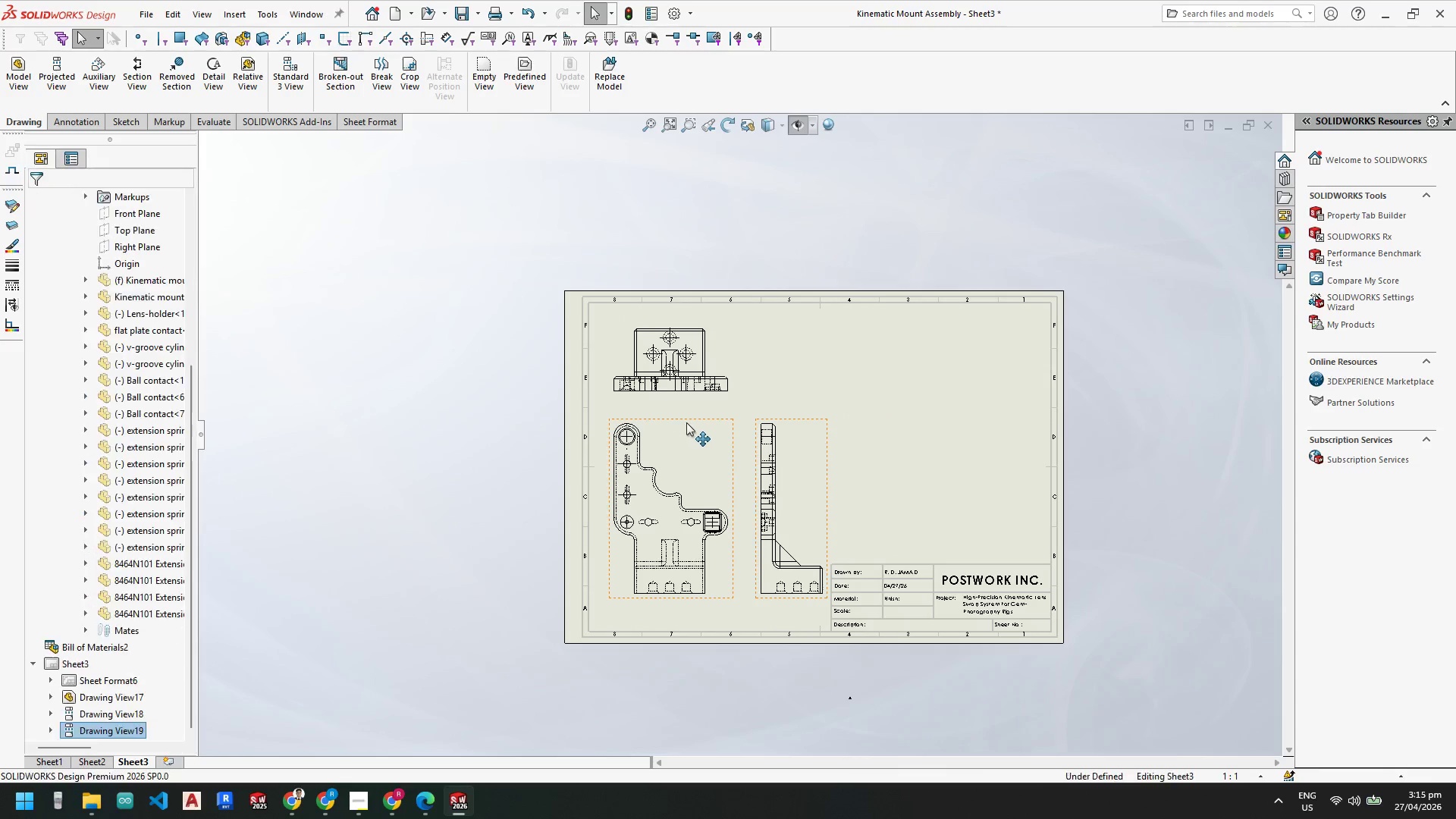 
left_click([690, 418])
 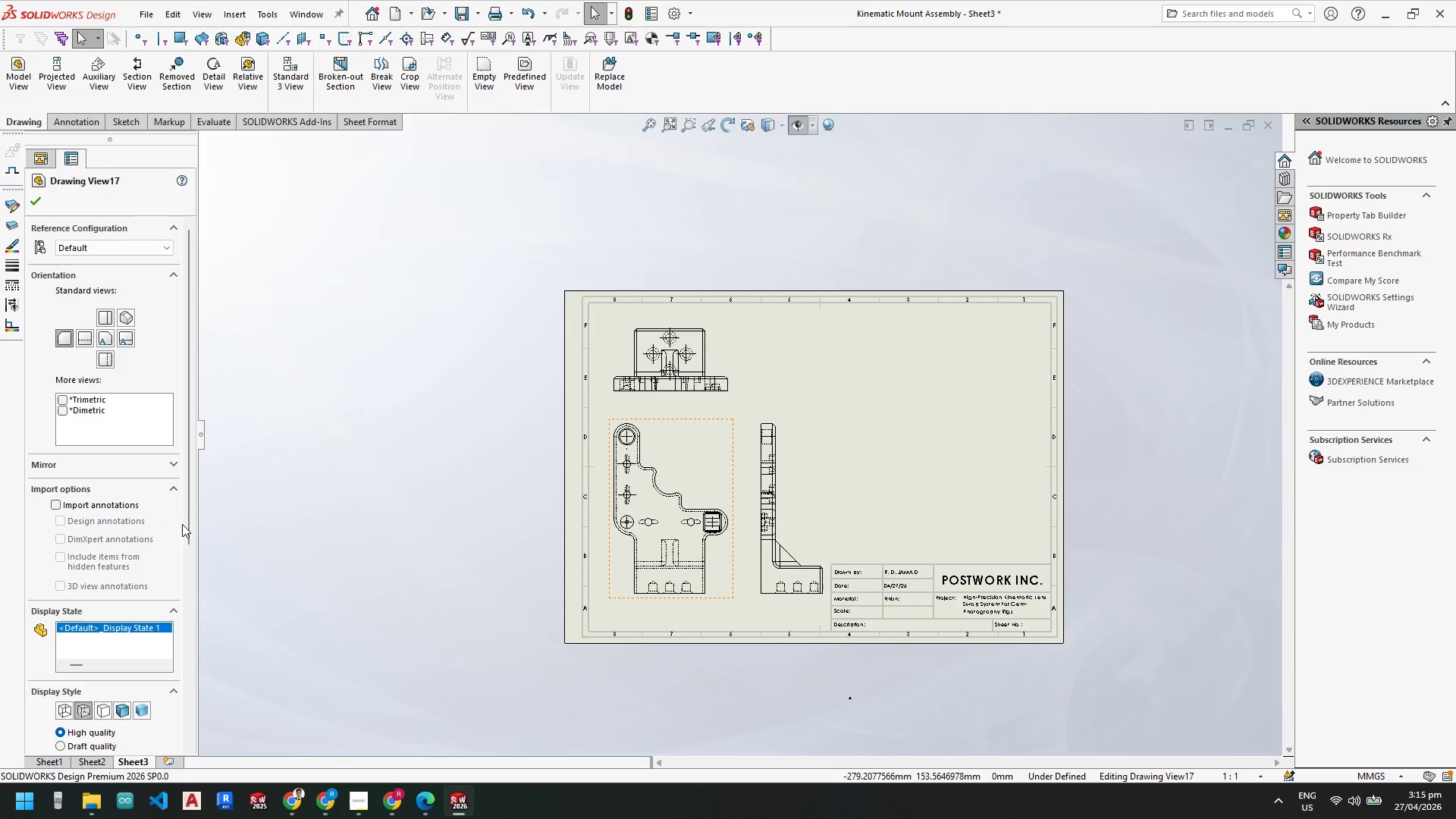 
left_click_drag(start_coordinate=[188, 511], to_coordinate=[192, 673])
 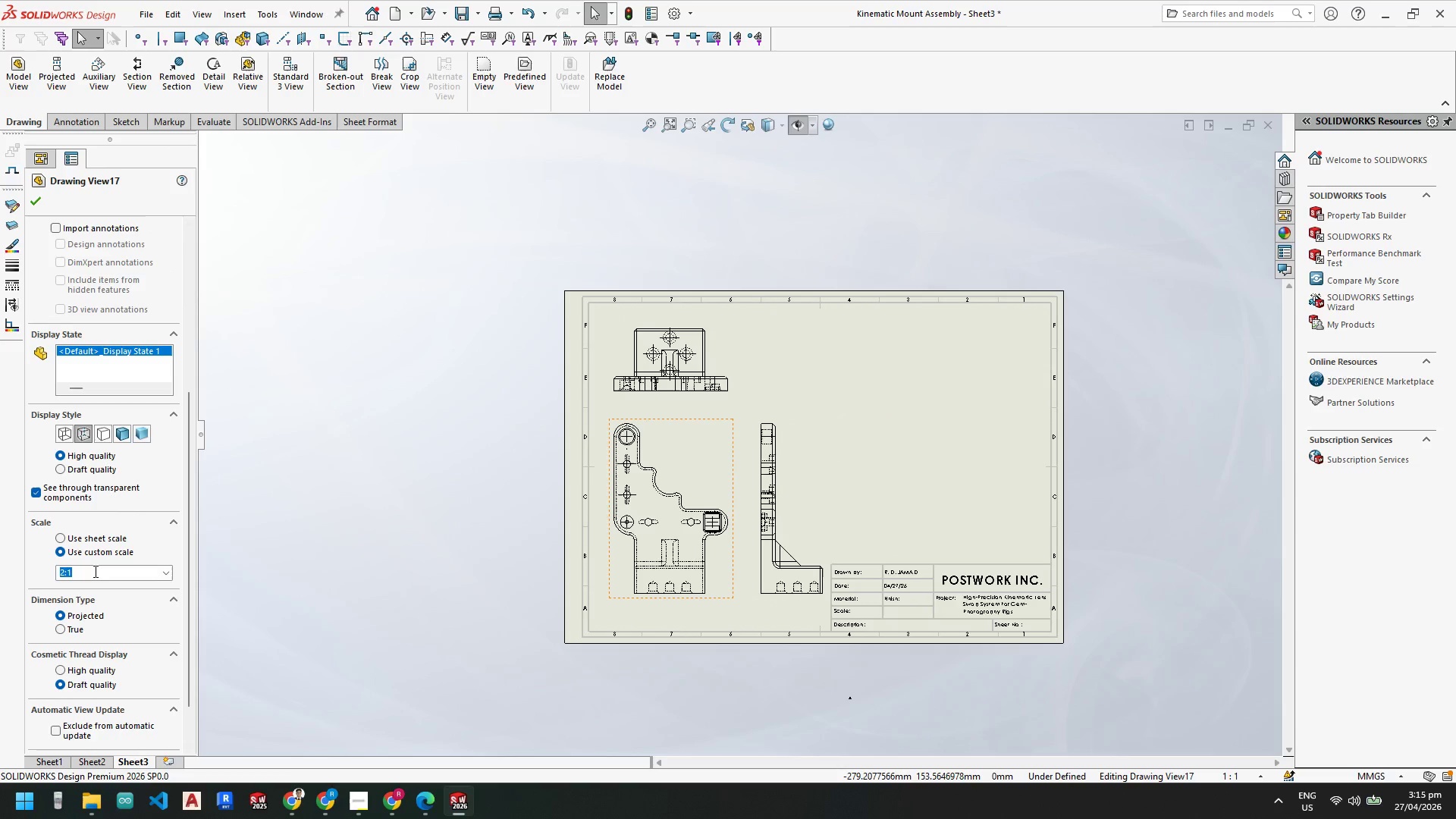 
key(1)
 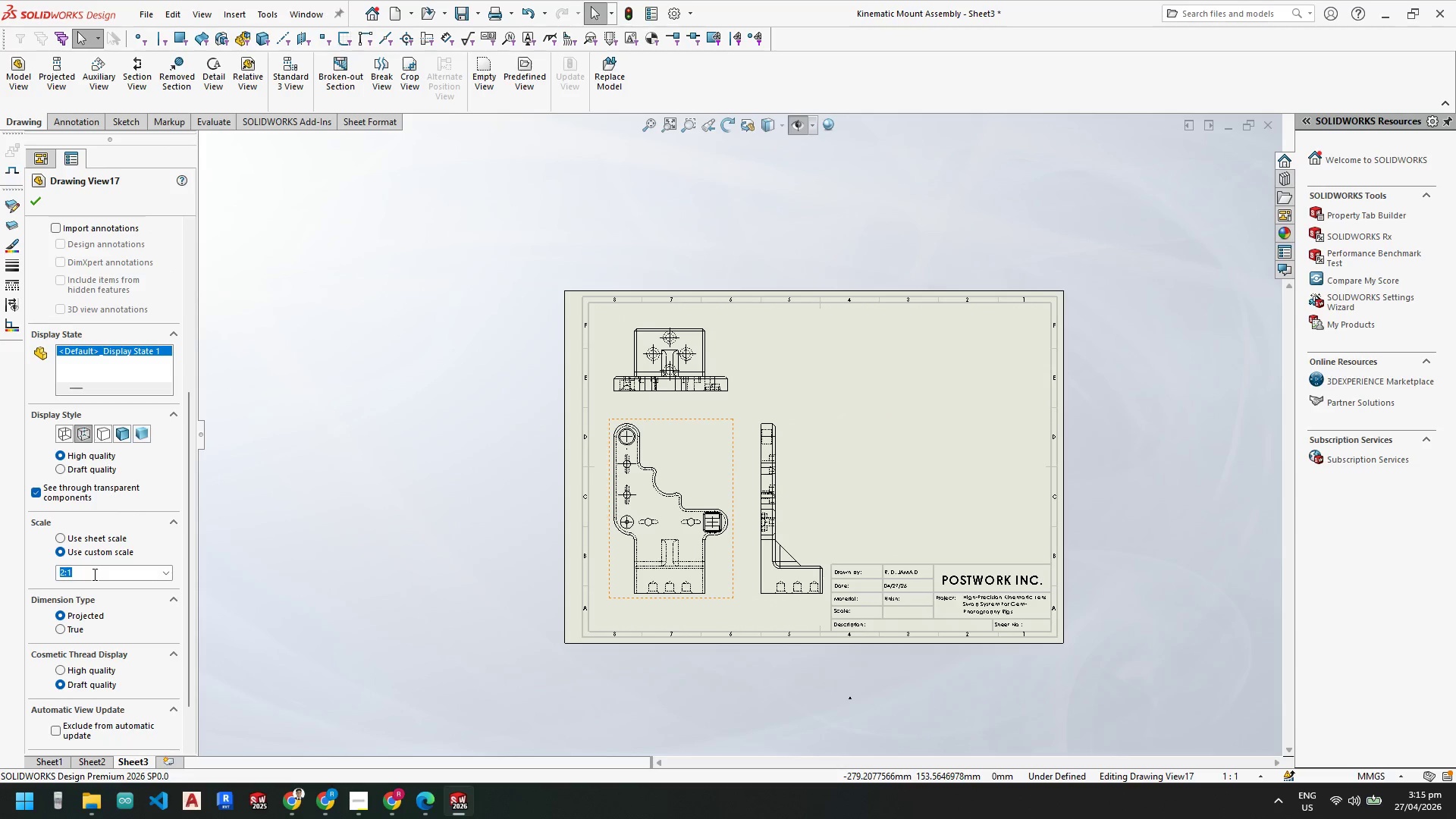 
left_click([93, 574])
 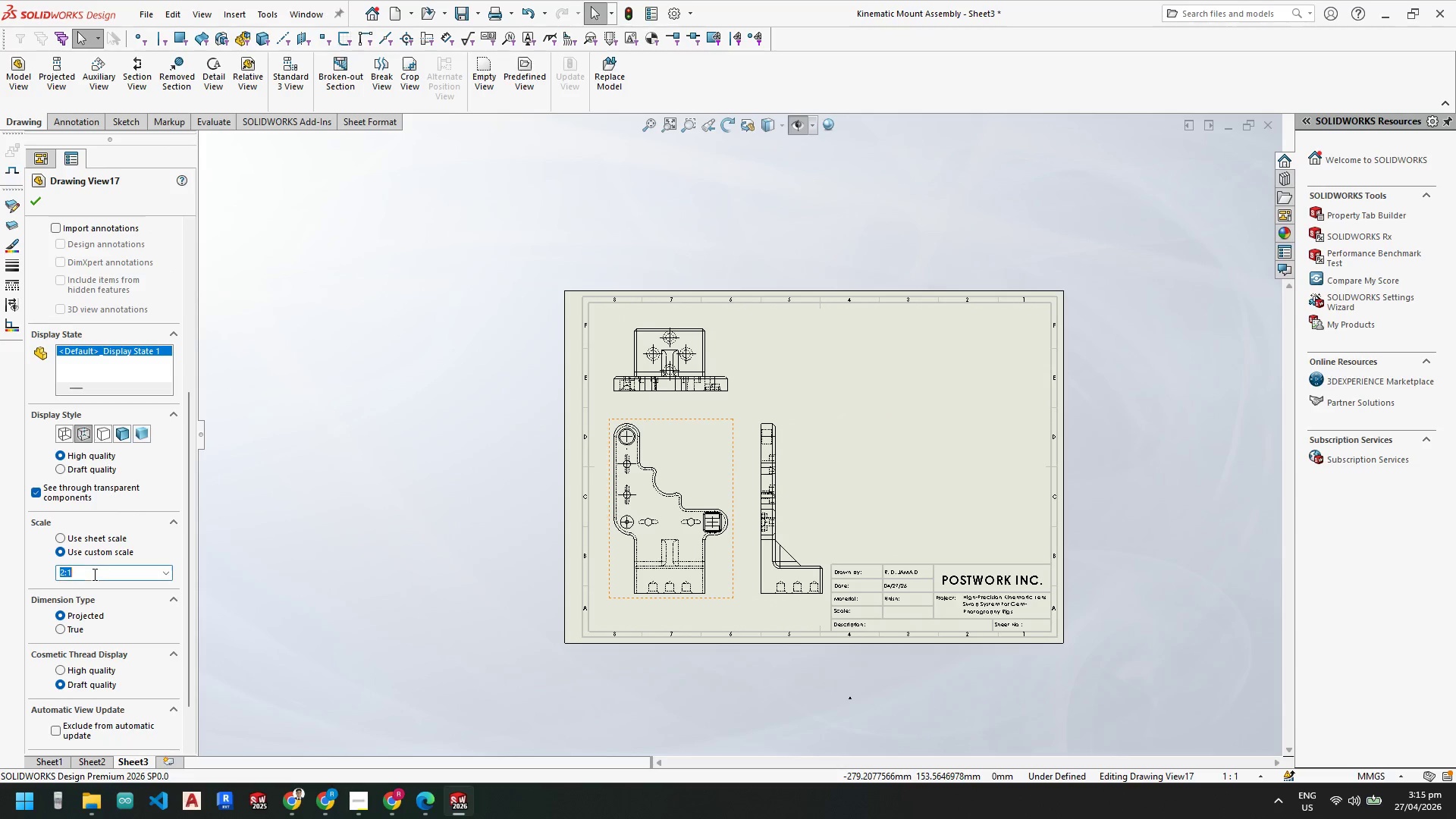 
key(1)
 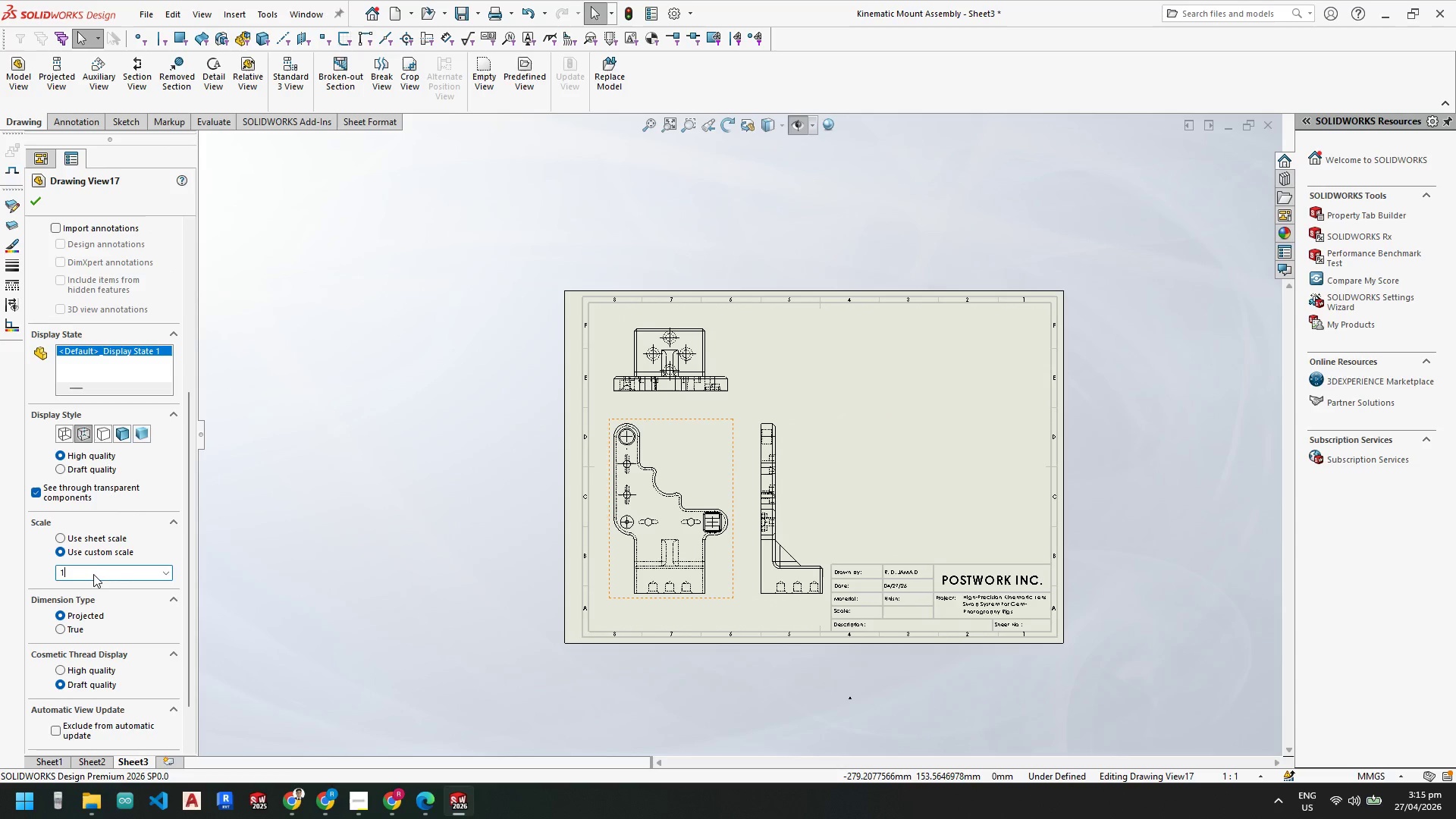 
key(Shift+Quote)
 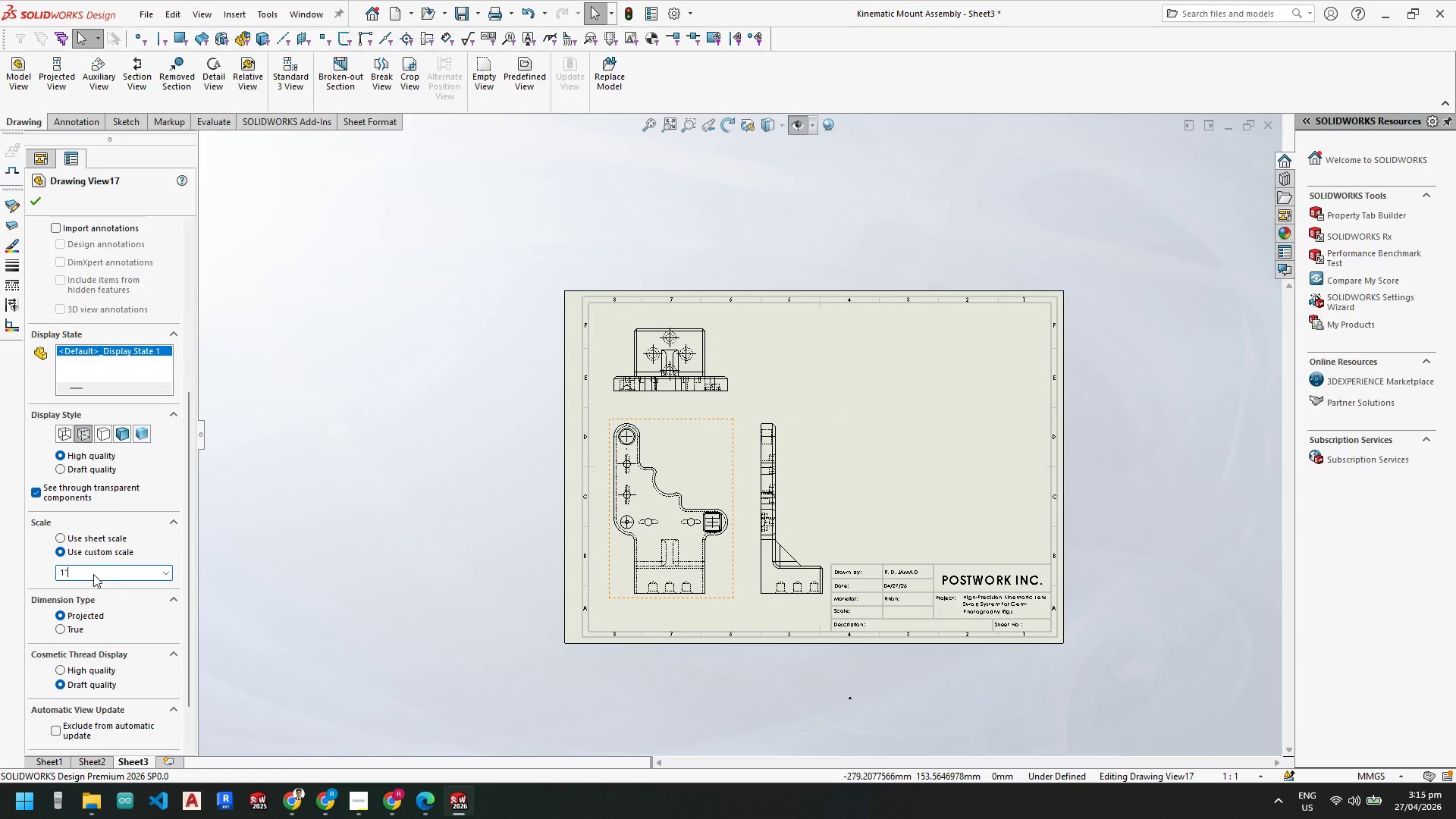 
key(1)
 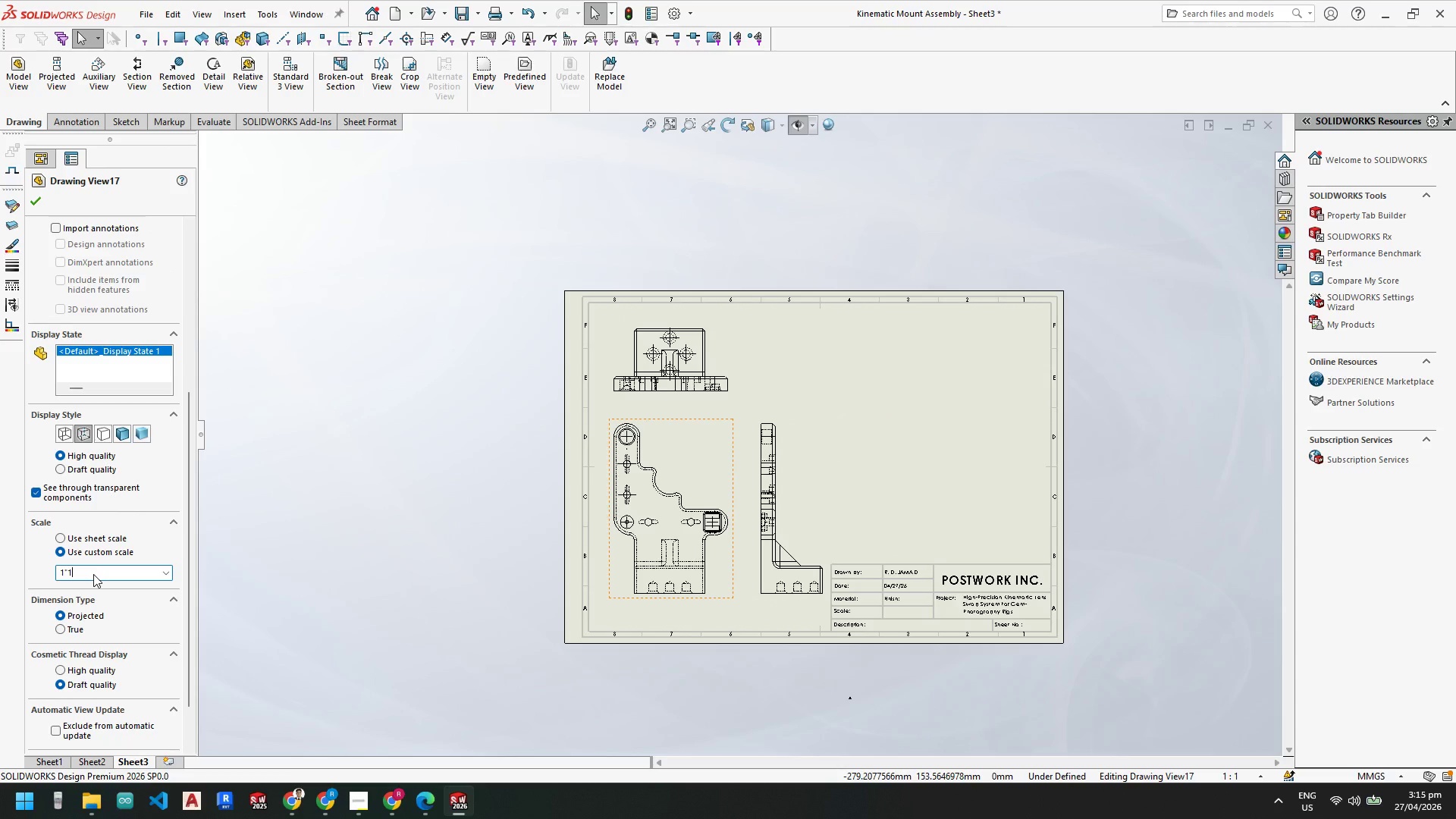 
key(Backslash)
 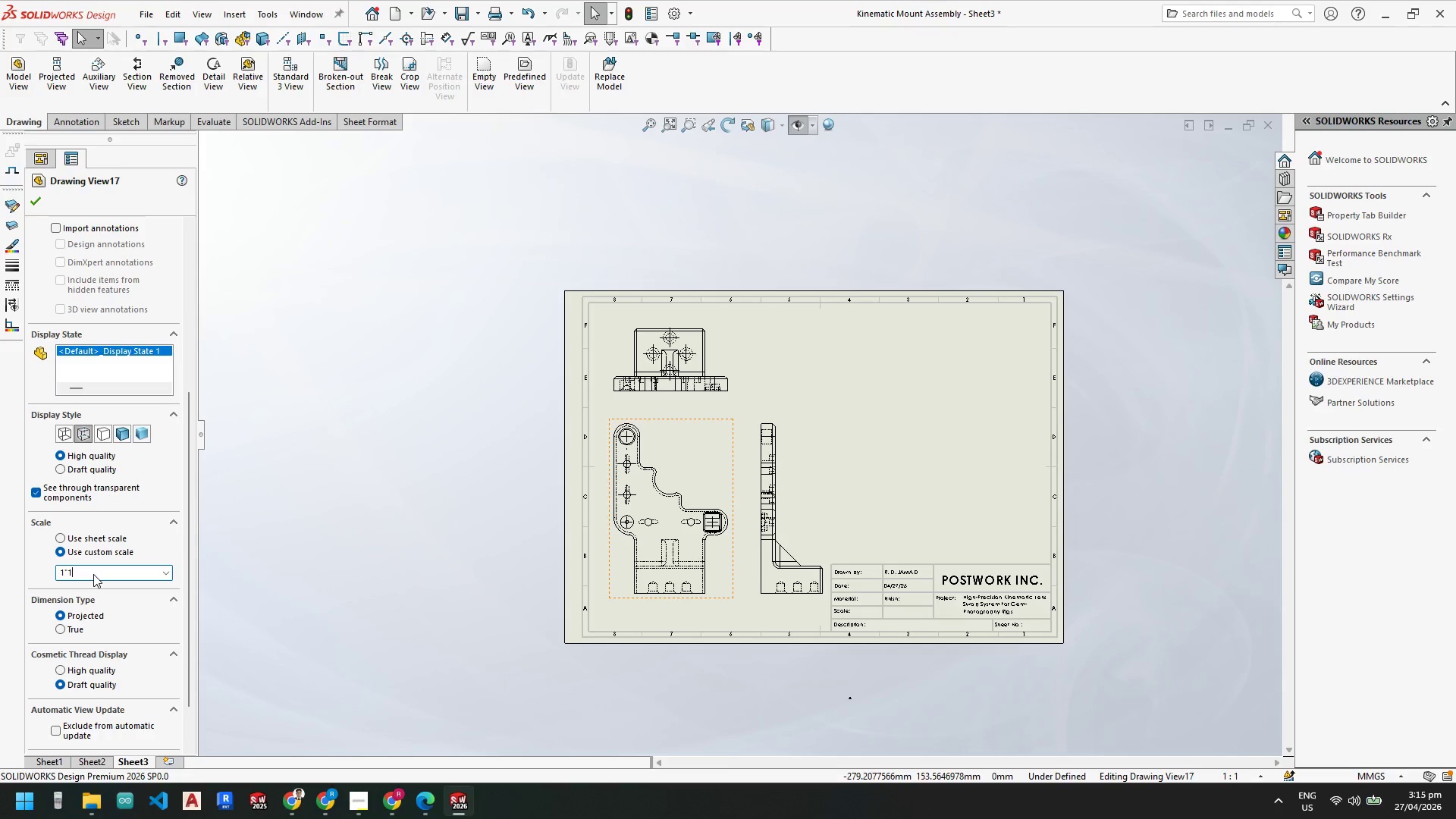 
key(Backspace)
 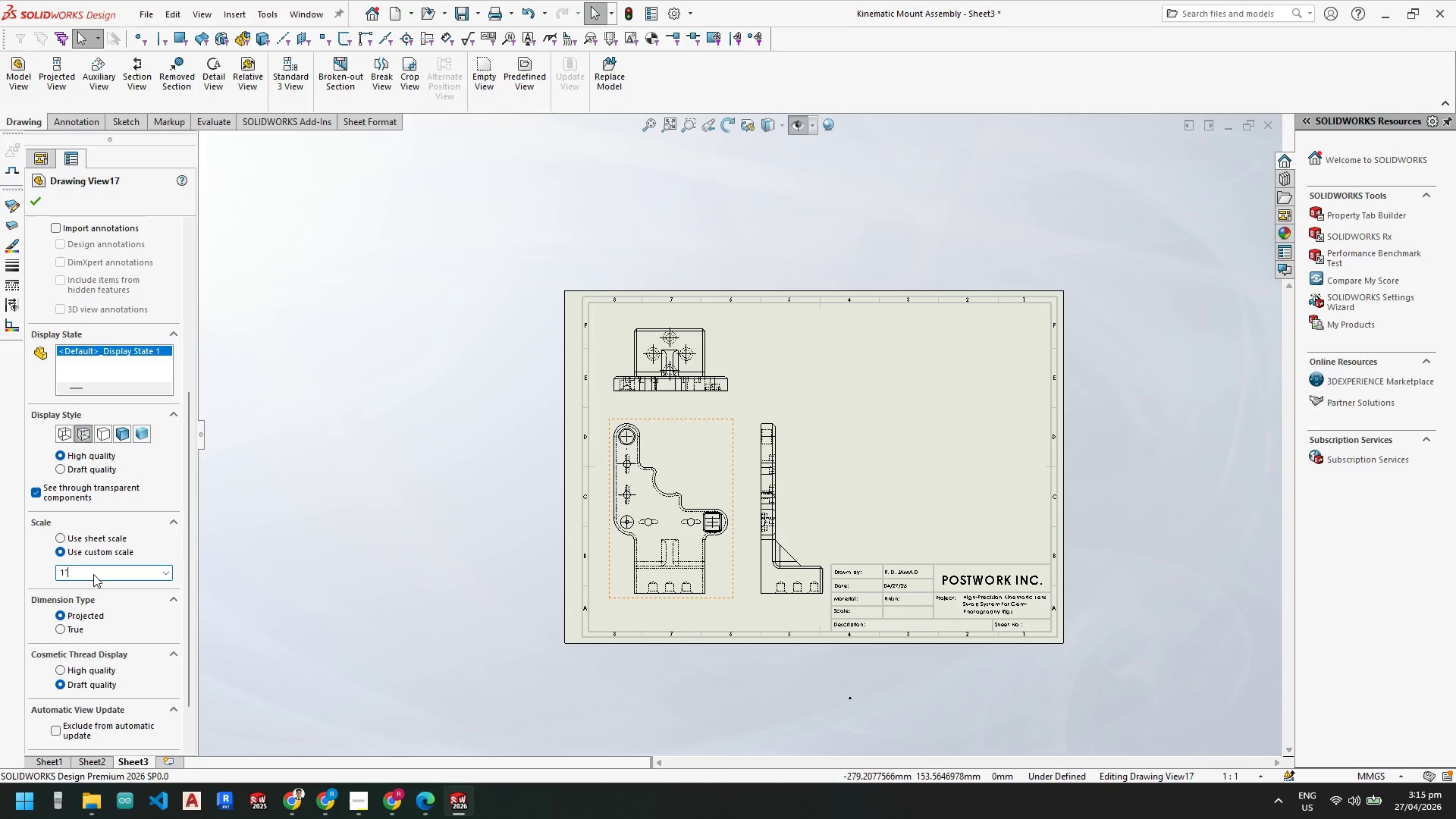 
key(Backspace)
 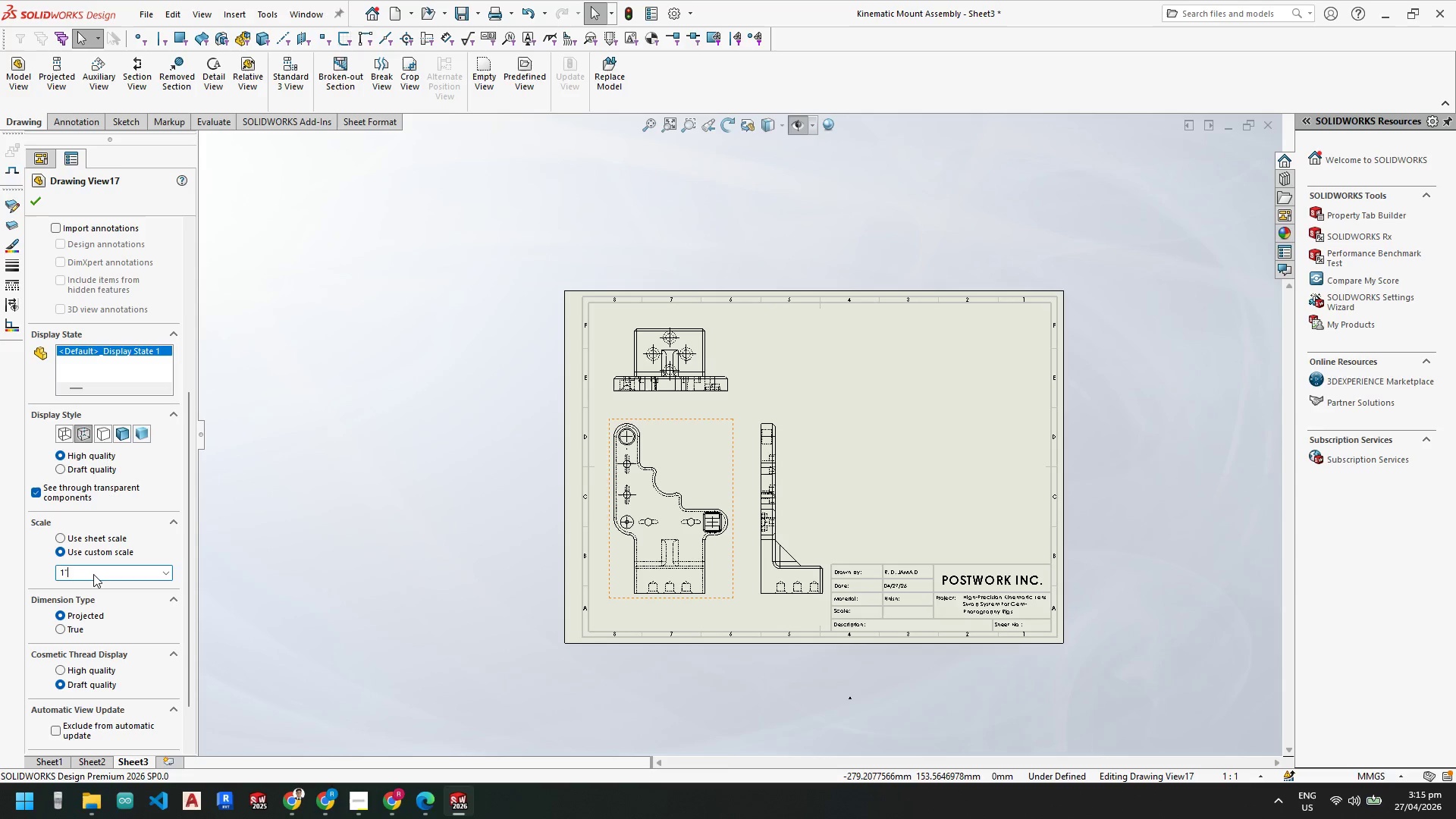 
key(Backspace)
 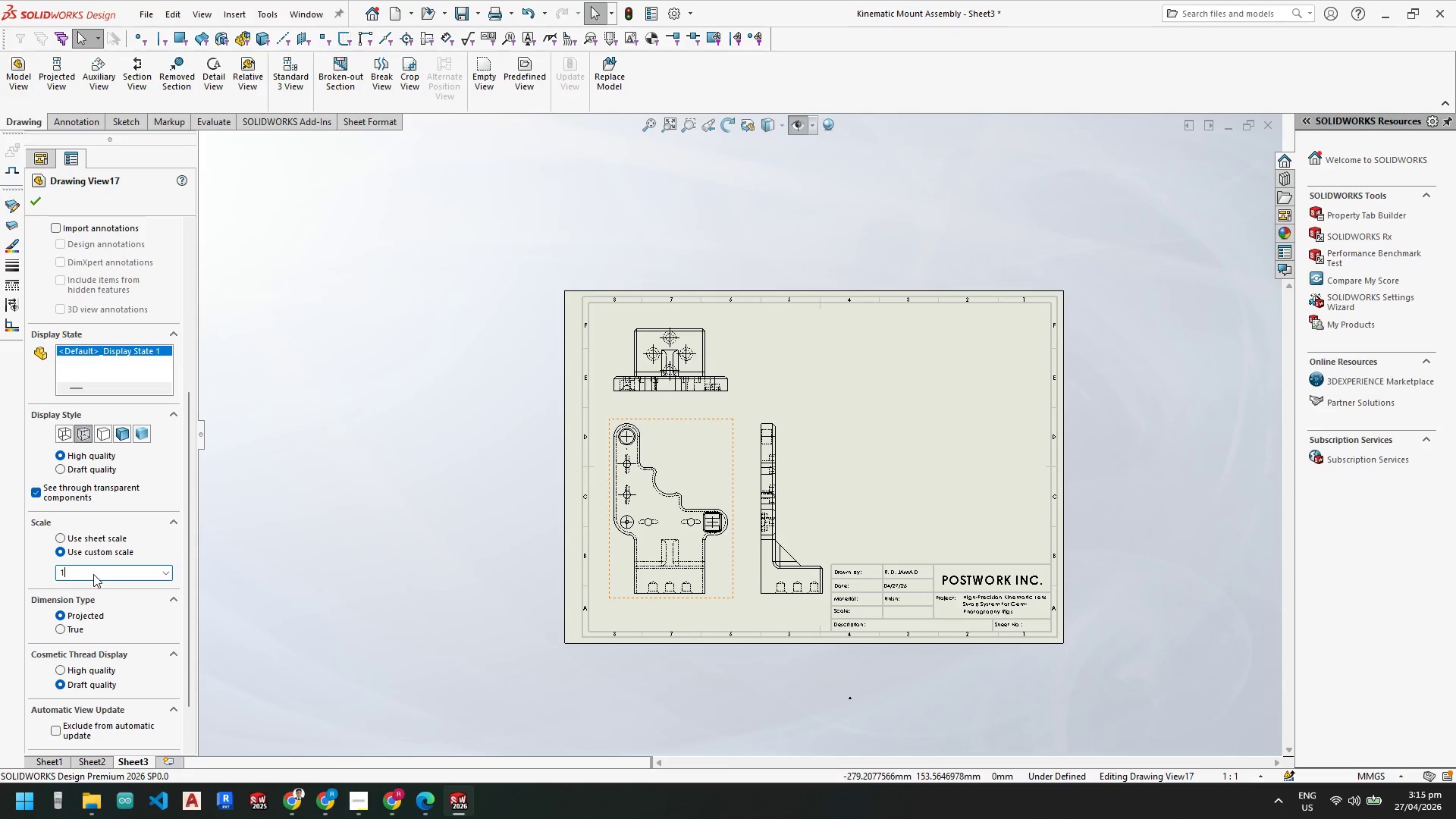 
key(Shift+Semicolon)
 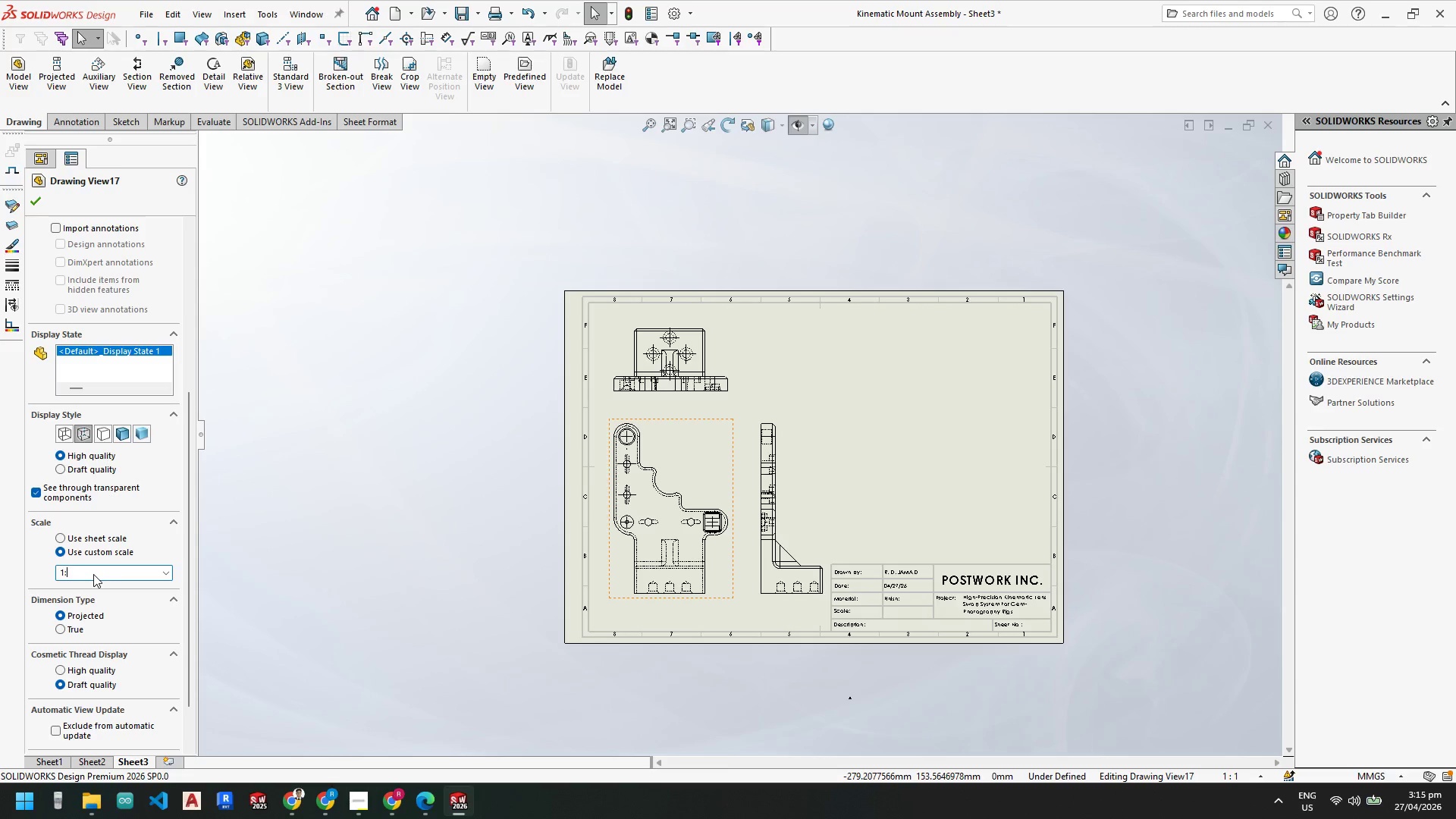 
key(1)
 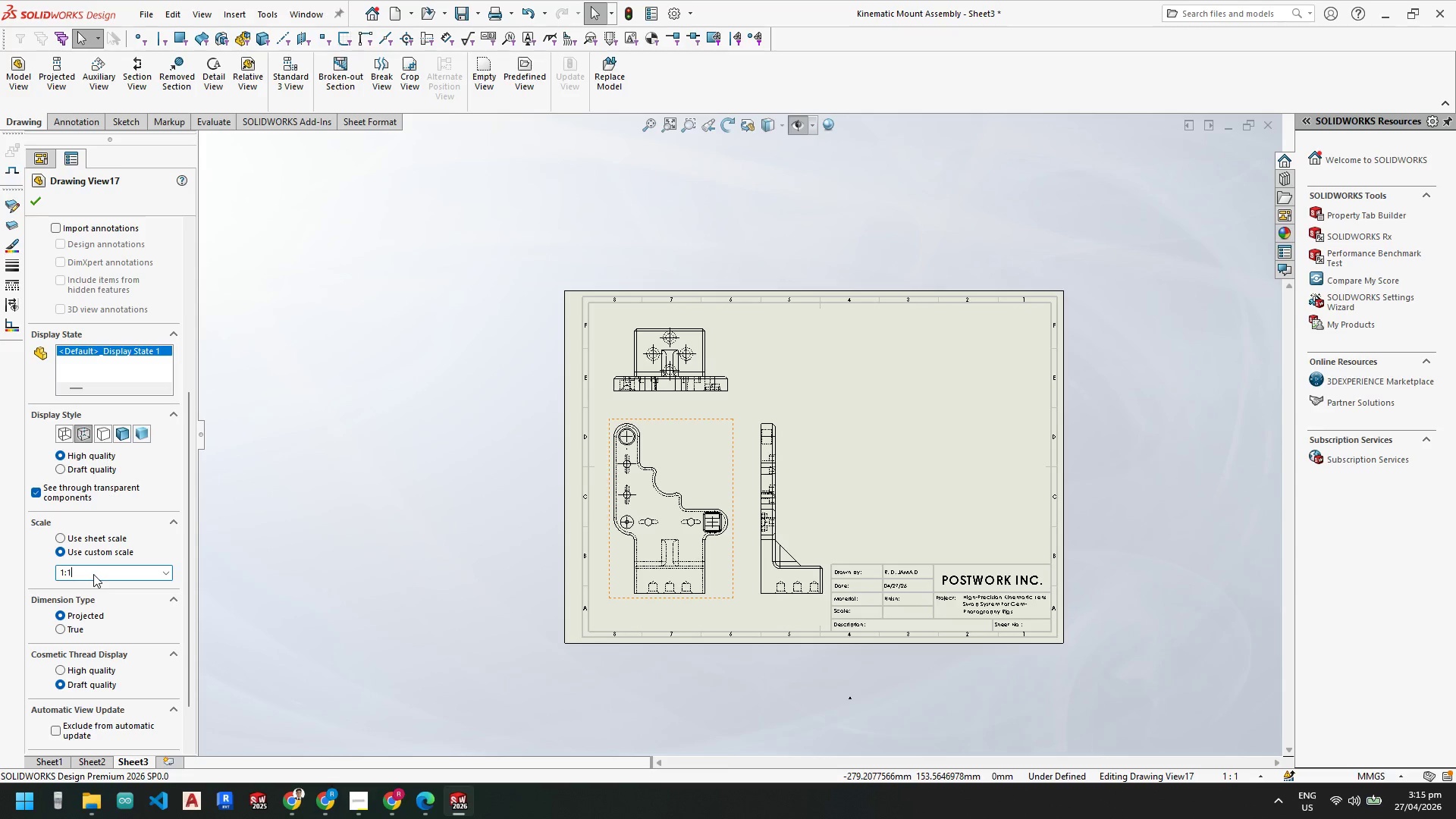 
key(Enter)
 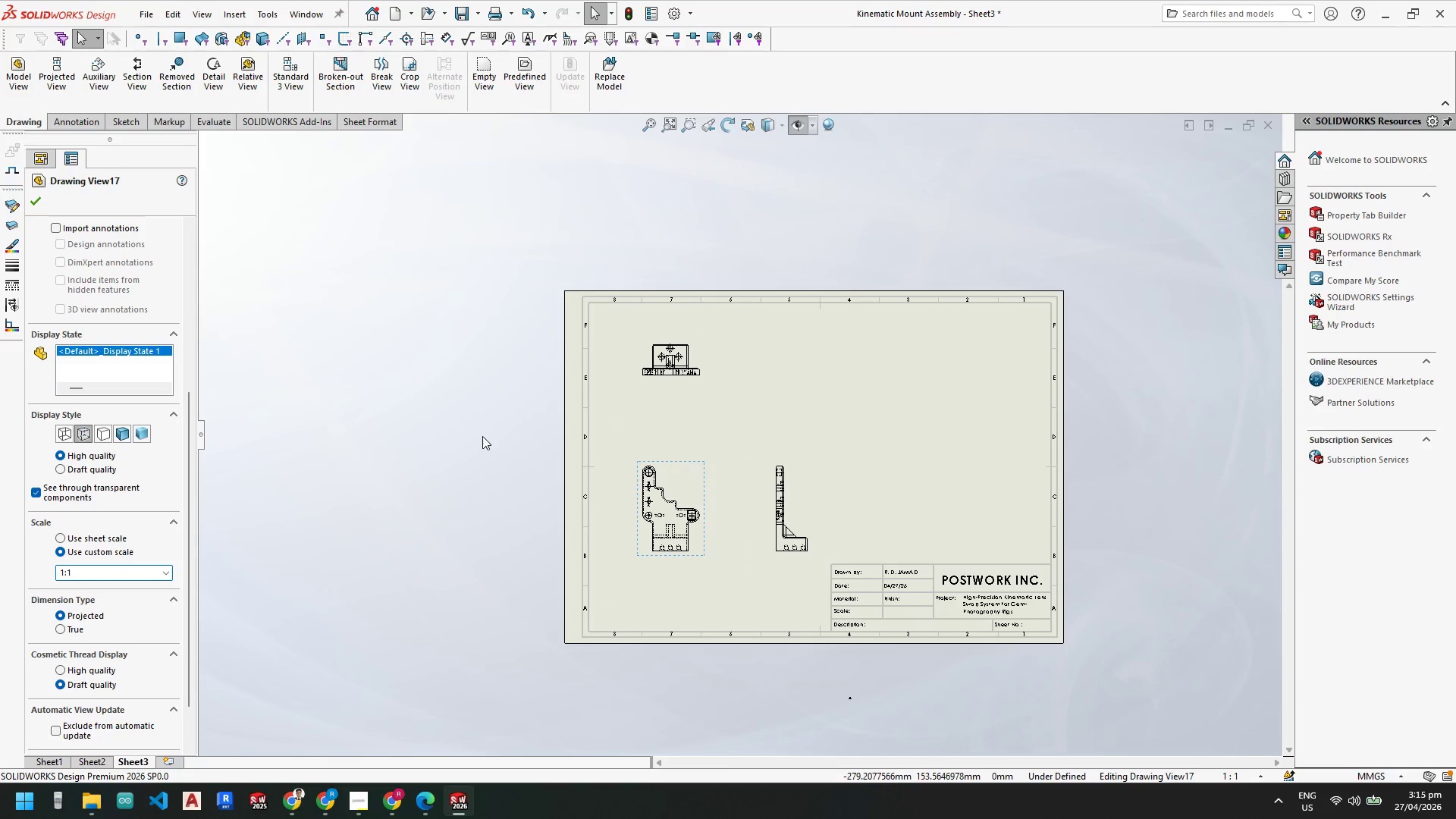 
scroll: coordinate [745, 460], scroll_direction: down, amount: 4.0
 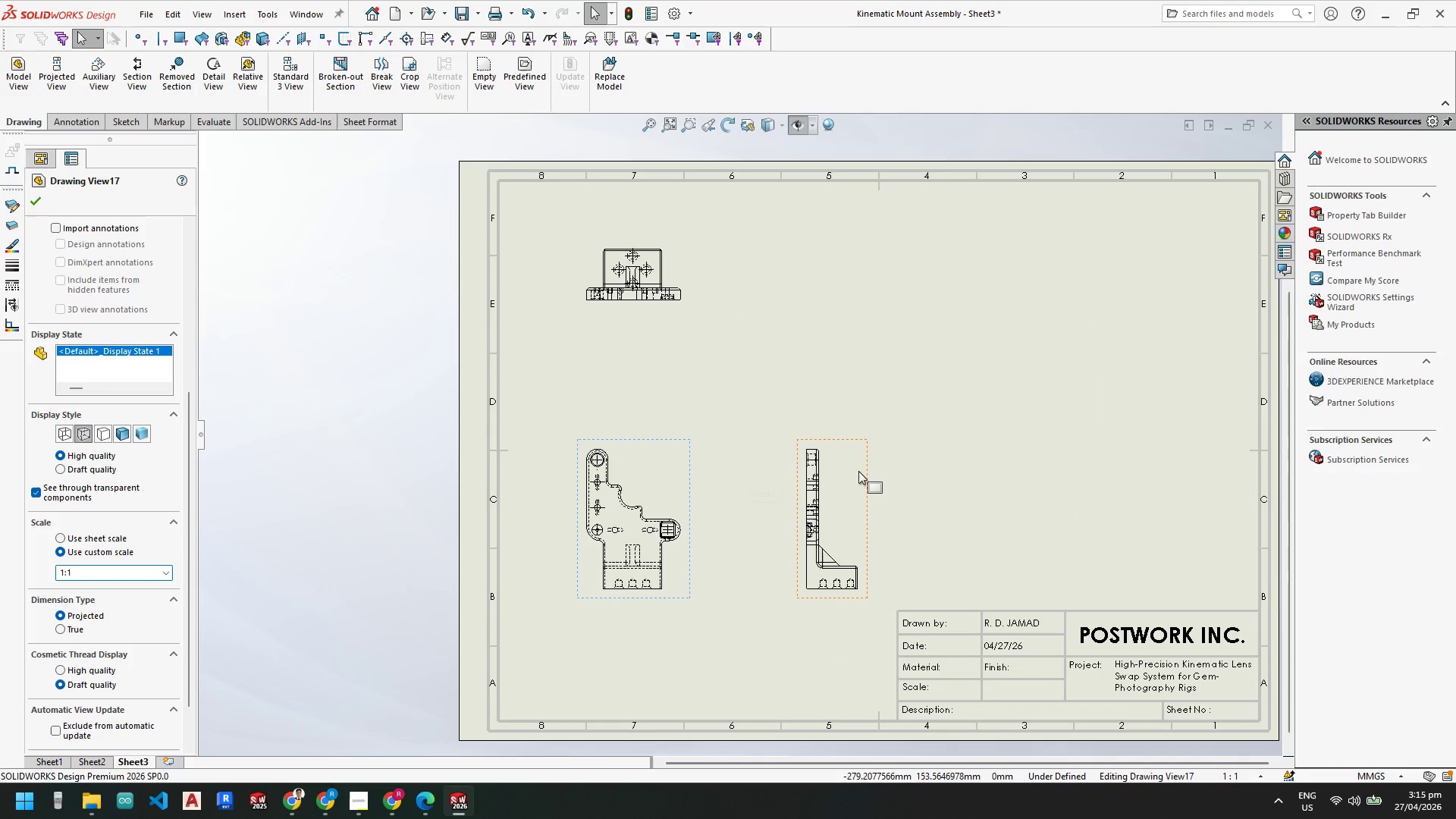 
key(Escape)
 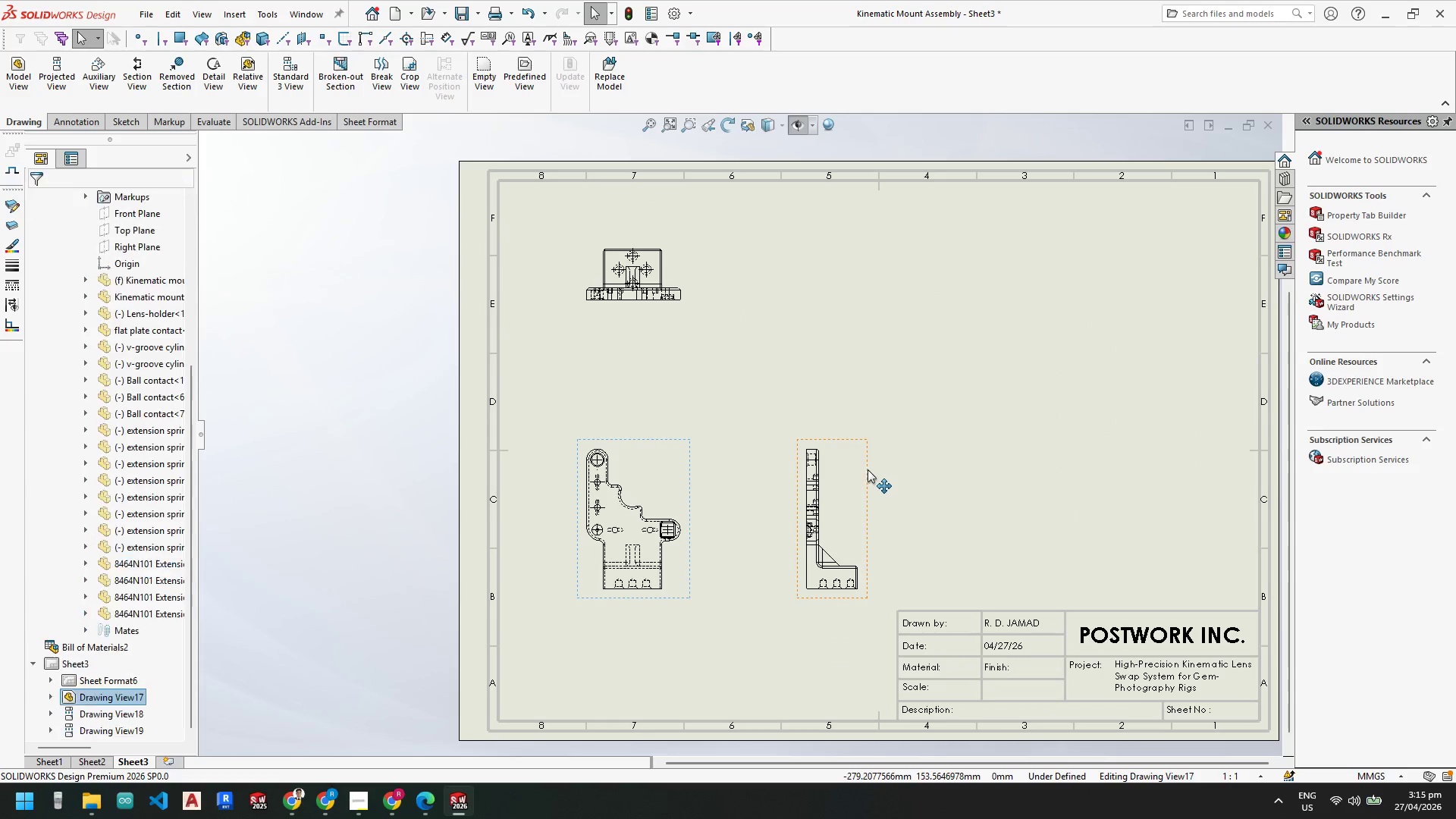 
left_click_drag(start_coordinate=[869, 469], to_coordinate=[836, 406])
 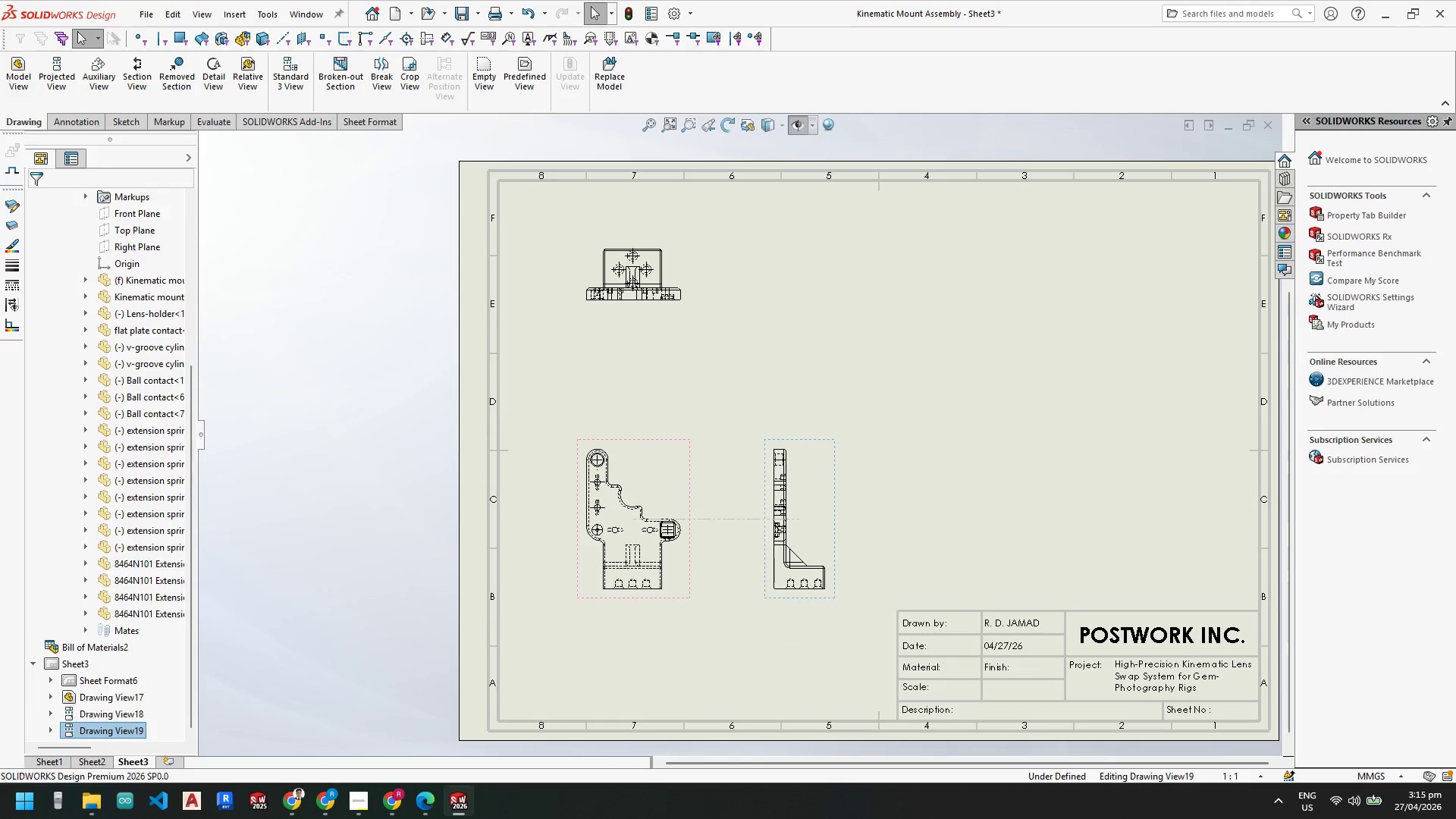 
key(Escape)
 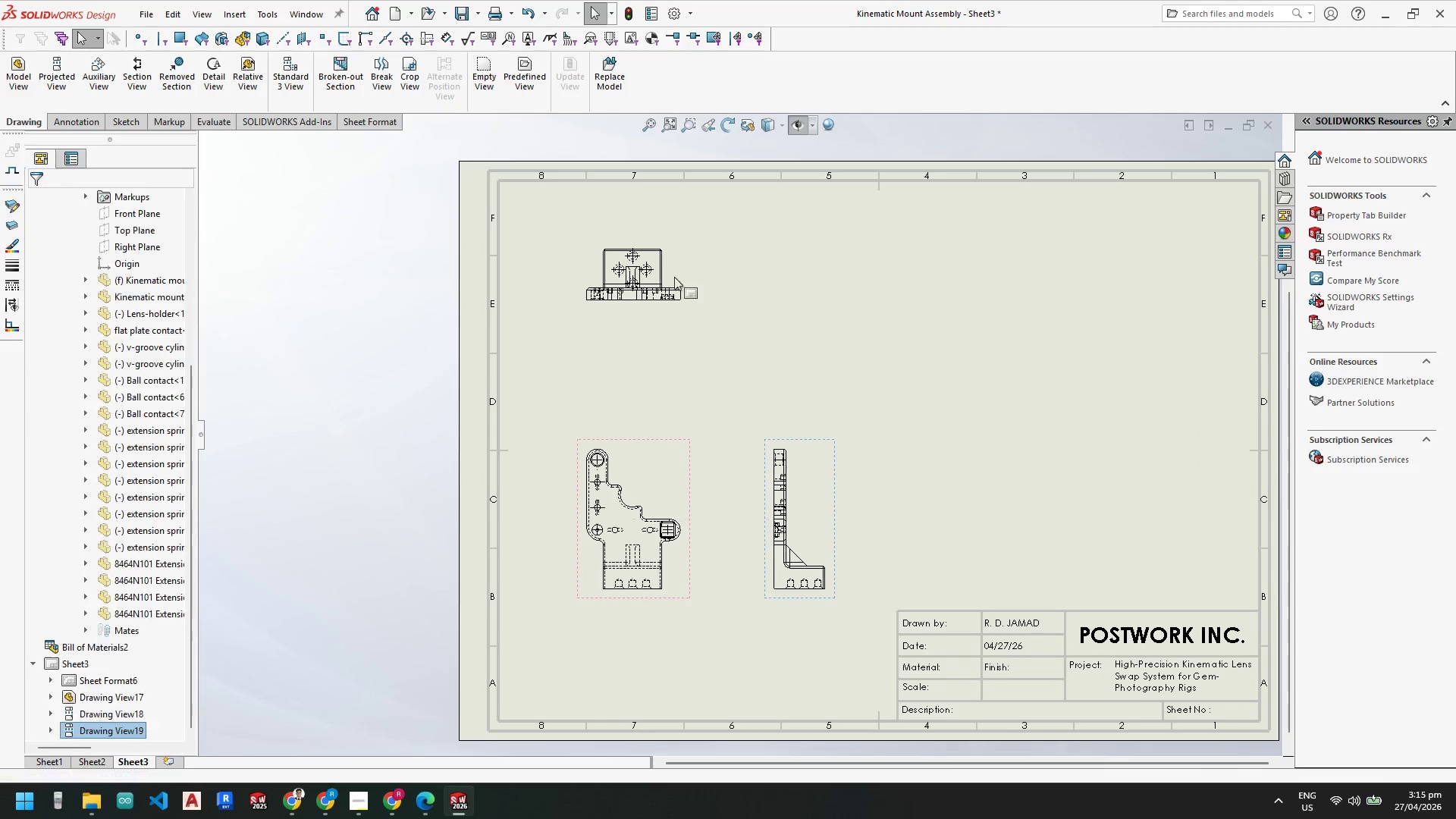 
key(Escape)
 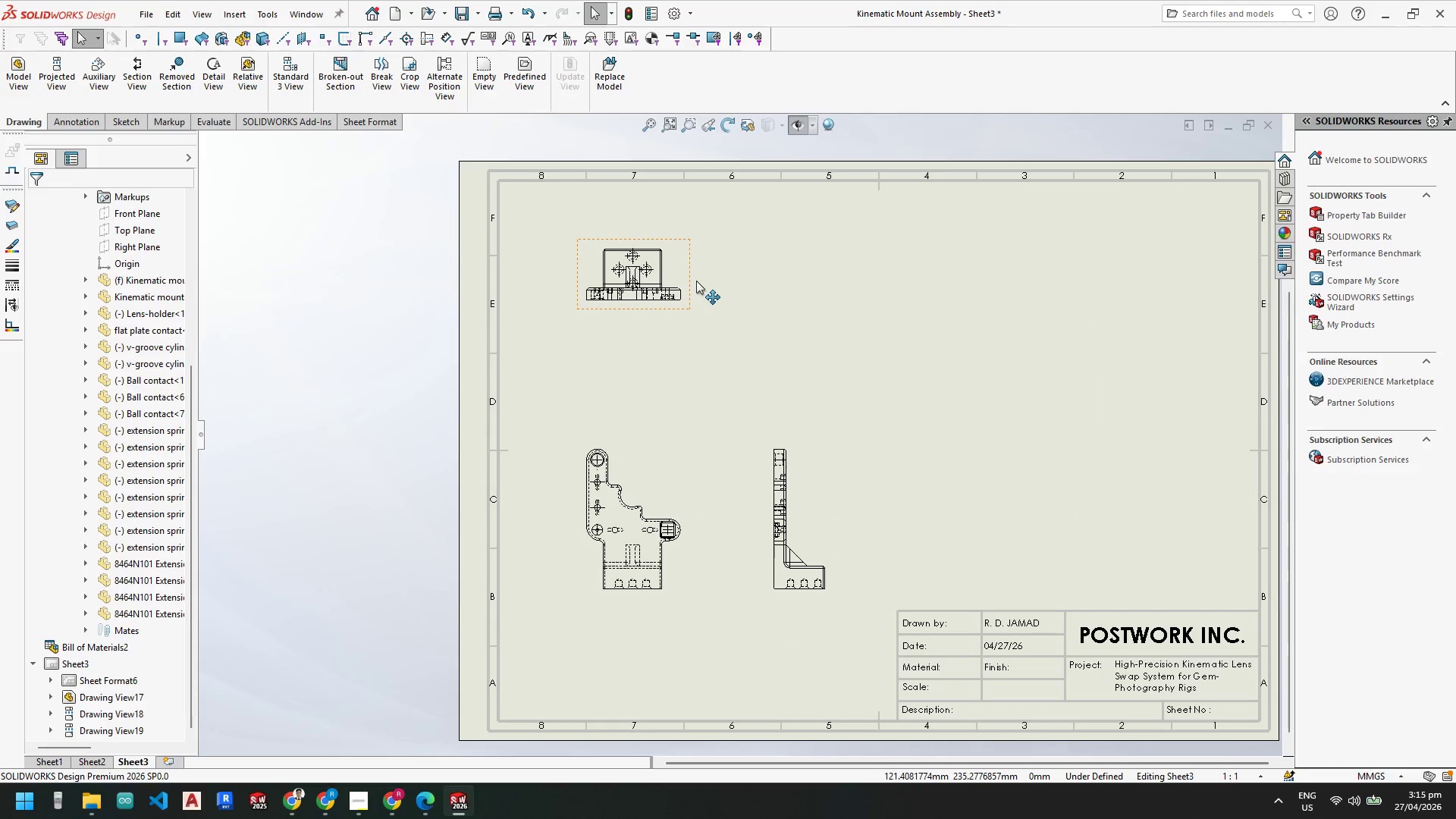 
left_click_drag(start_coordinate=[693, 279], to_coordinate=[702, 333])
 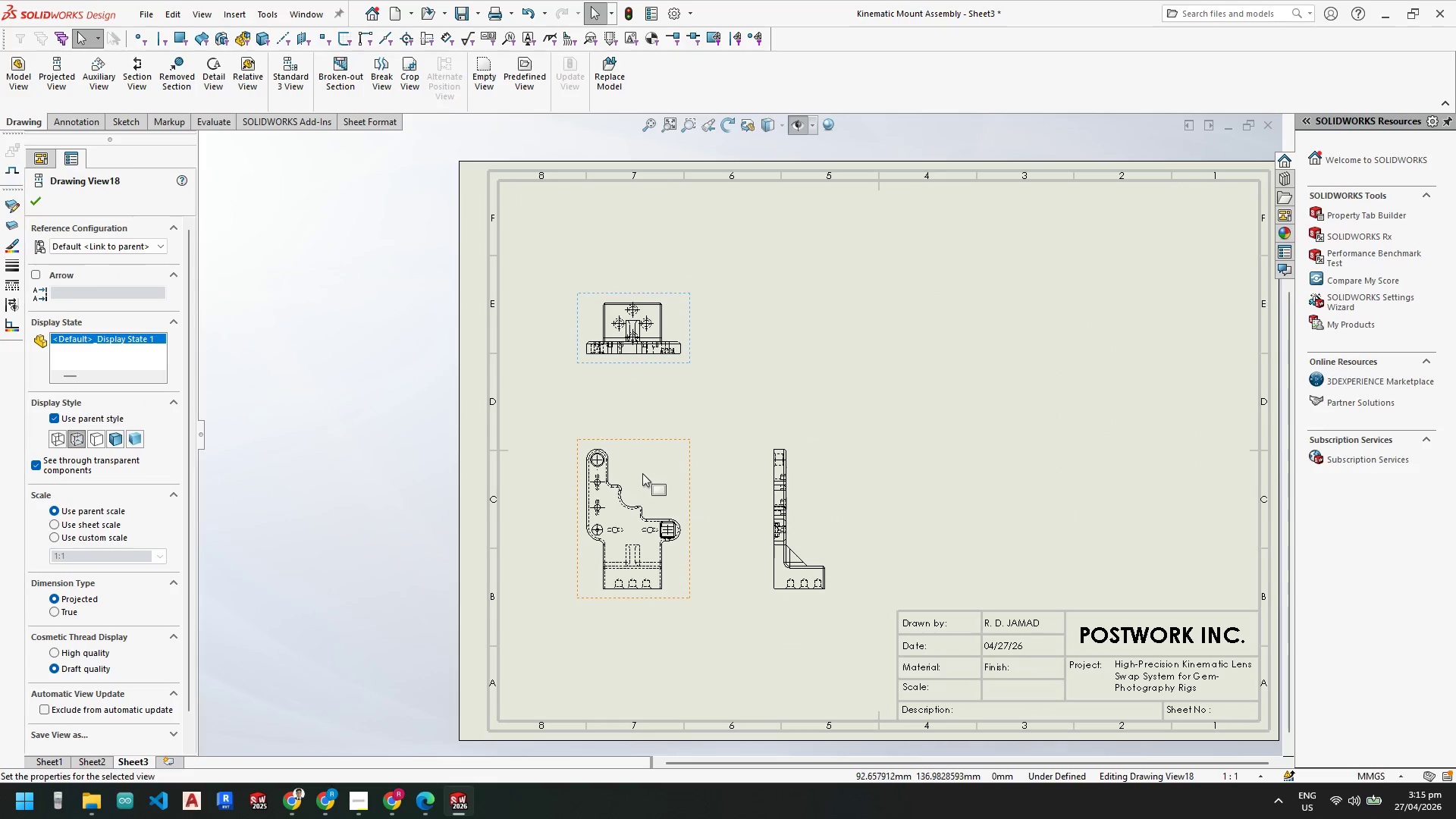 
key(Escape)
 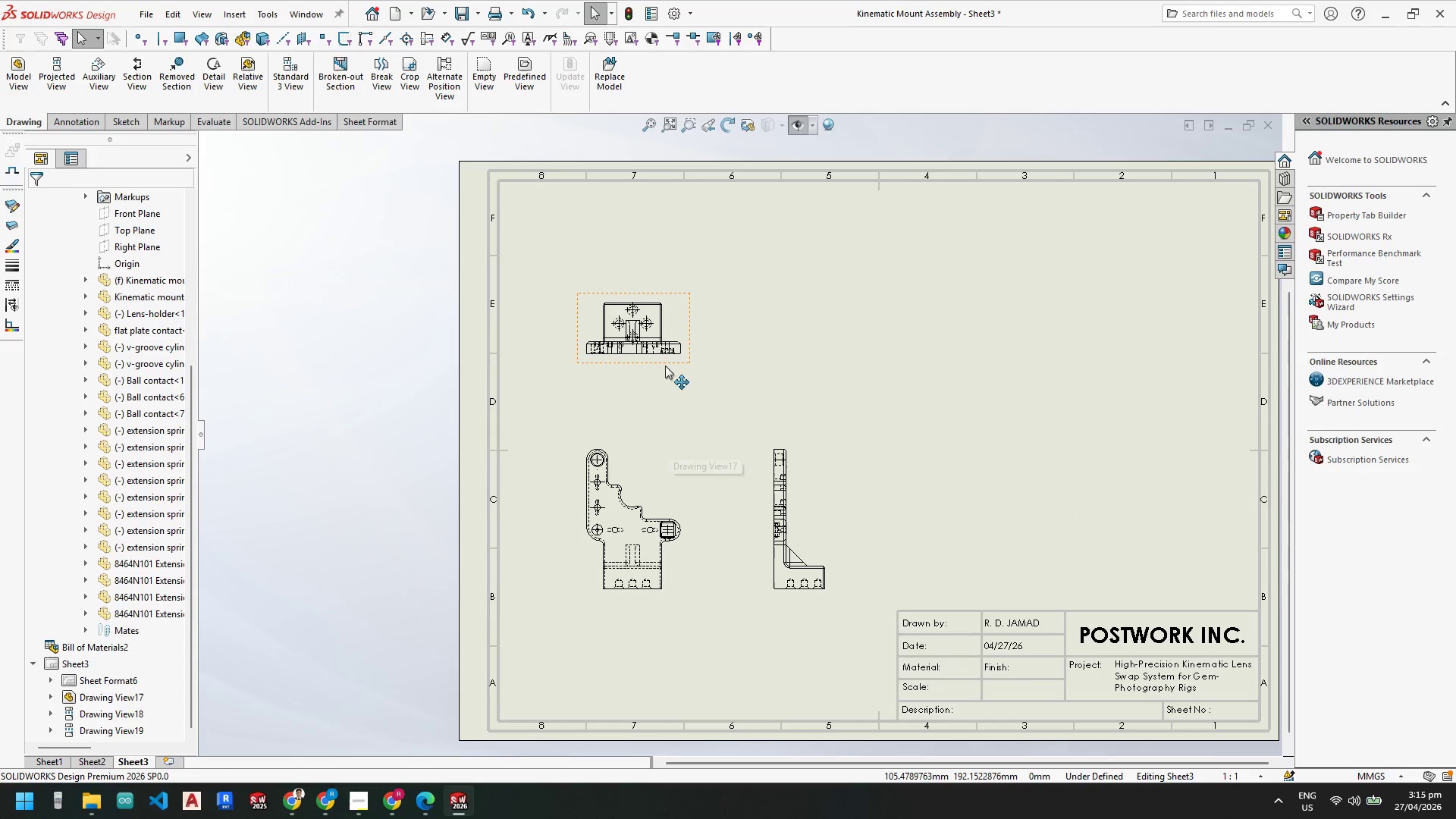 
left_click([666, 362])
 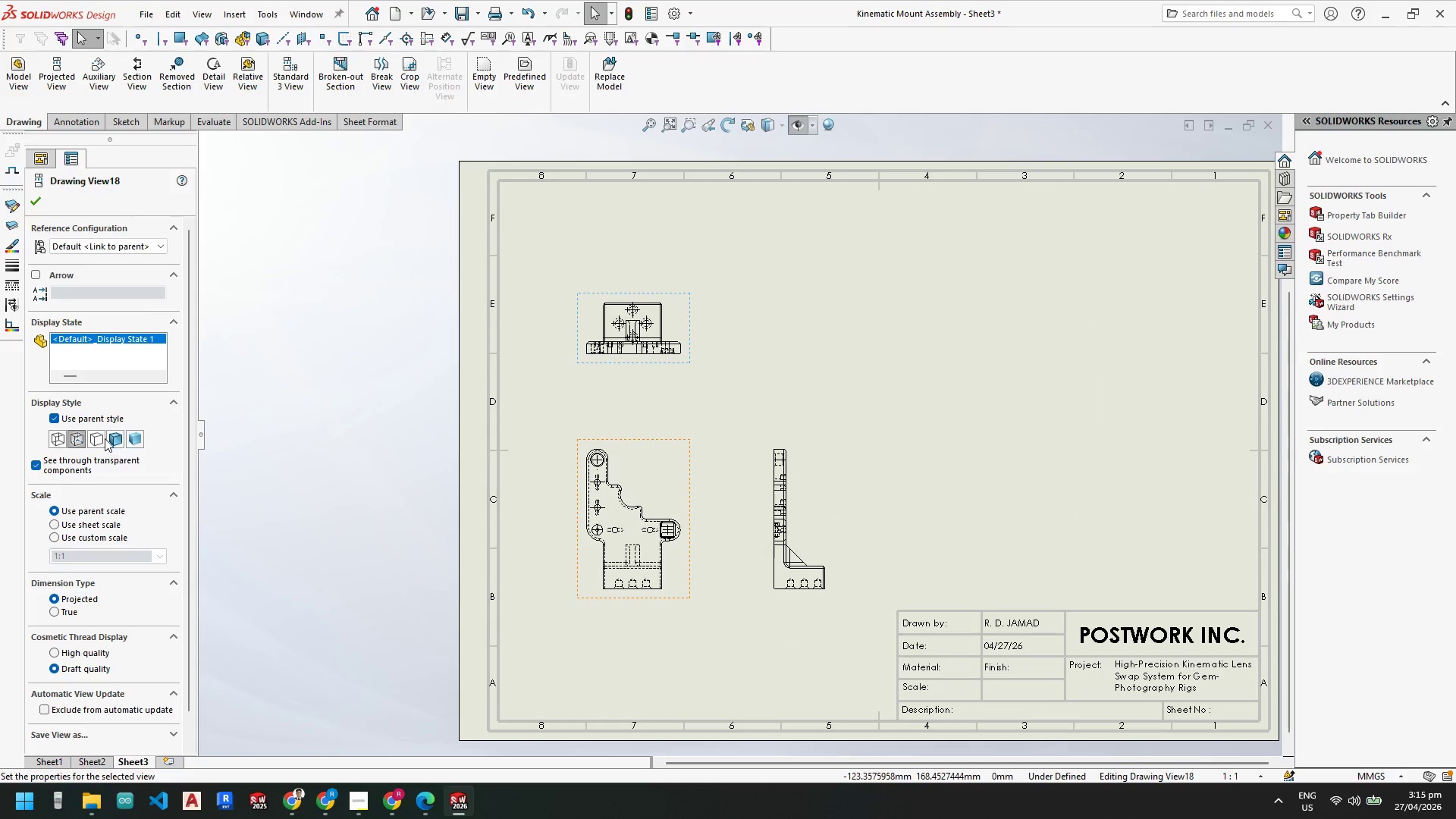 
left_click([97, 438])
 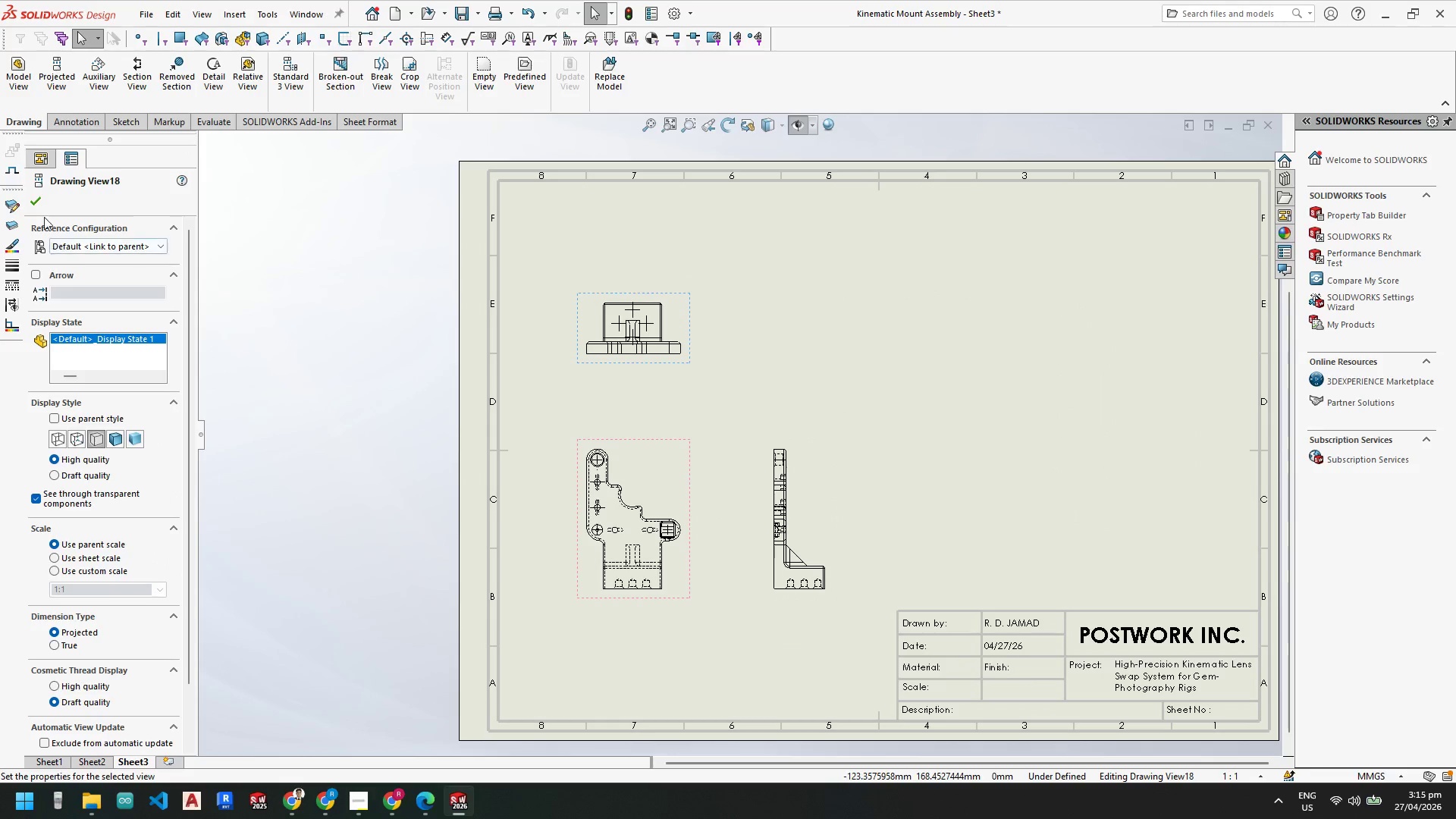 
left_click([34, 201])
 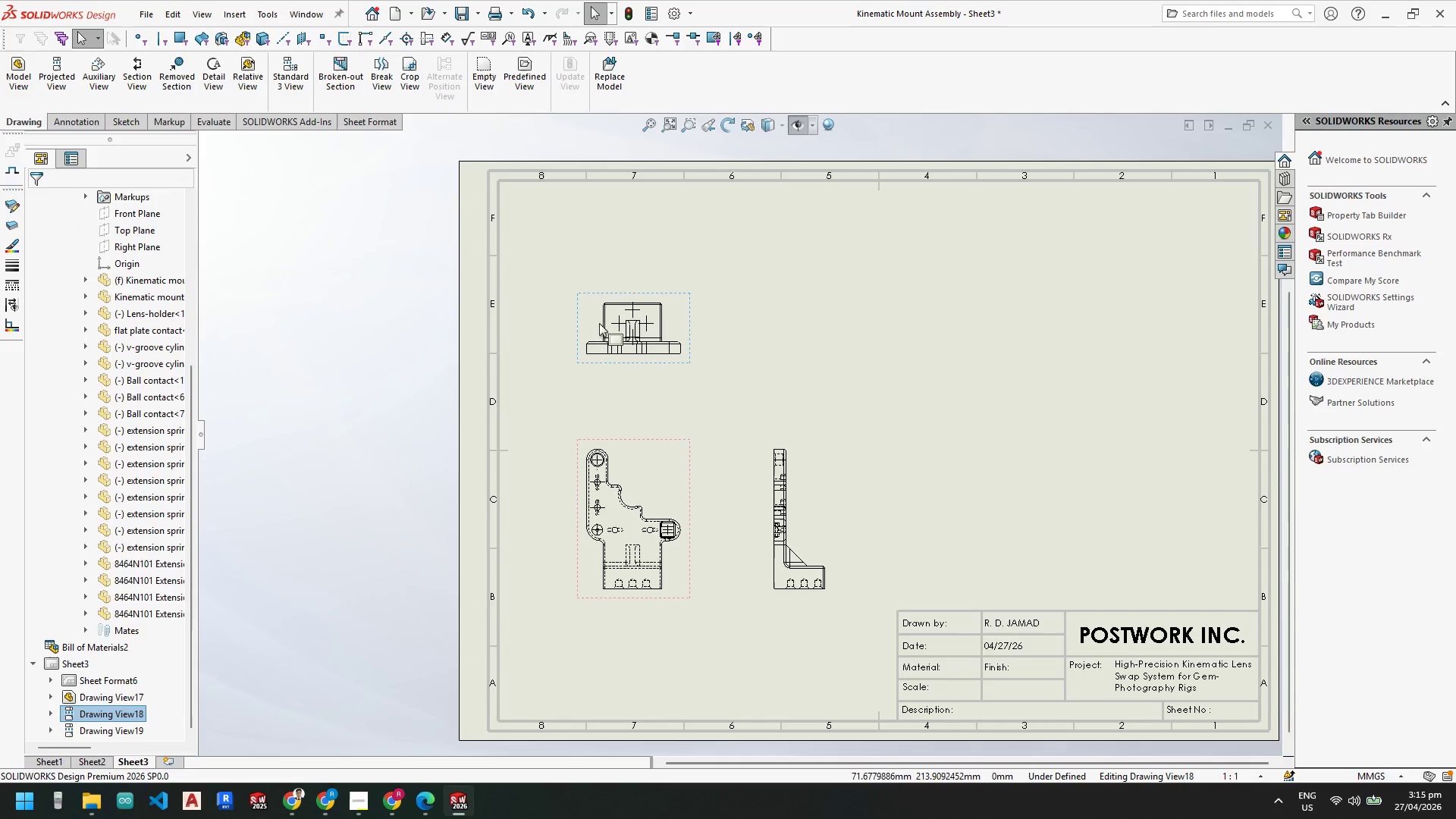 
key(Escape)
 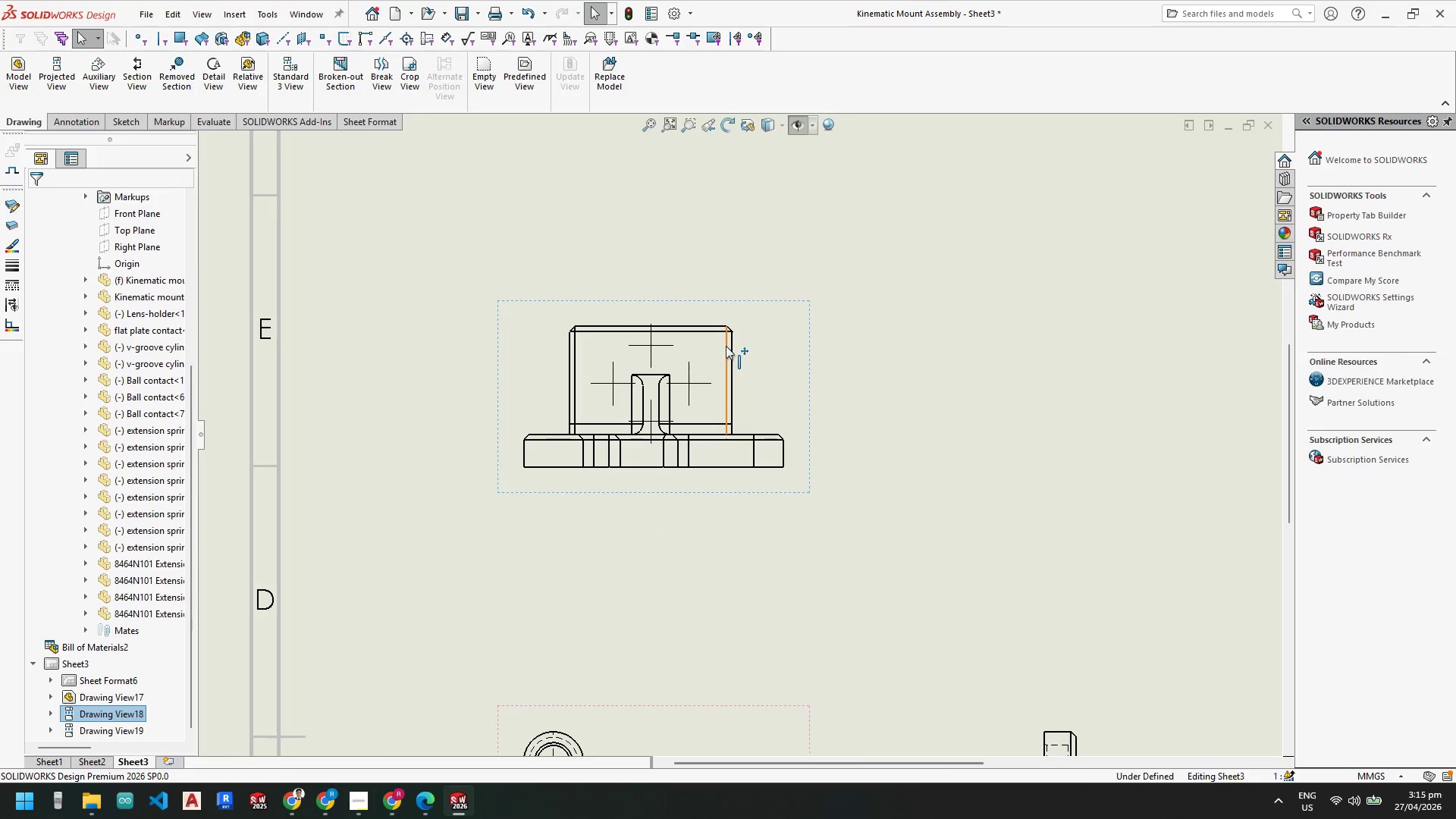 
key(Escape)
 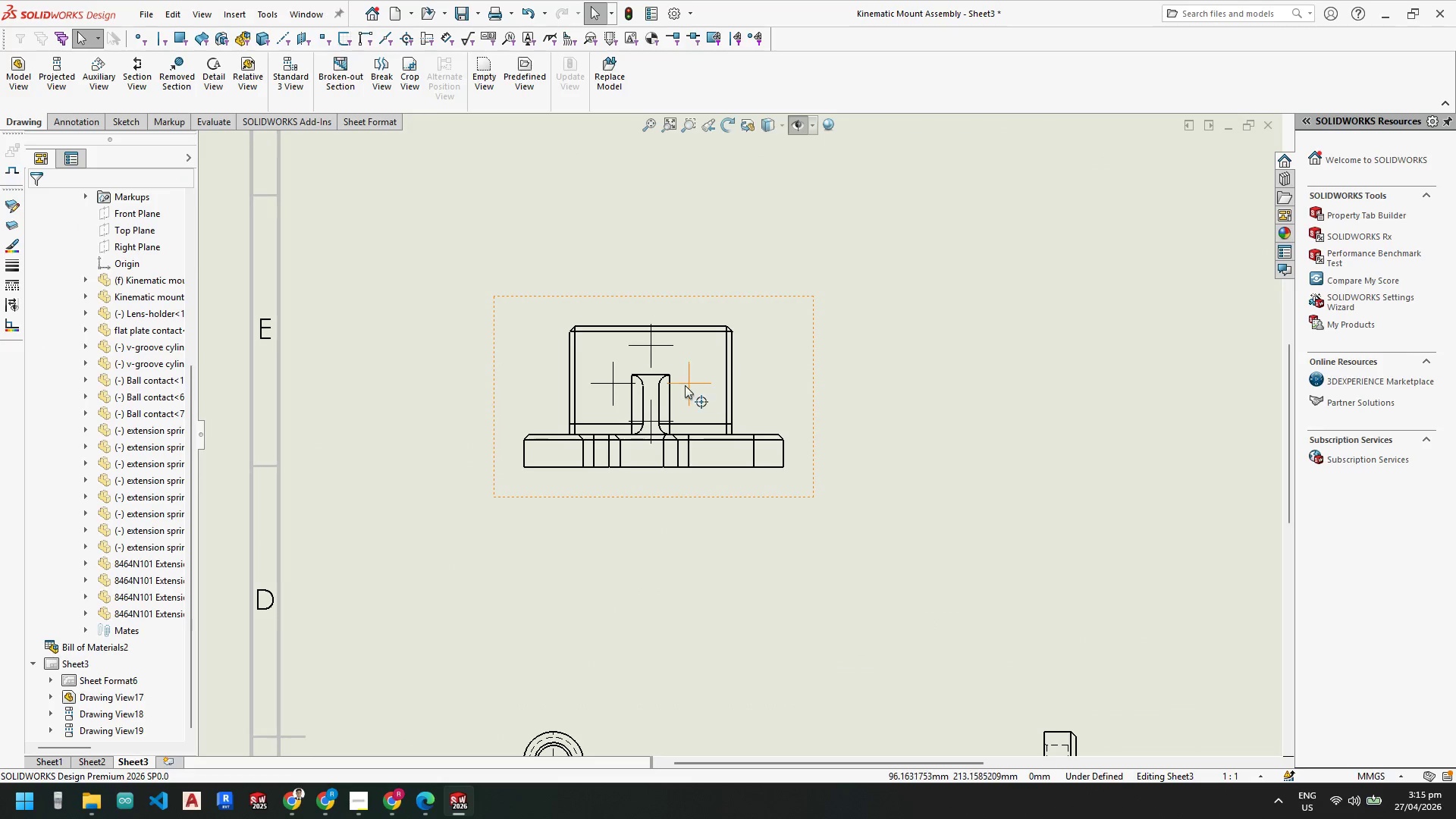 
scroll: coordinate [726, 344], scroll_direction: down, amount: 9.0
 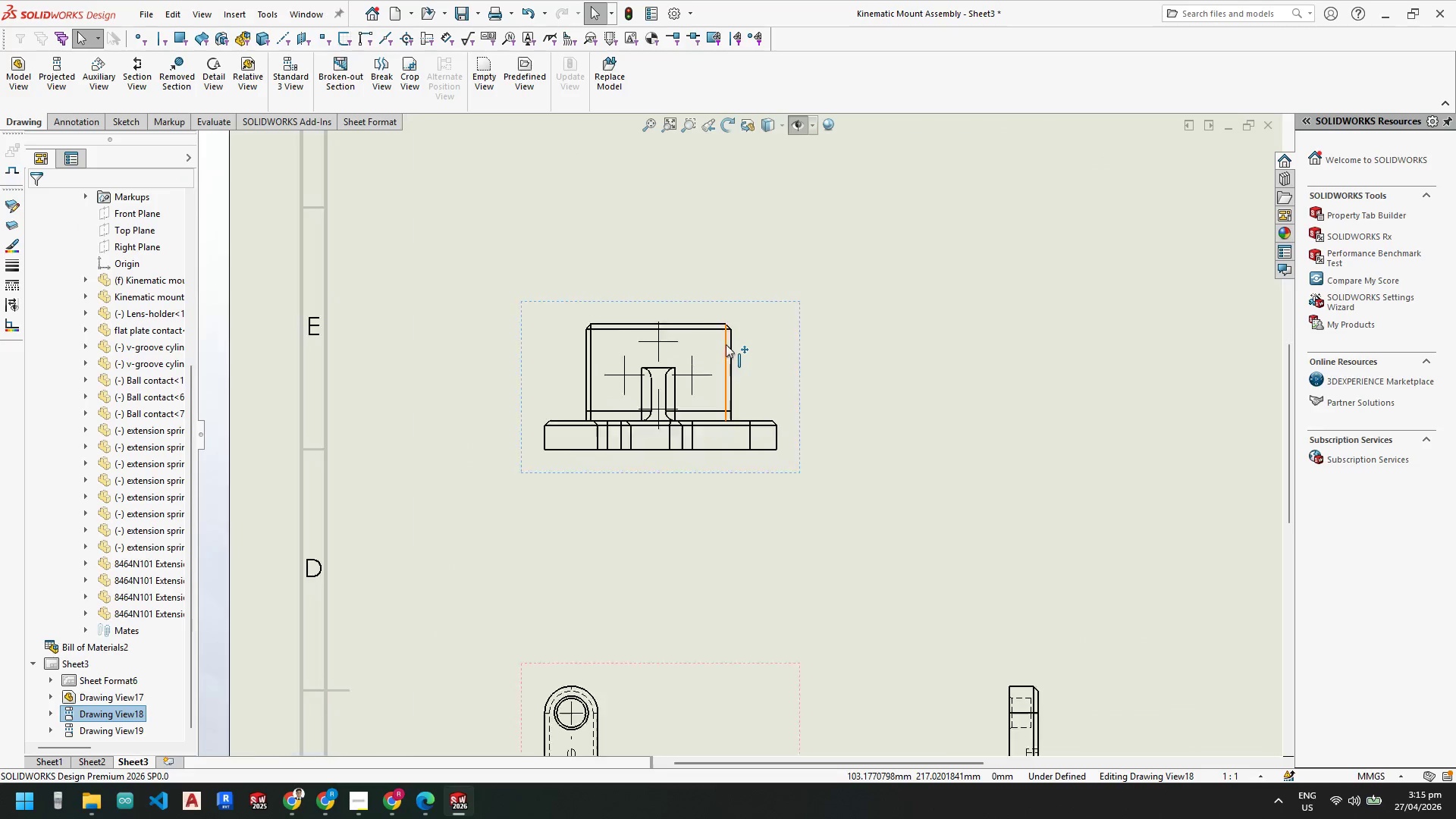 
key(Escape)
 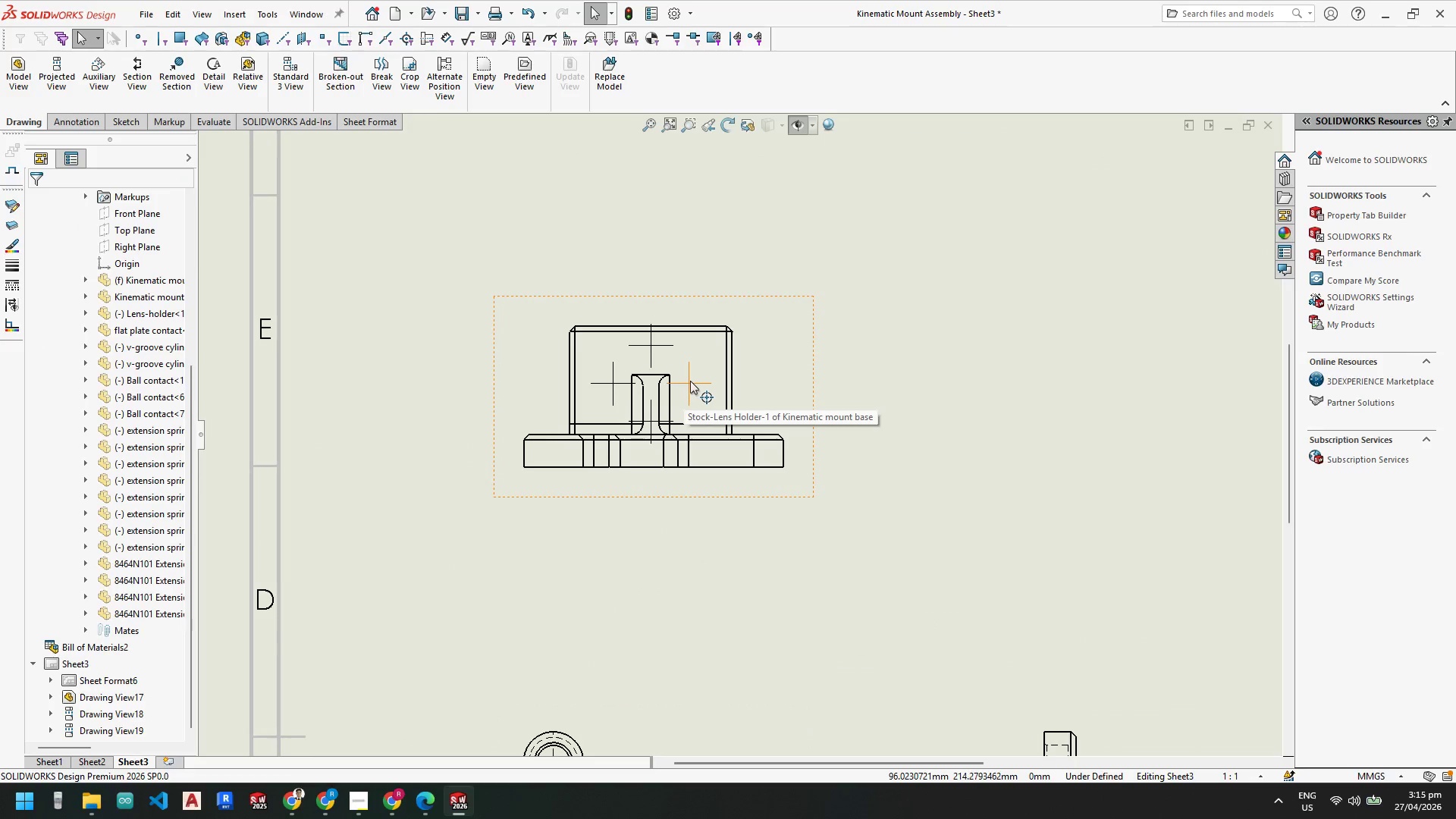 
left_click_drag(start_coordinate=[690, 381], to_coordinate=[616, 384])
 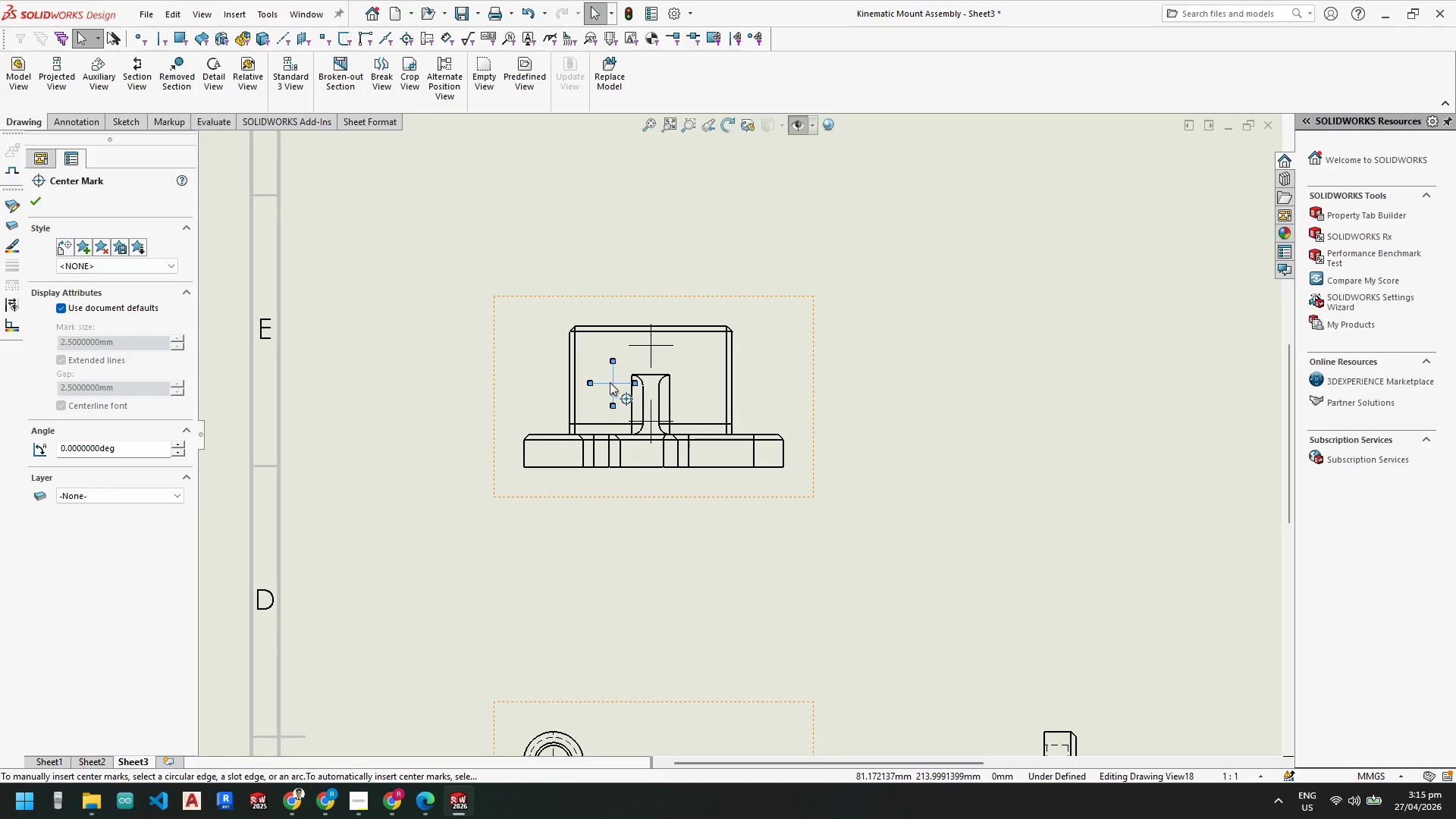 
key(Delete)
 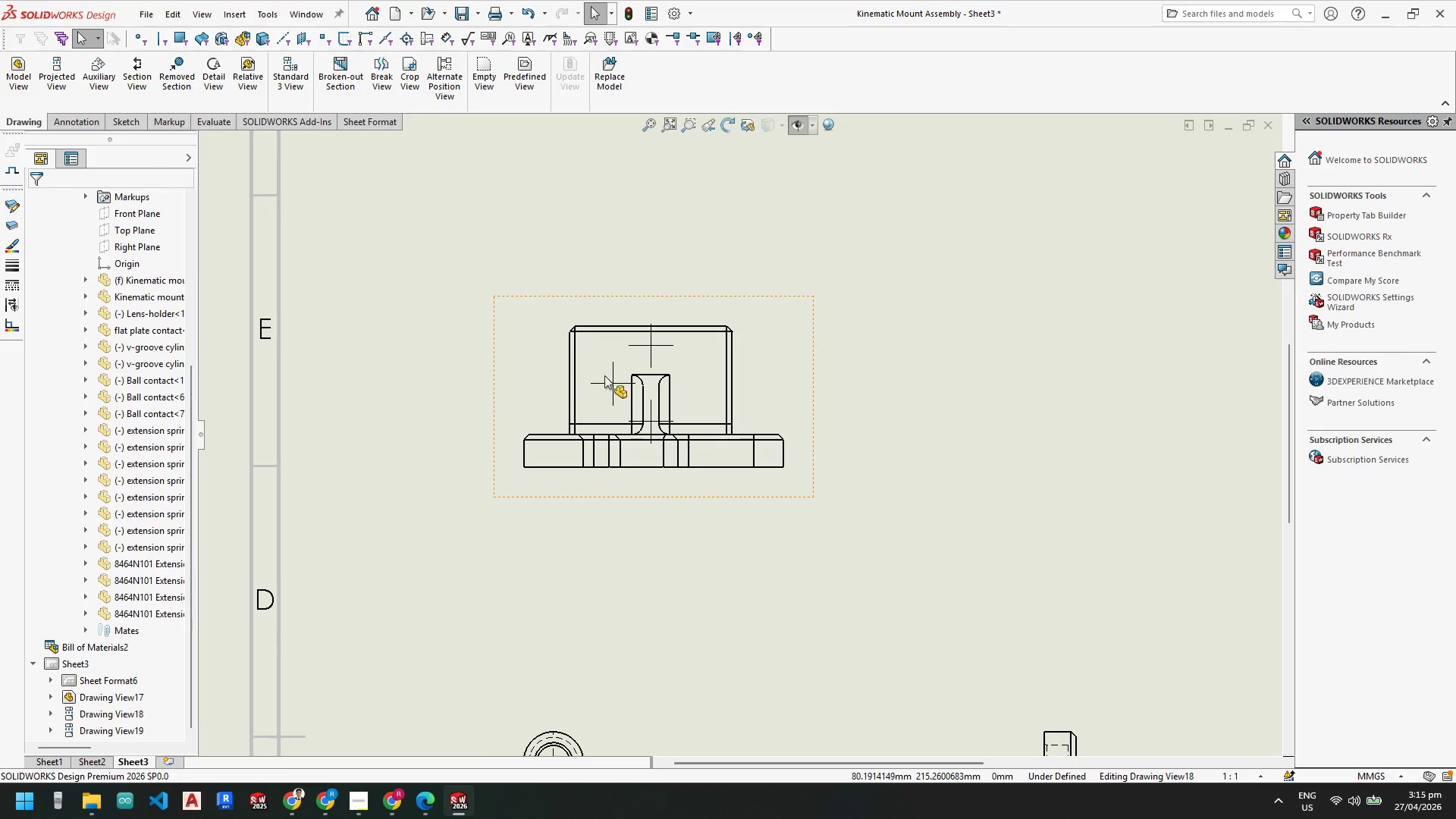 
left_click([616, 384])
 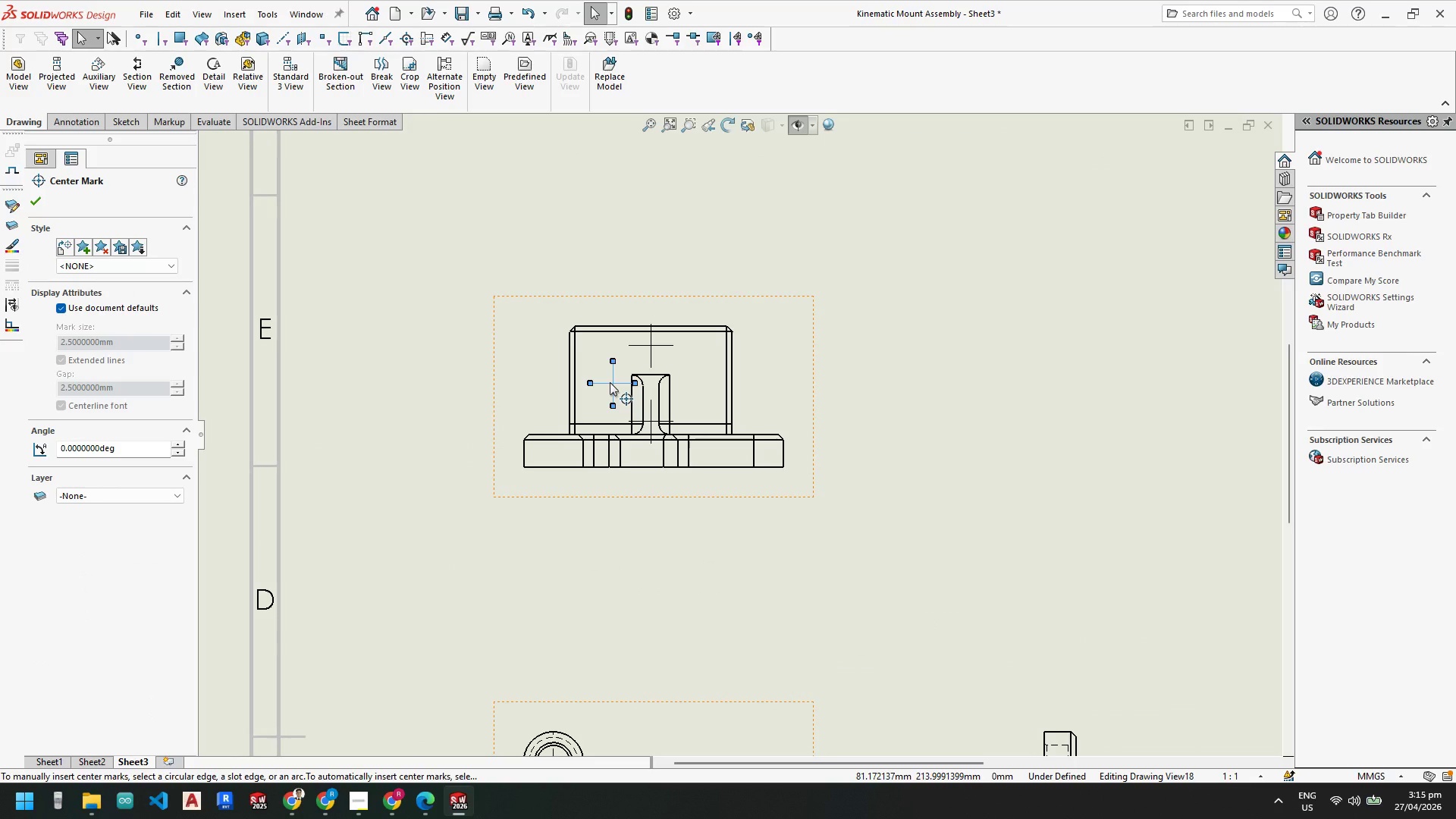 
key(Delete)
 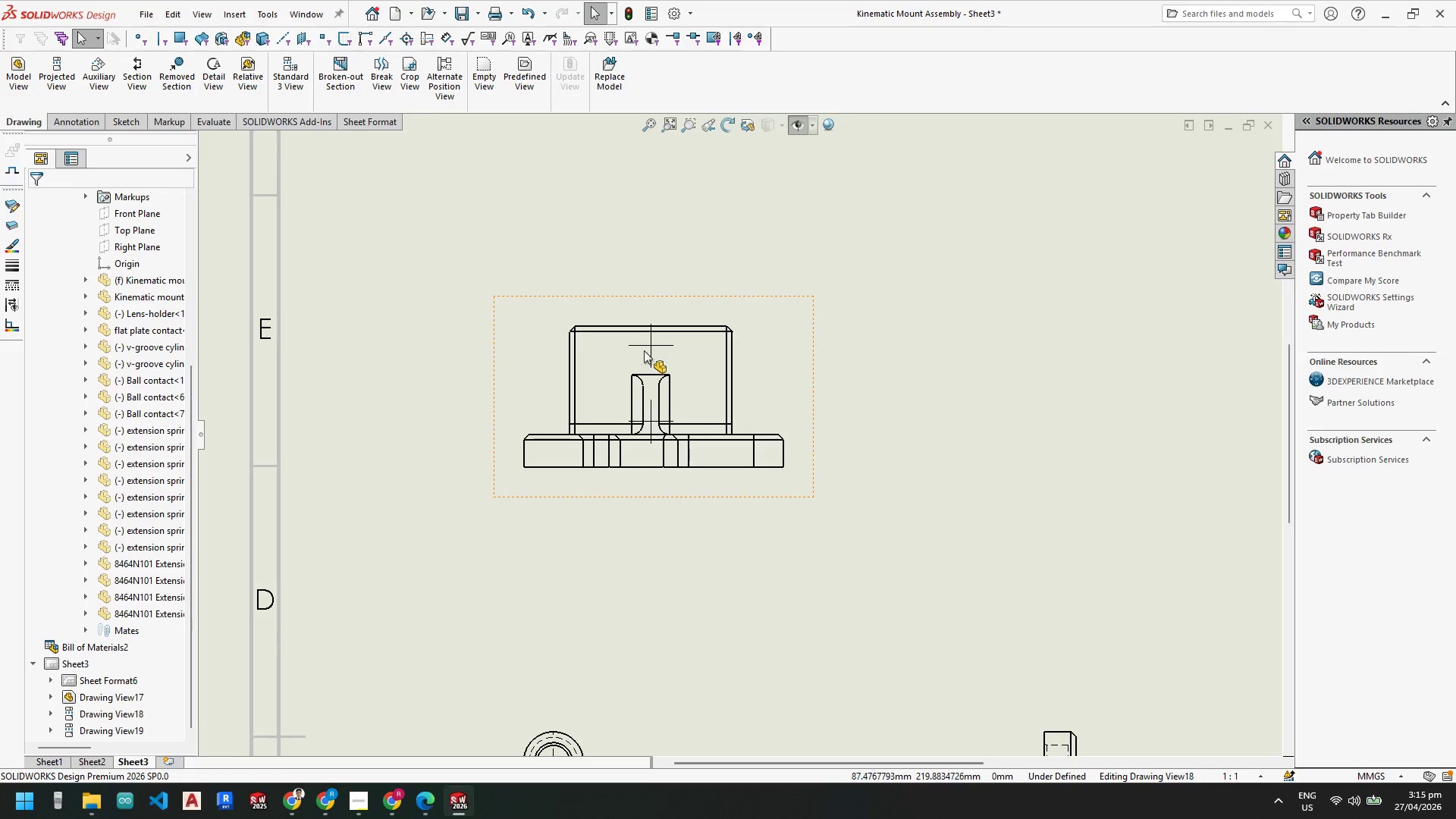 
left_click([650, 345])
 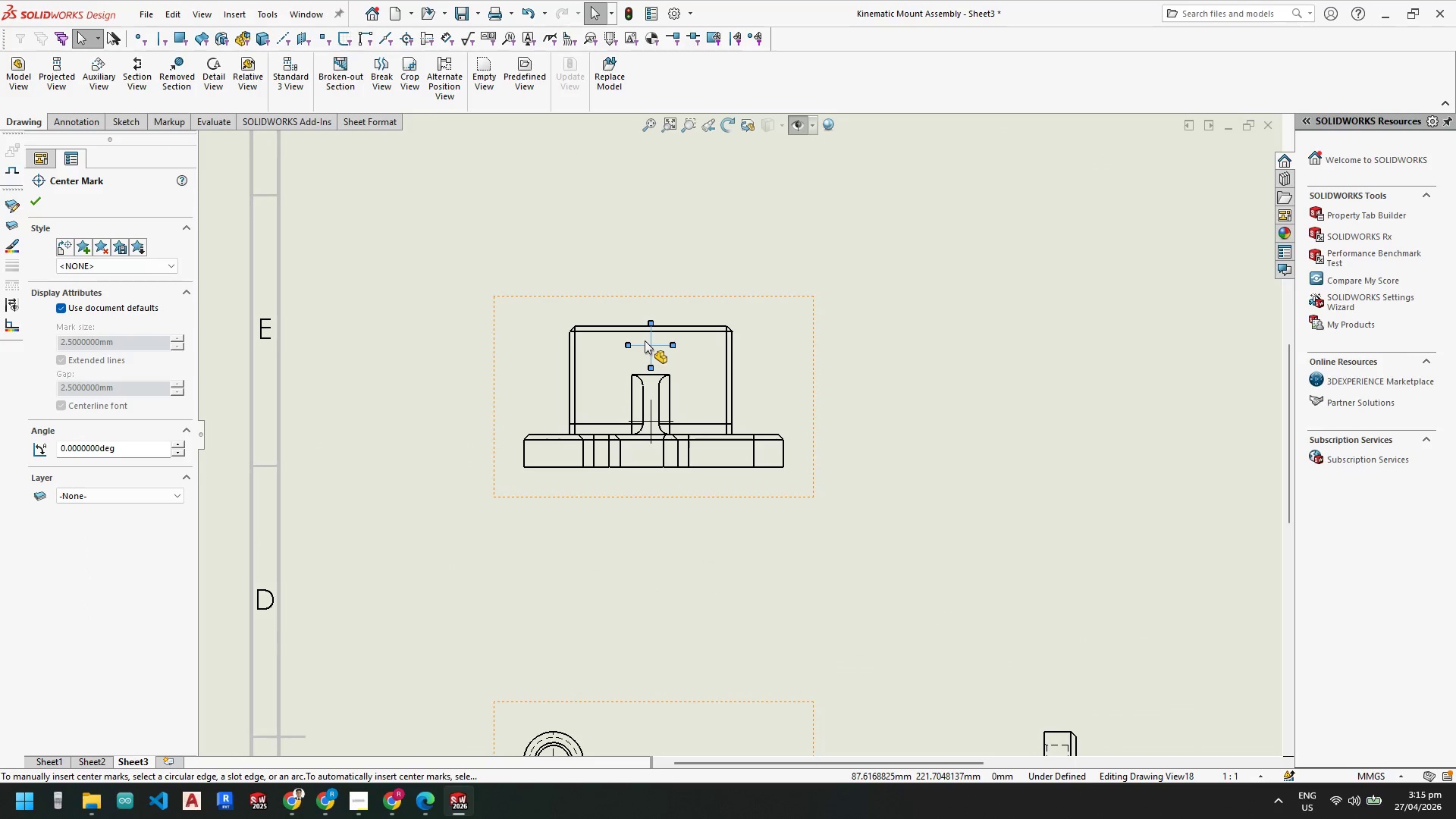 
key(Delete)
 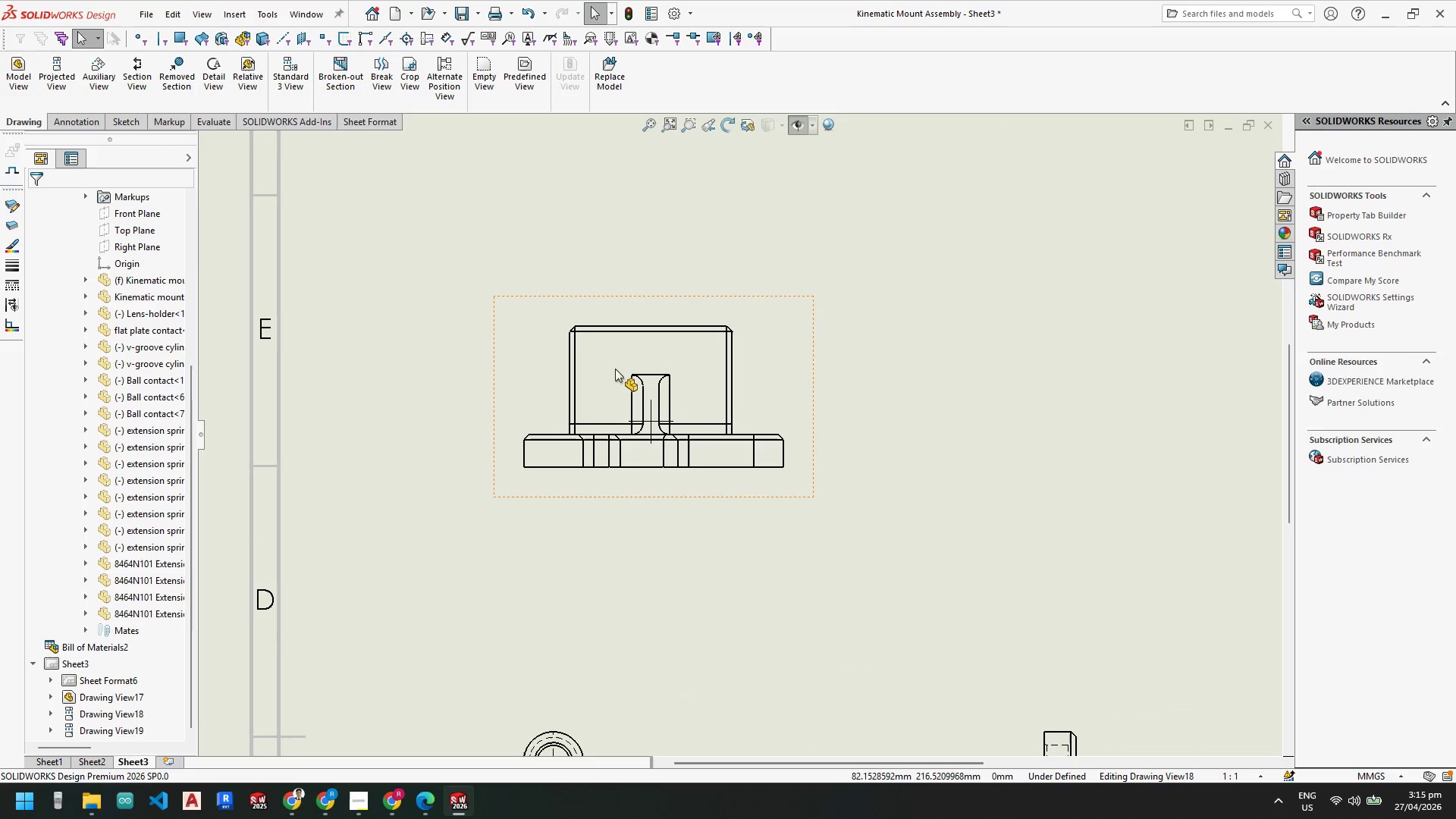 
scroll: coordinate [772, 553], scroll_direction: up, amount: 3.0
 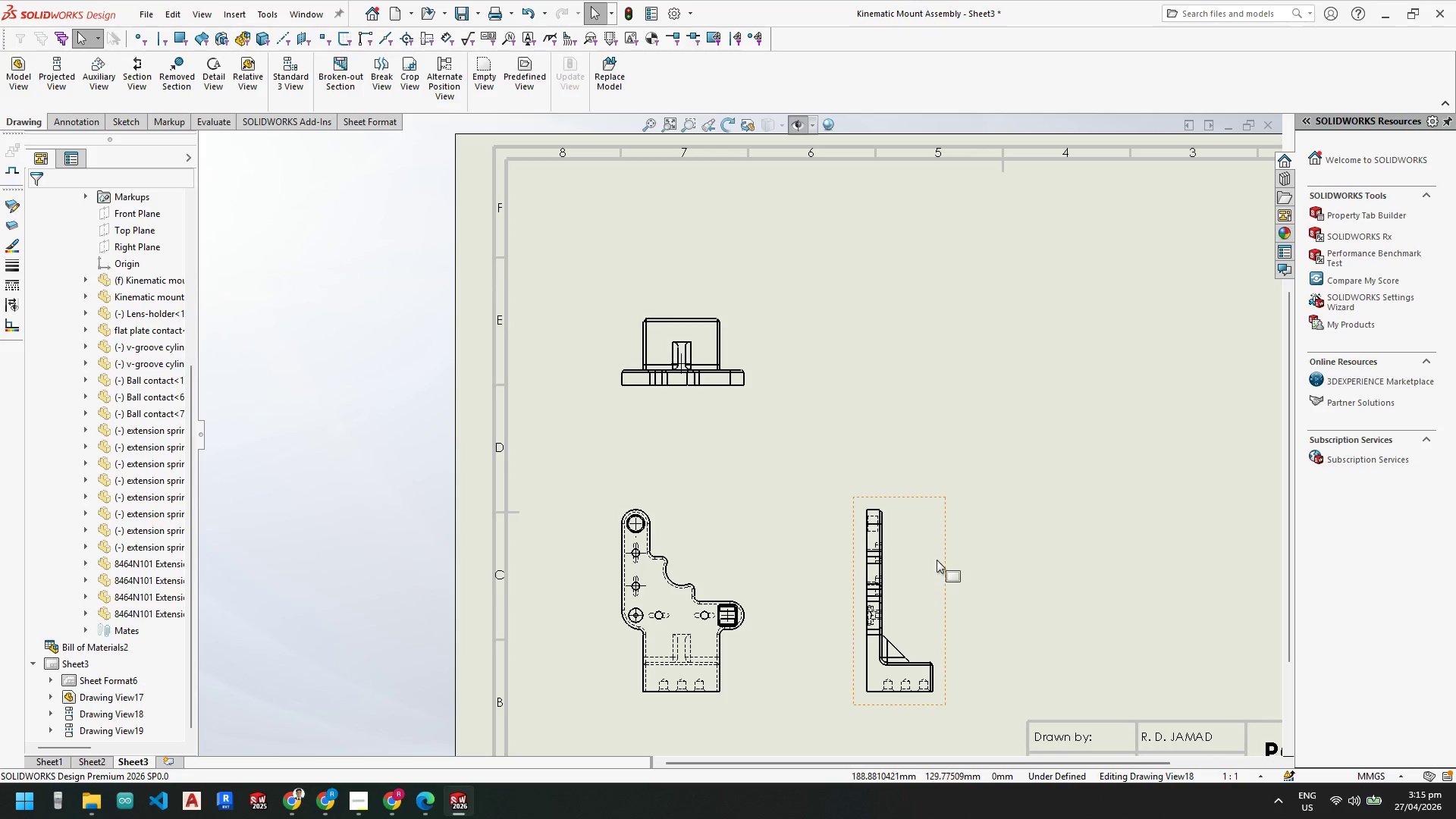 
left_click_drag(start_coordinate=[947, 559], to_coordinate=[970, 502])
 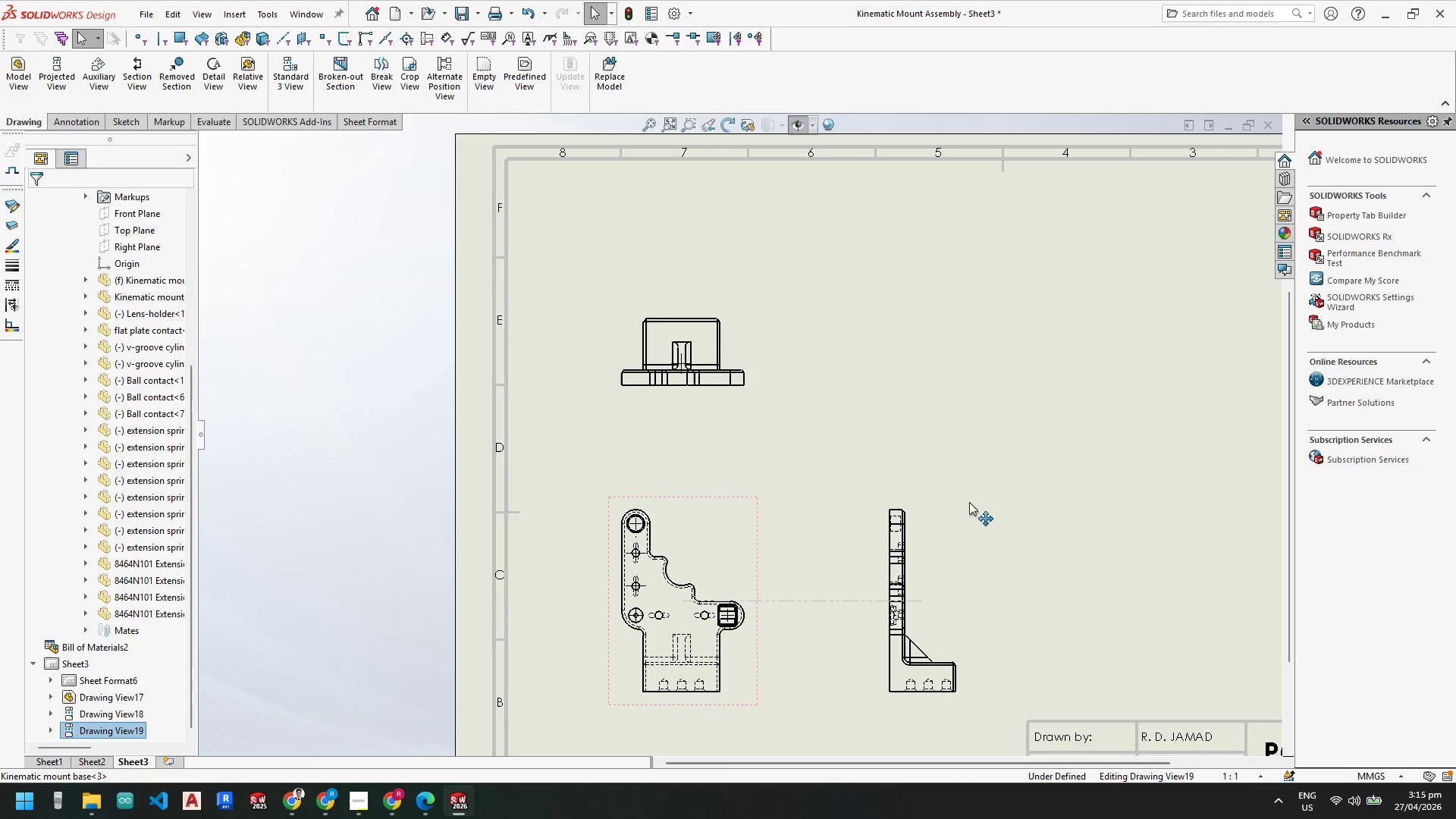 
key(Escape)
 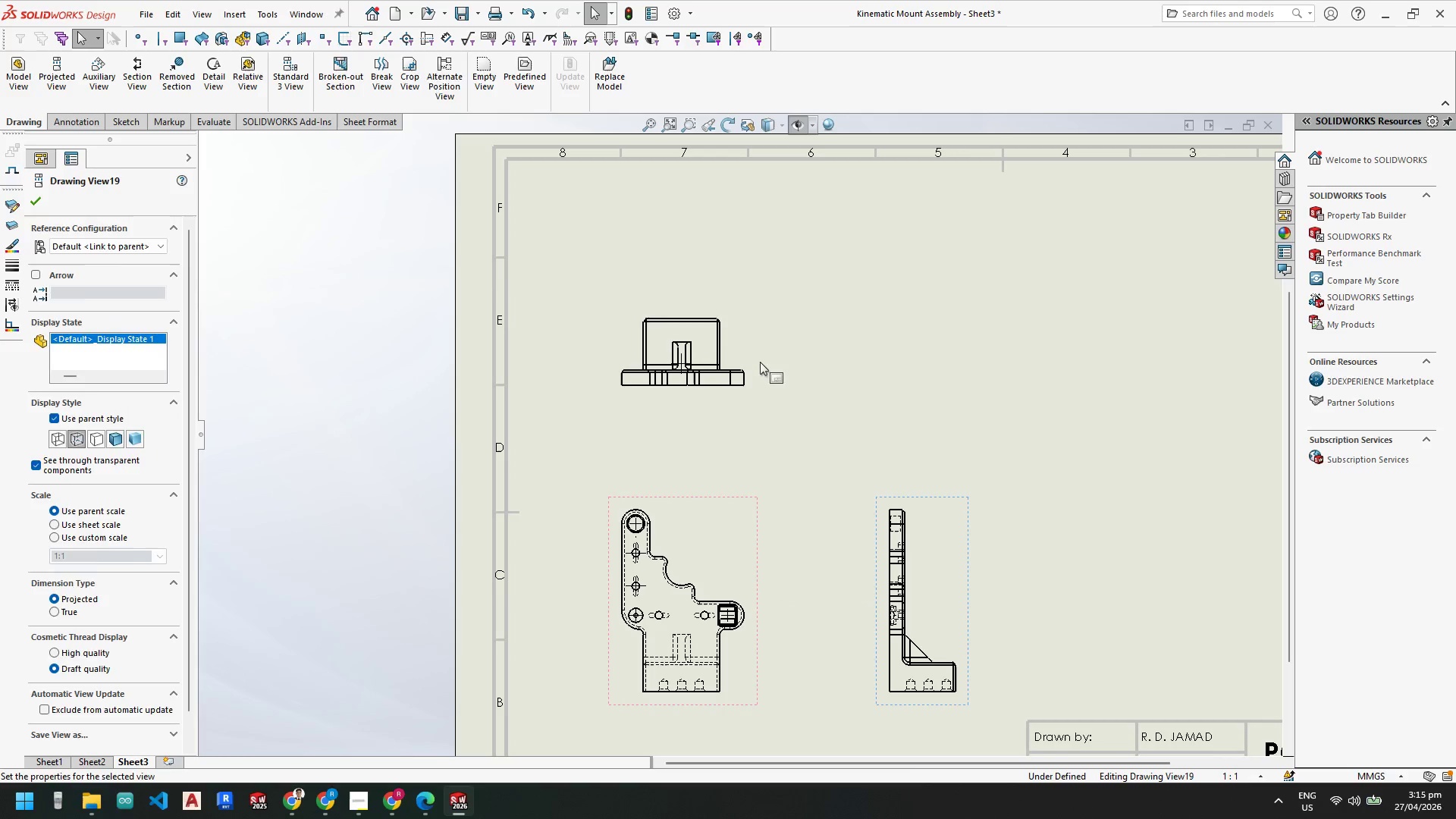 
key(Escape)
 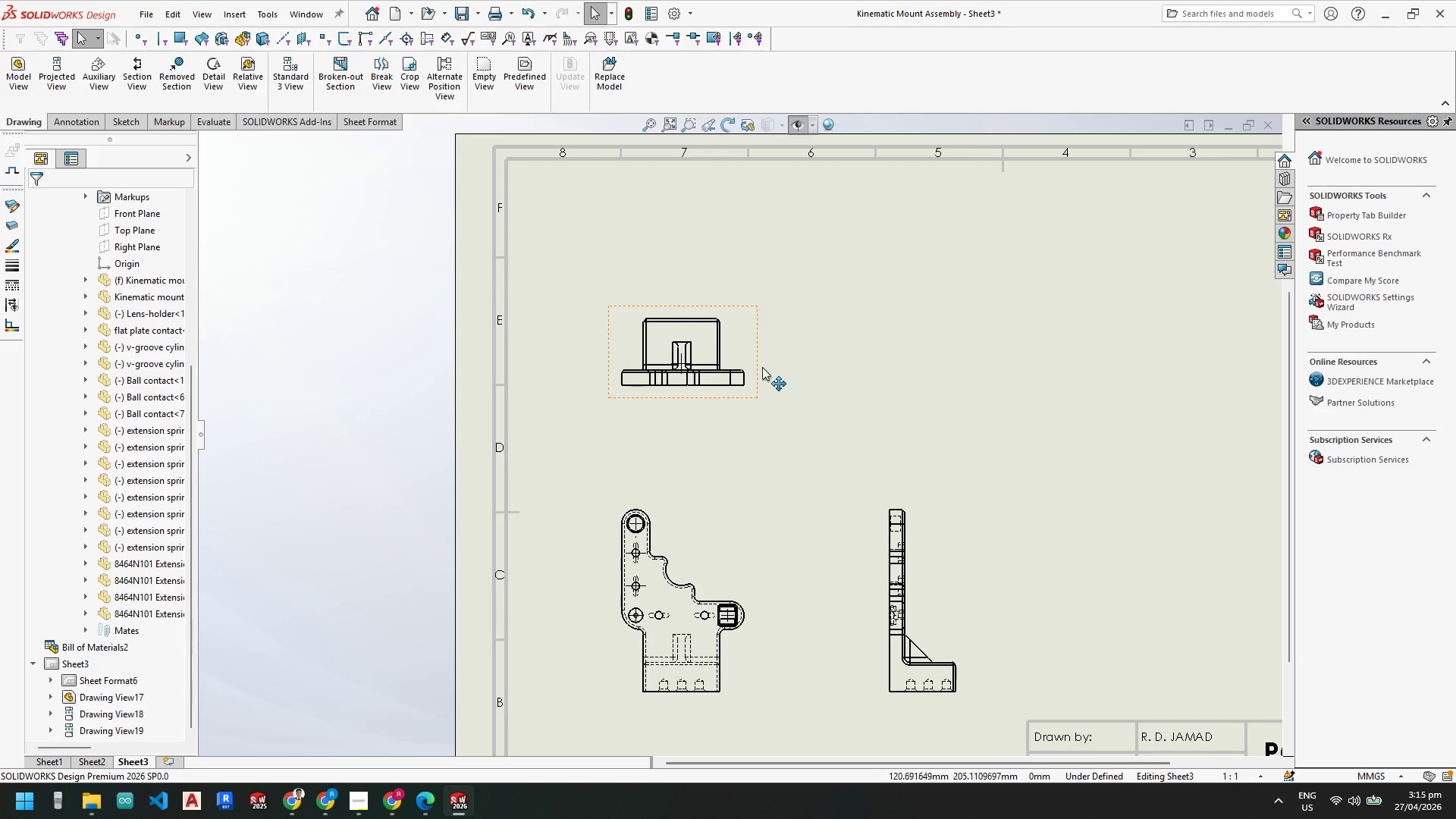 
left_click_drag(start_coordinate=[761, 366], to_coordinate=[767, 390])
 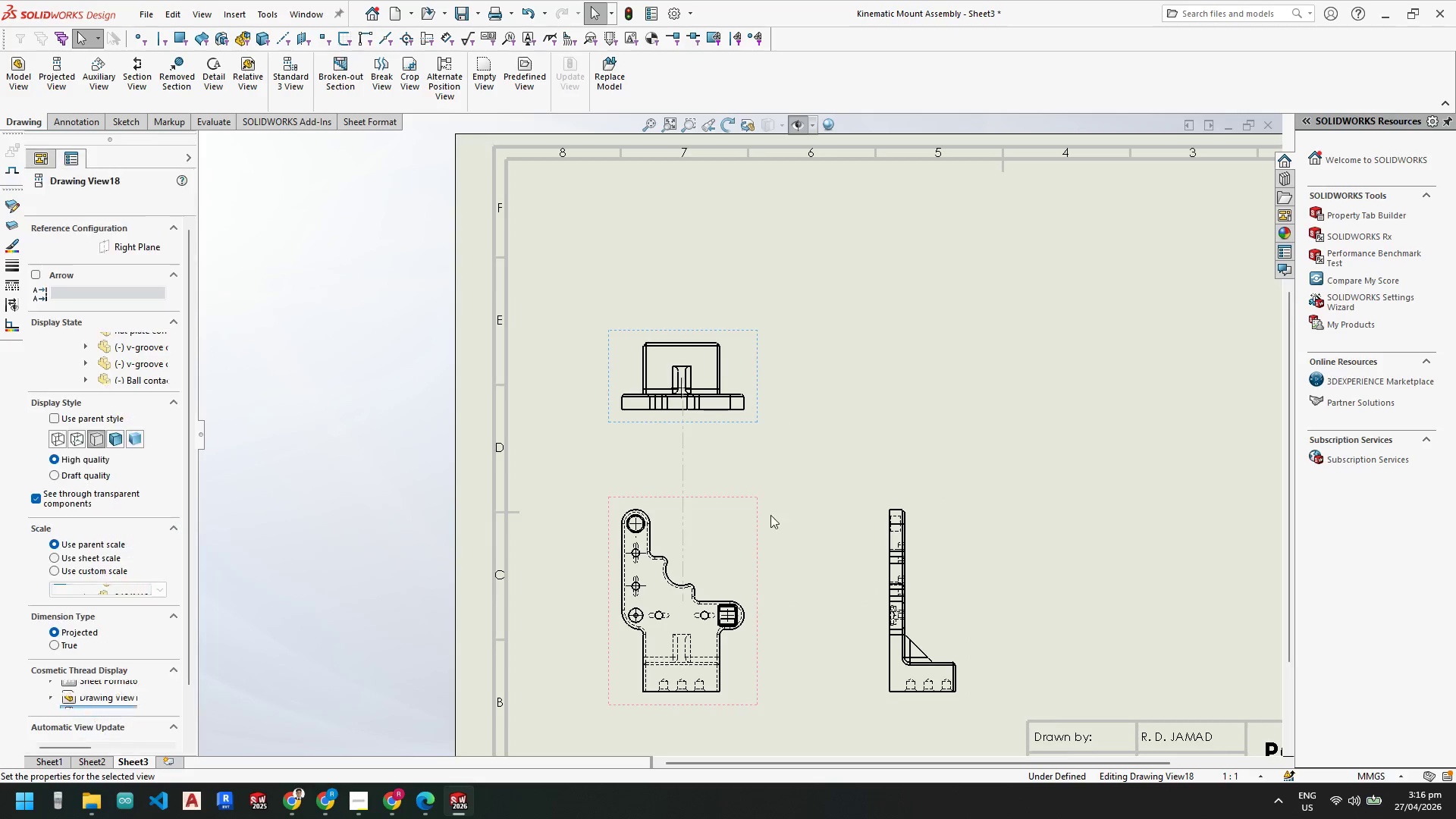 
key(Escape)
 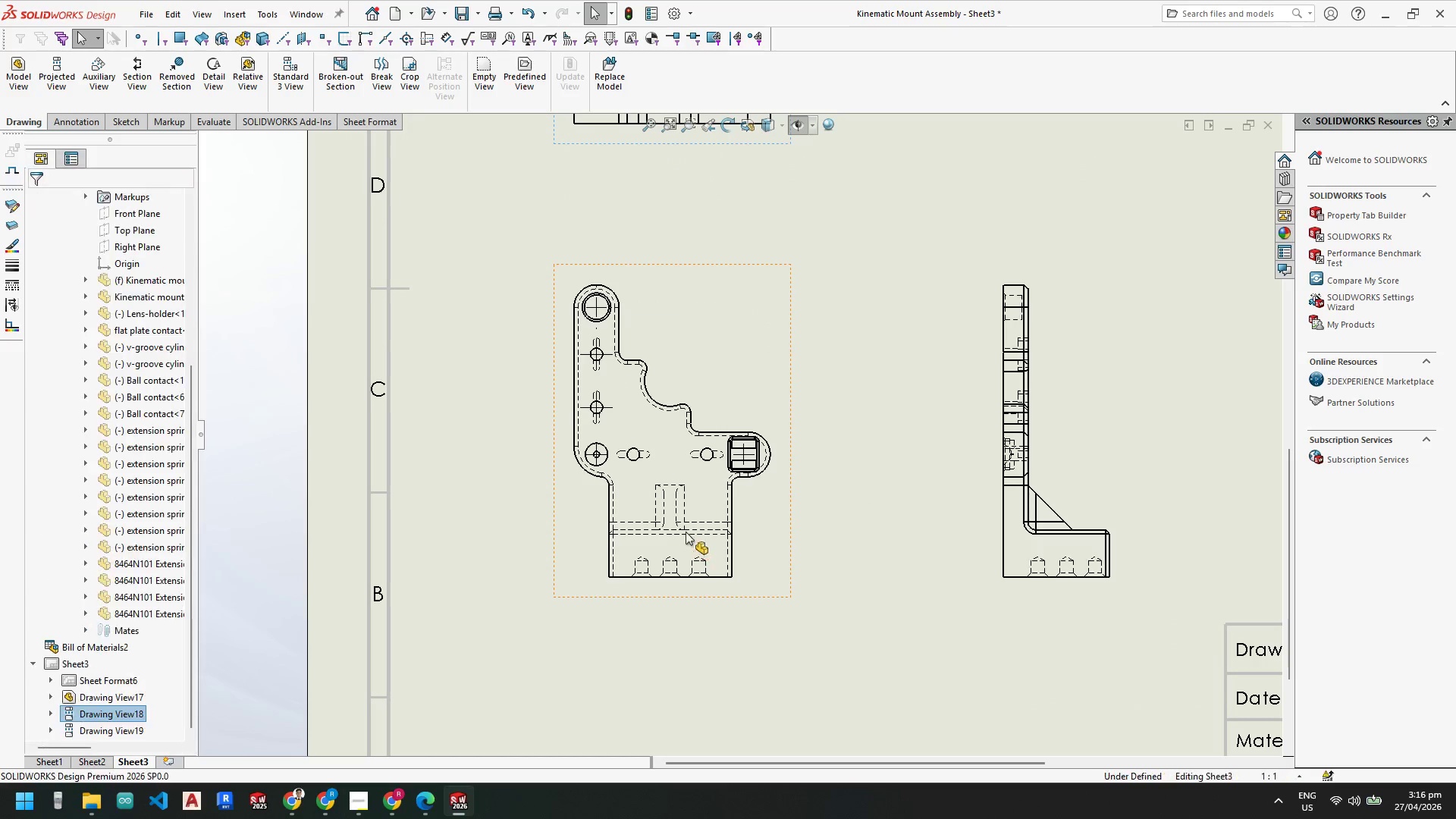 
key(Escape)
 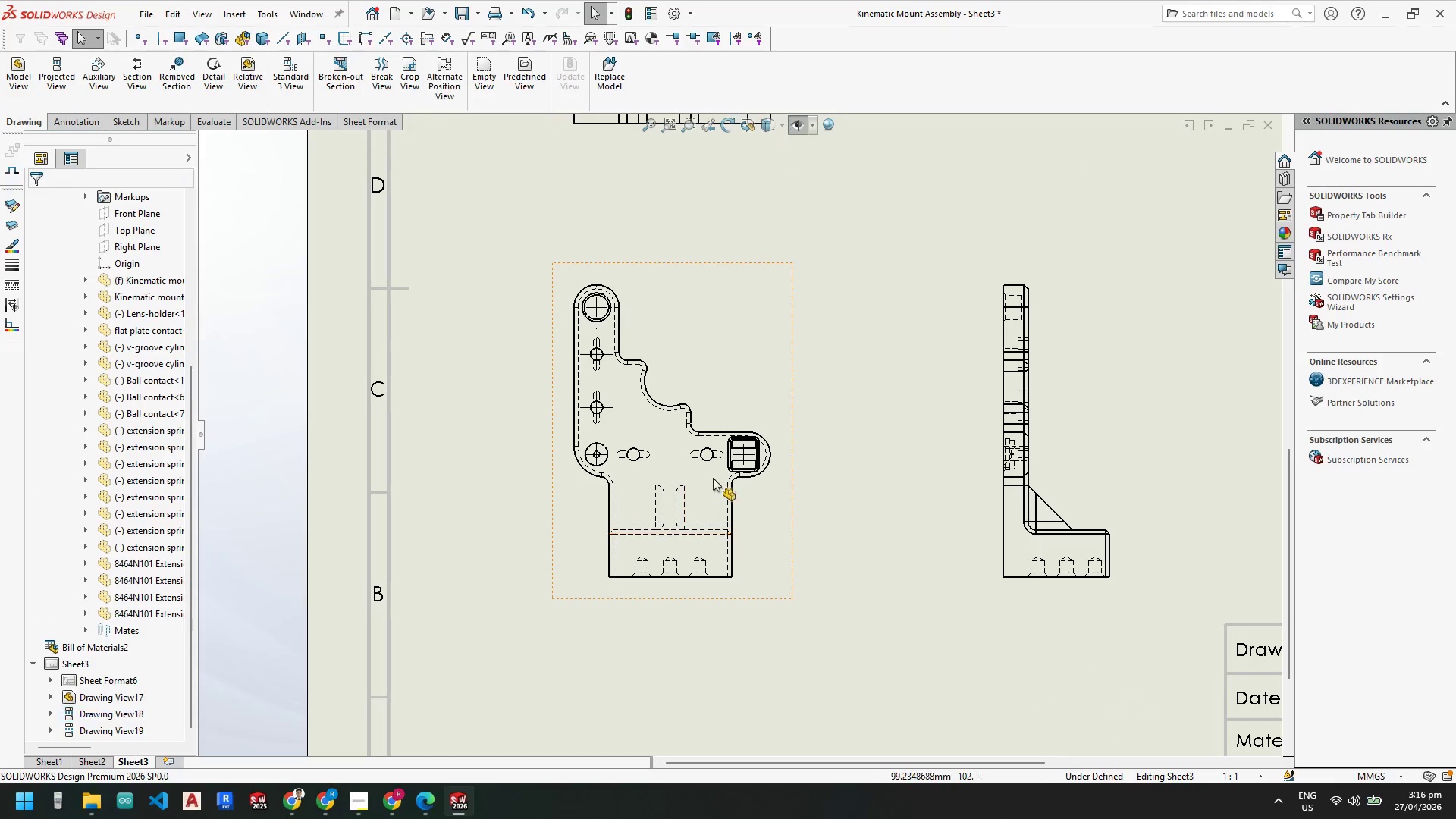 
scroll: coordinate [674, 565], scroll_direction: down, amount: 6.0
 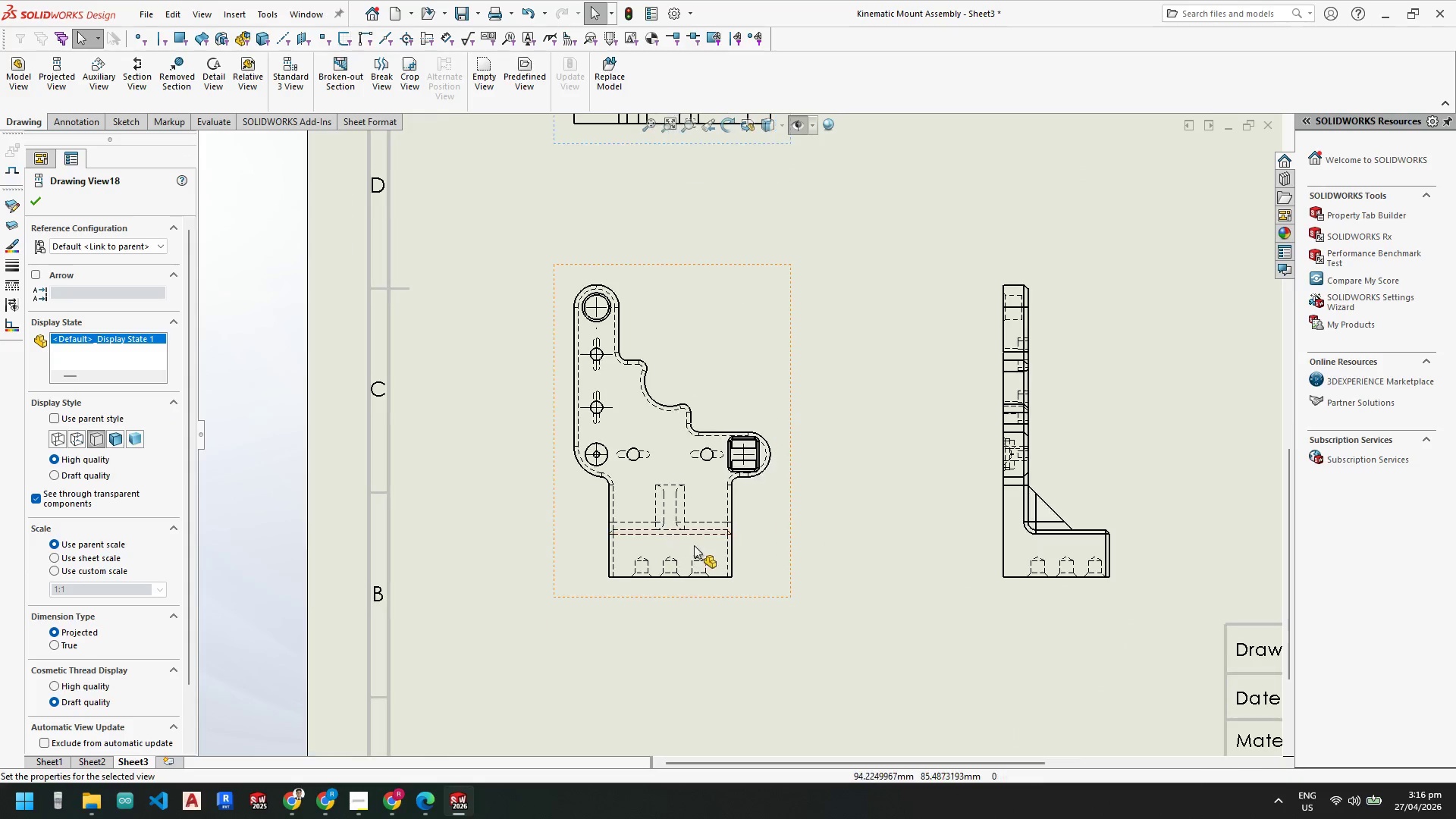 
key(Escape)
 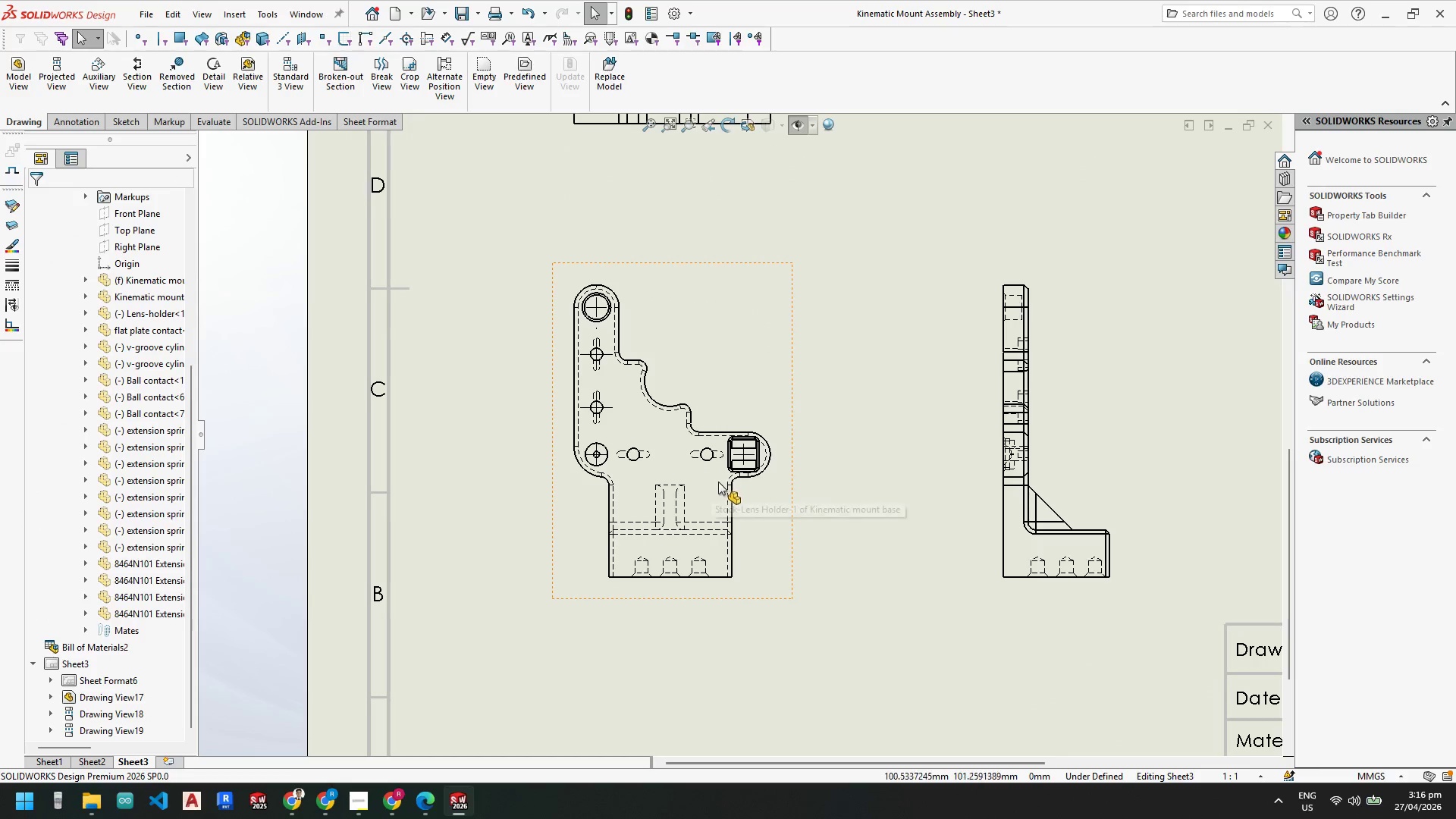 
scroll: coordinate [731, 504], scroll_direction: down, amount: 4.0
 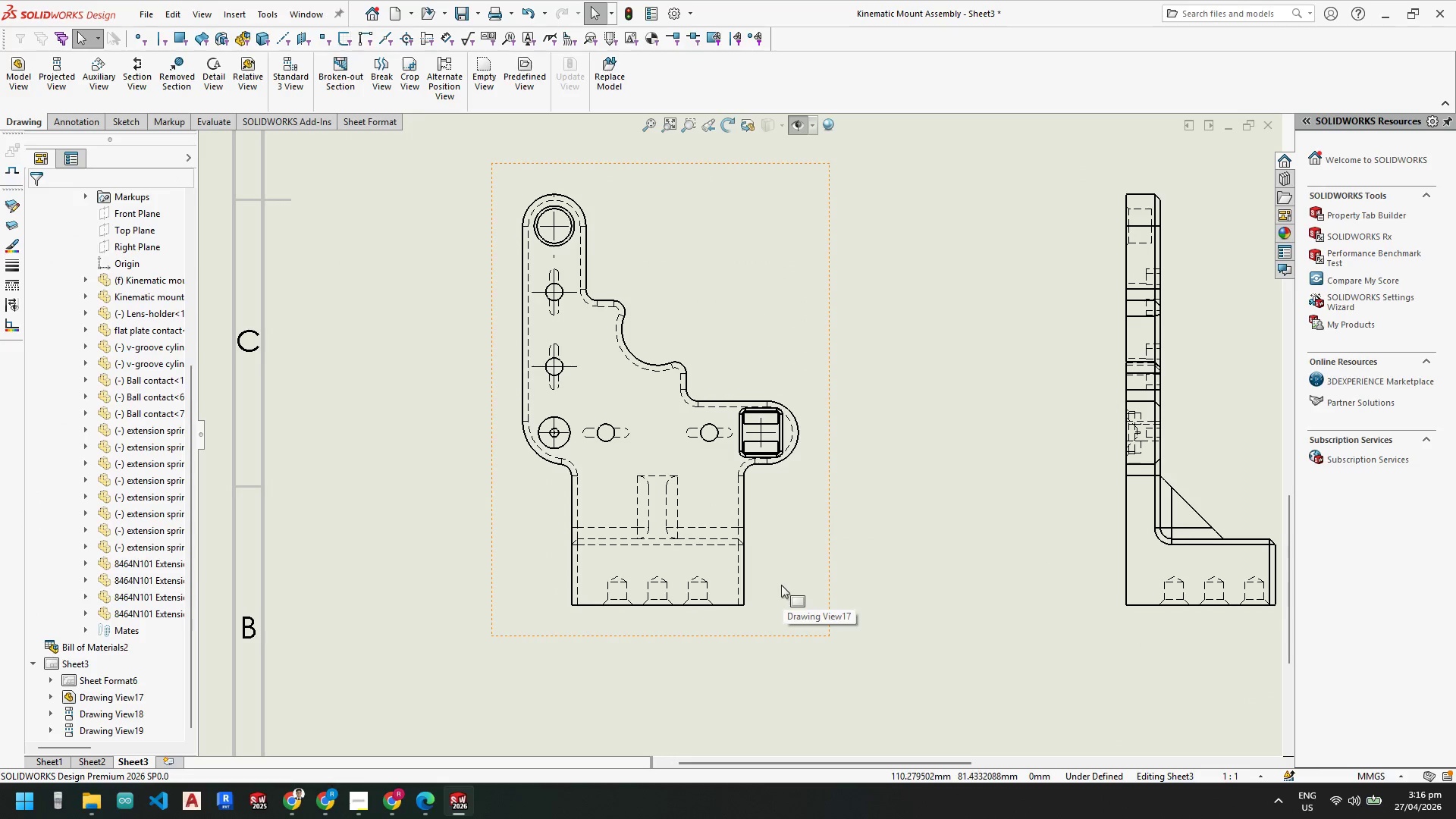 
scroll: coordinate [789, 592], scroll_direction: up, amount: 2.0
 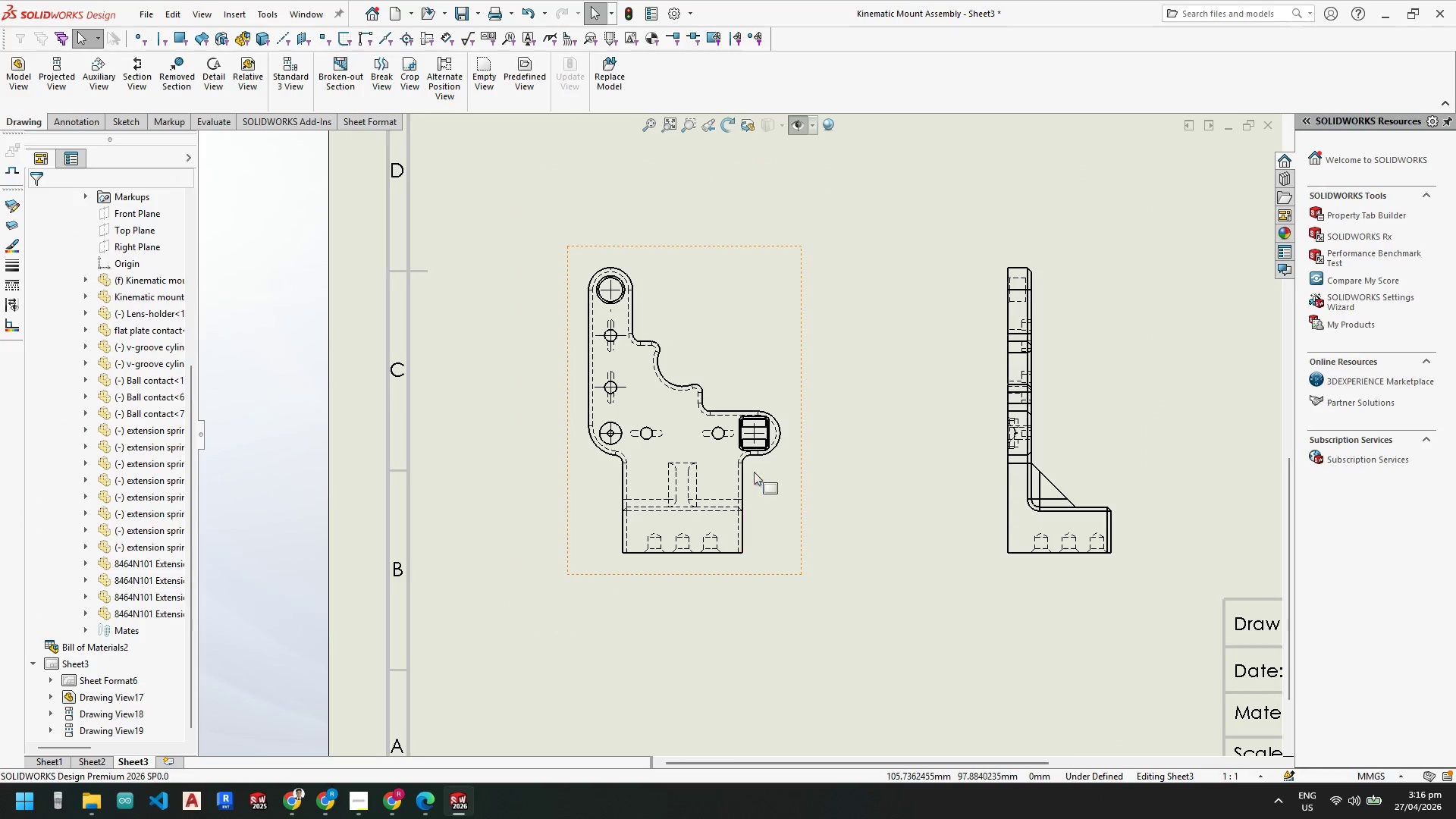 
left_click([803, 463])
 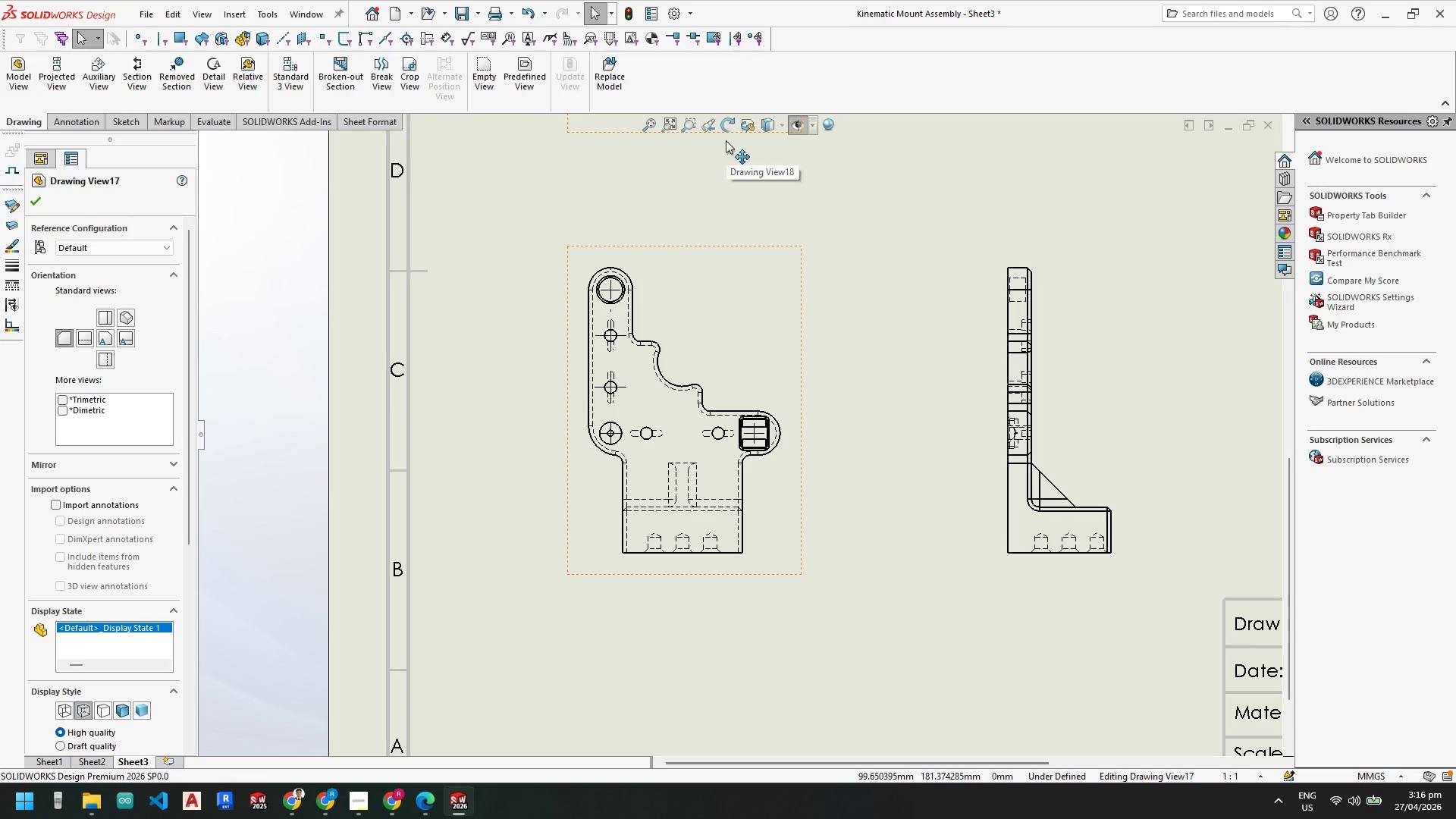 
wait(5.64)
 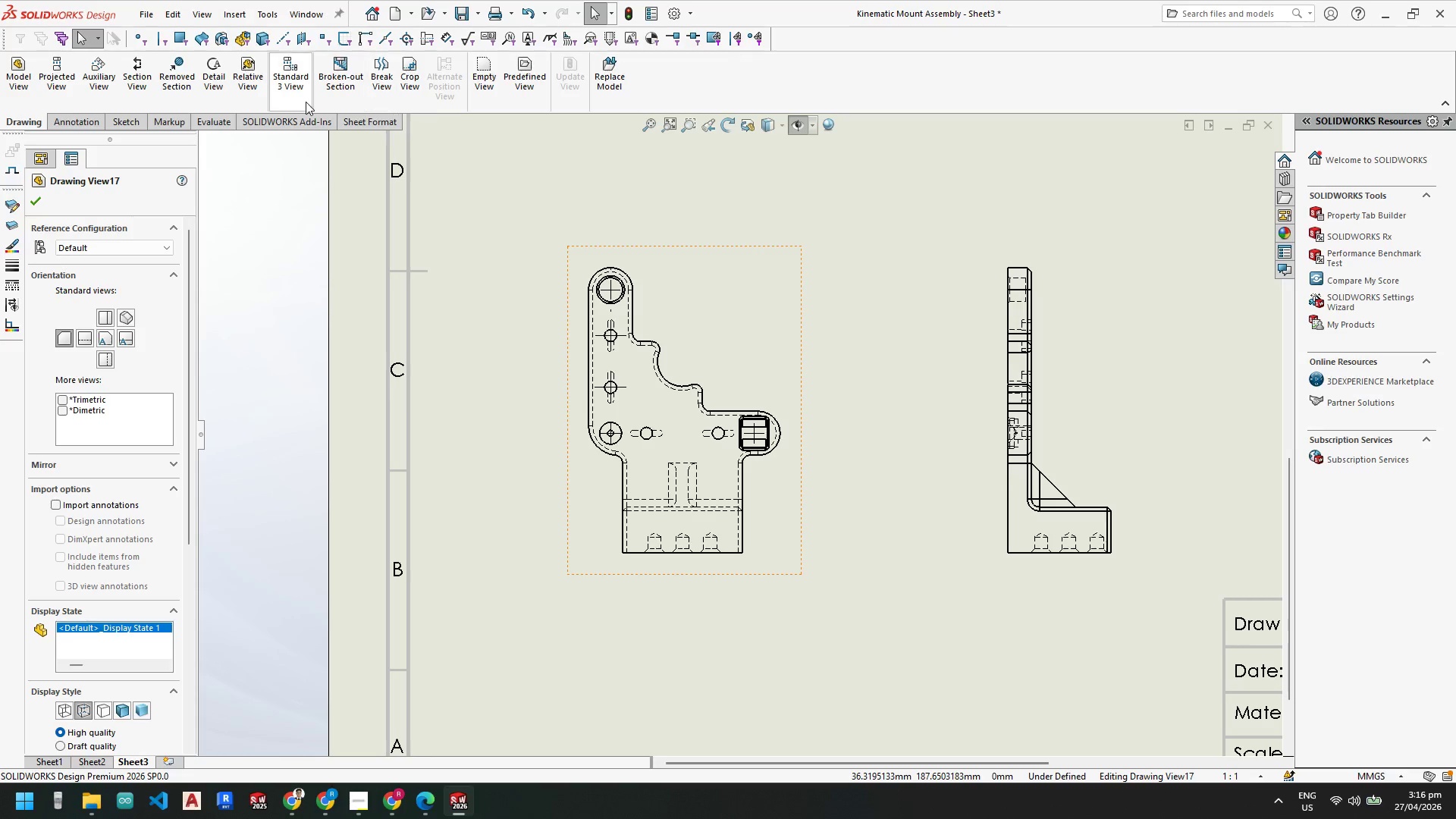 
left_click([785, 125])
 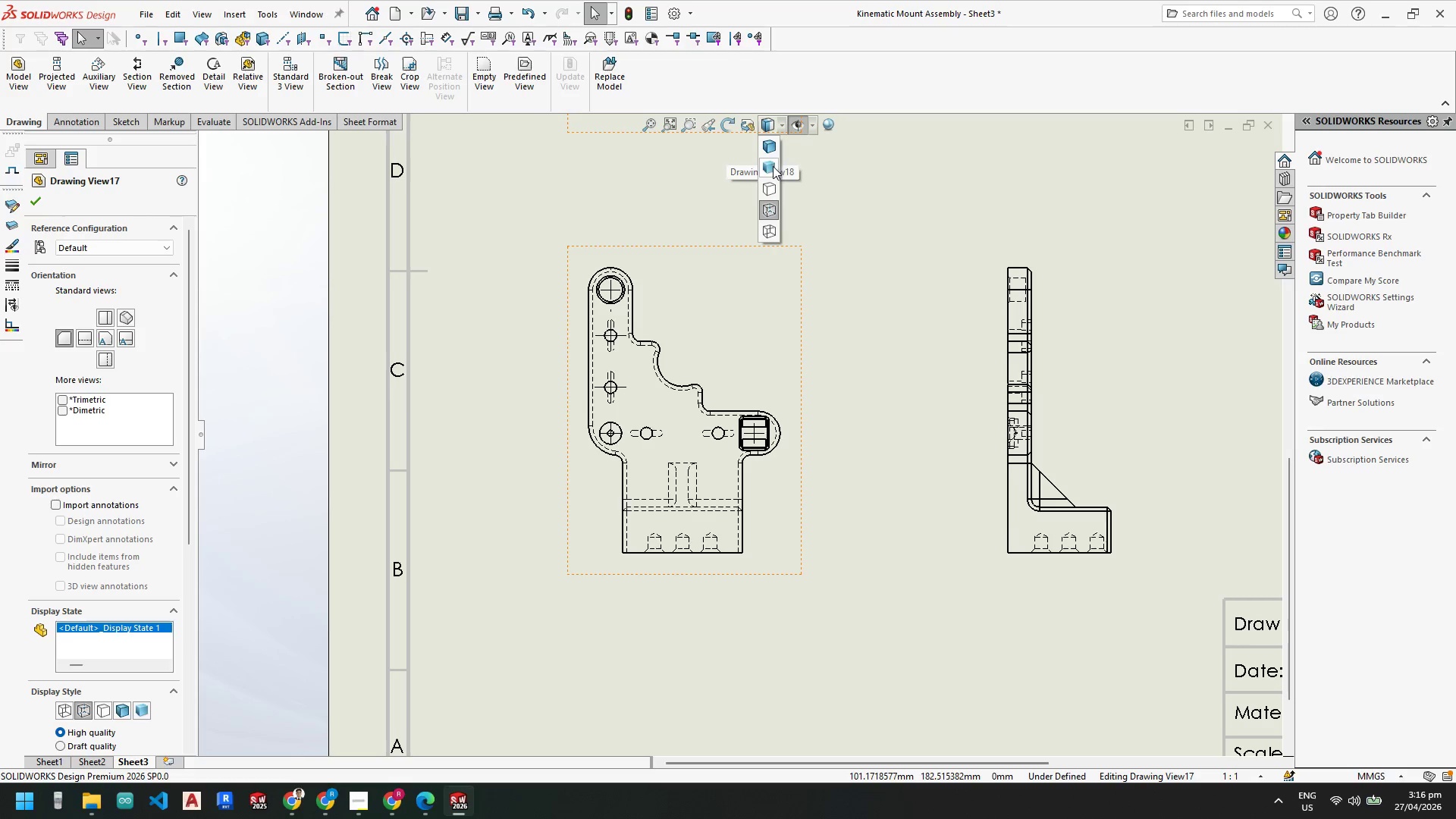 
left_click([769, 193])
 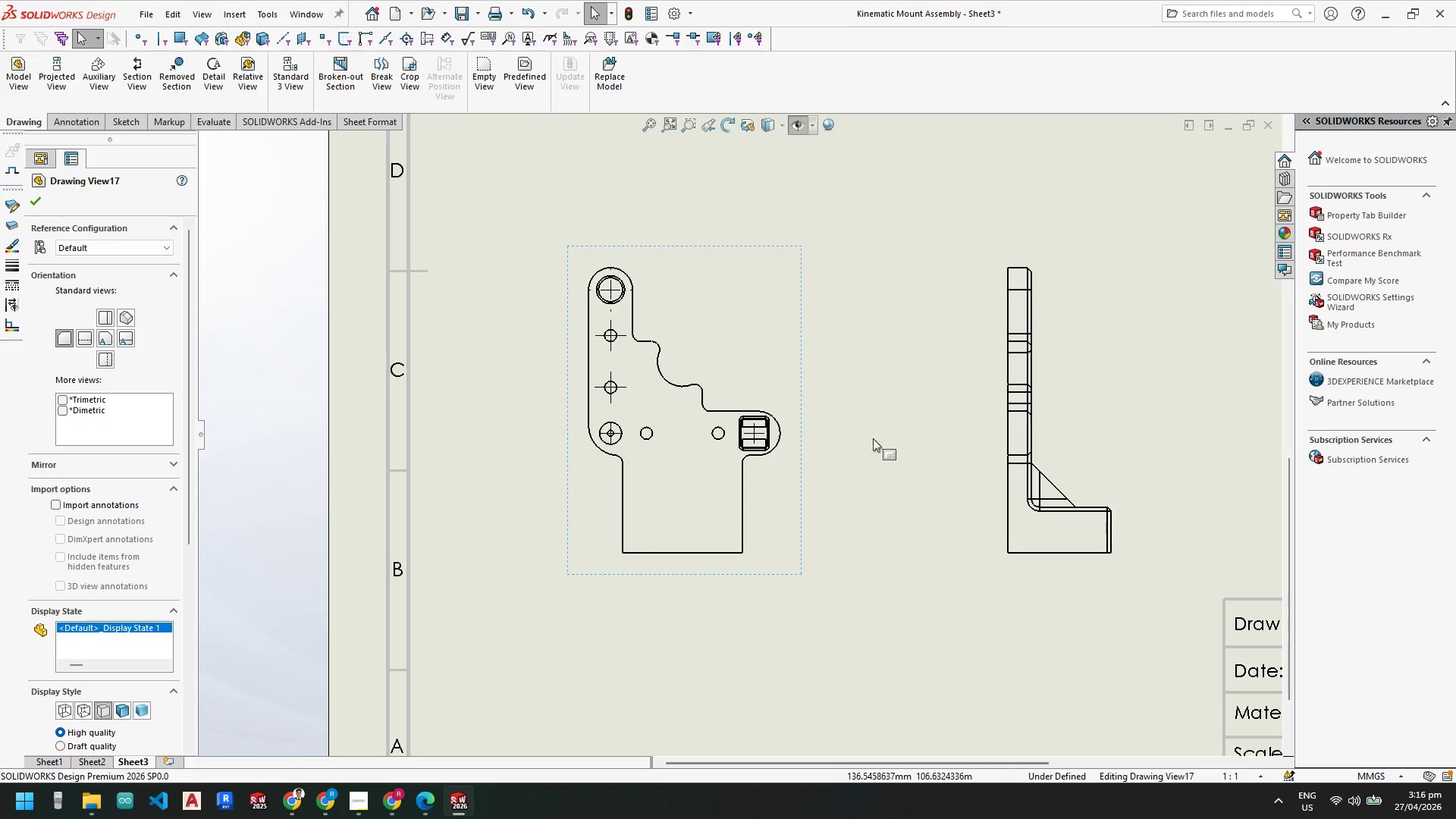 
scroll: coordinate [795, 441], scroll_direction: up, amount: 4.0
 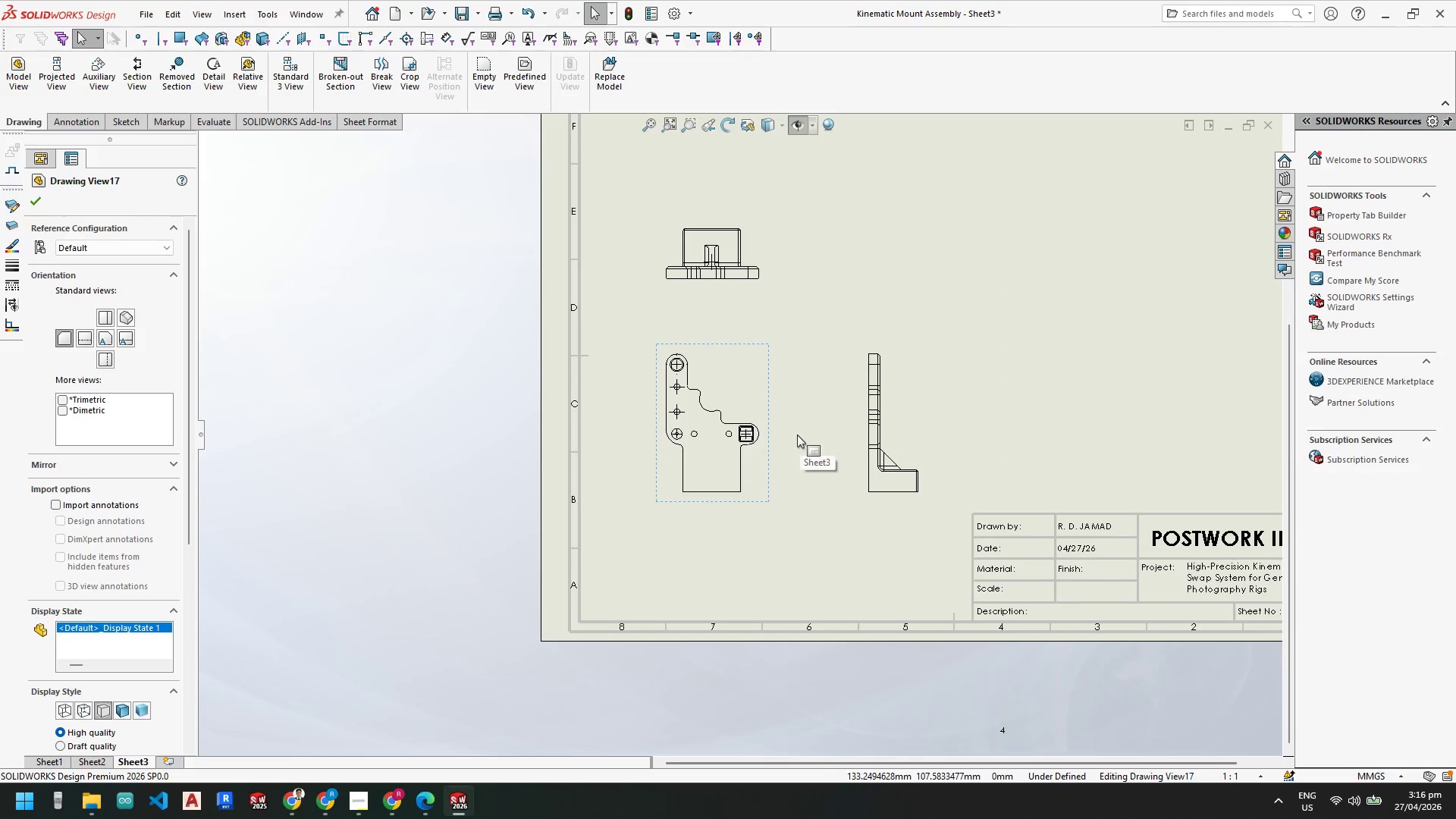 
left_click([795, 443])
 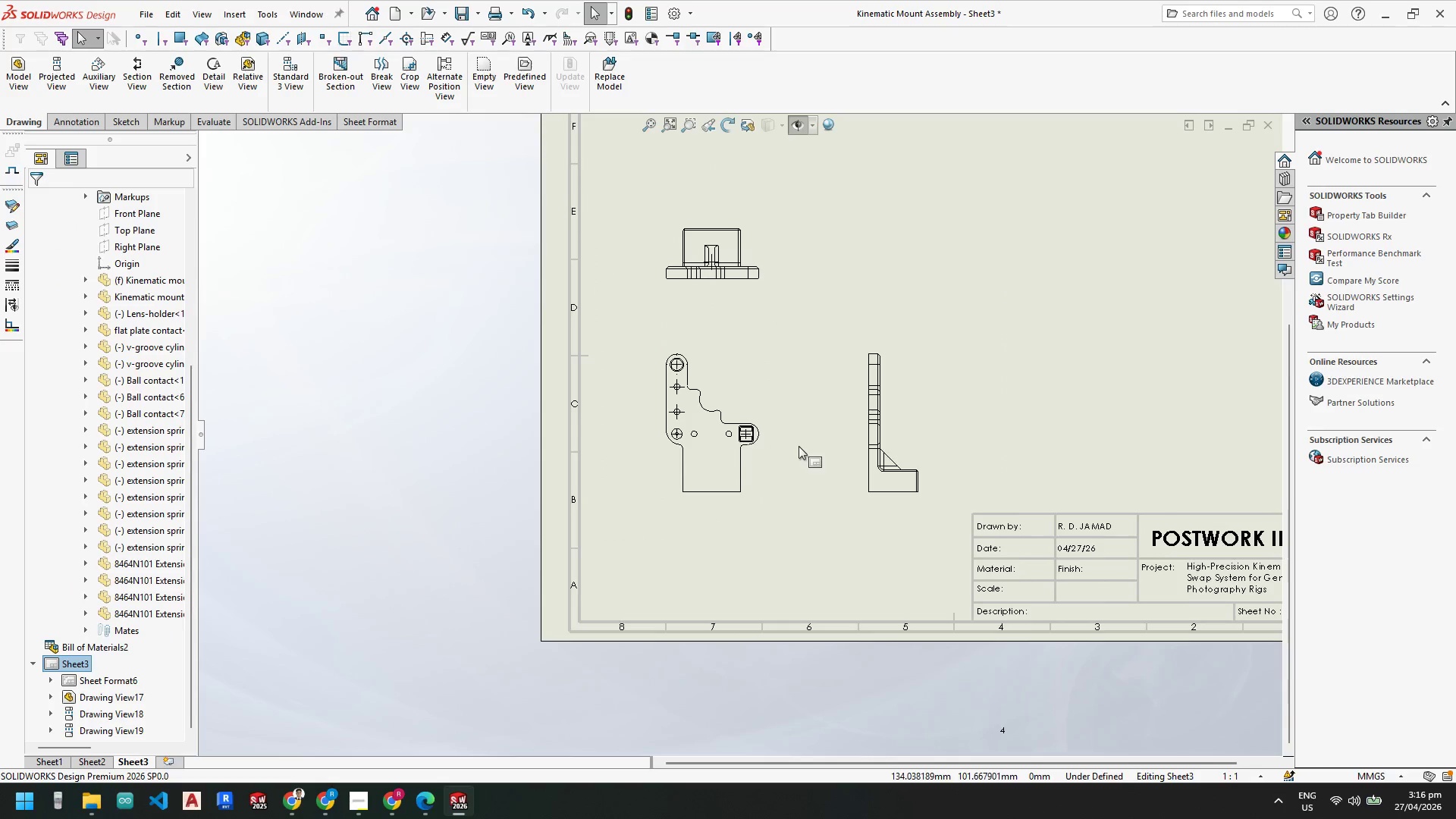 
scroll: coordinate [805, 451], scroll_direction: down, amount: 5.0
 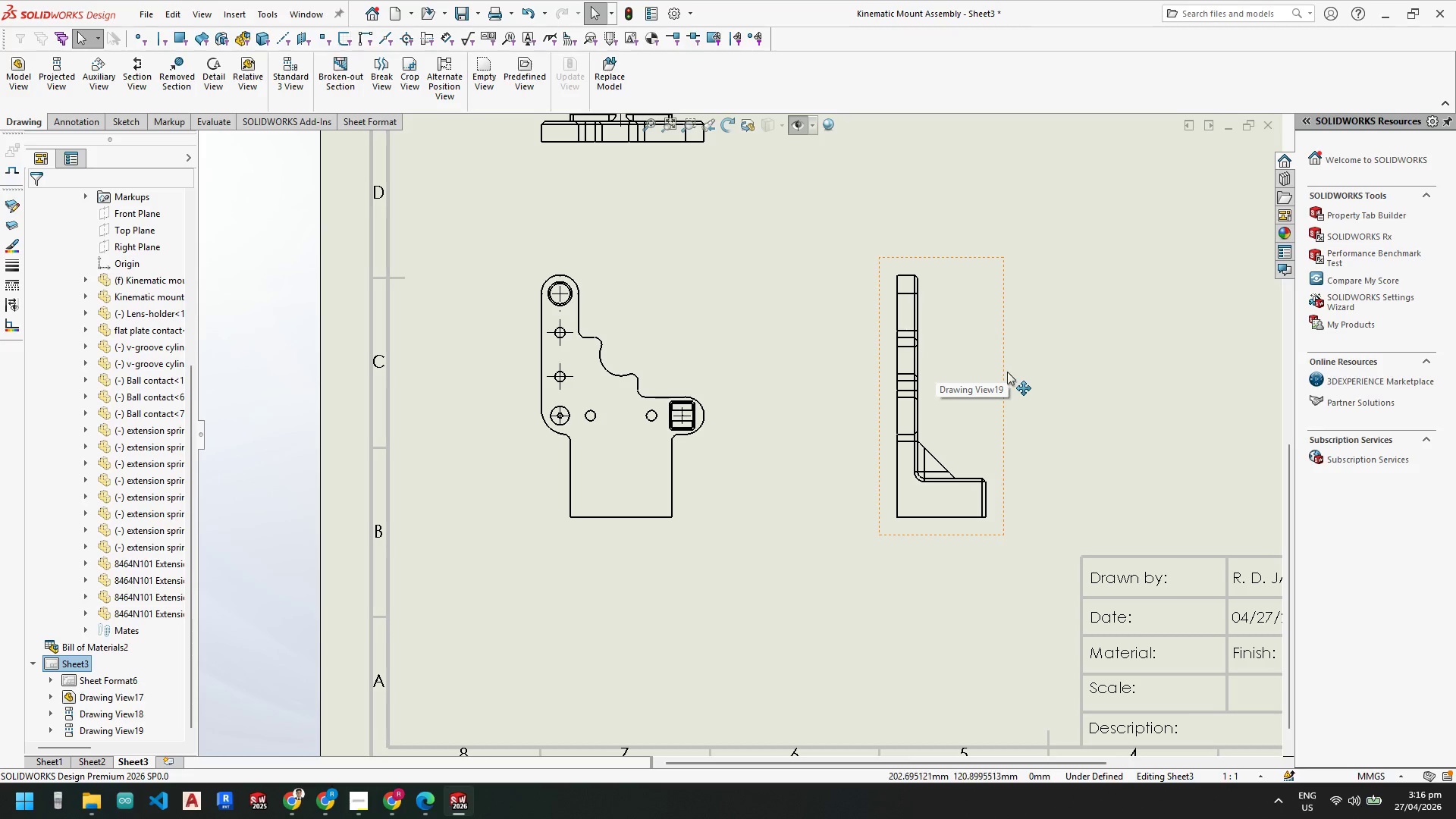 
left_click_drag(start_coordinate=[1004, 375], to_coordinate=[991, 370])
 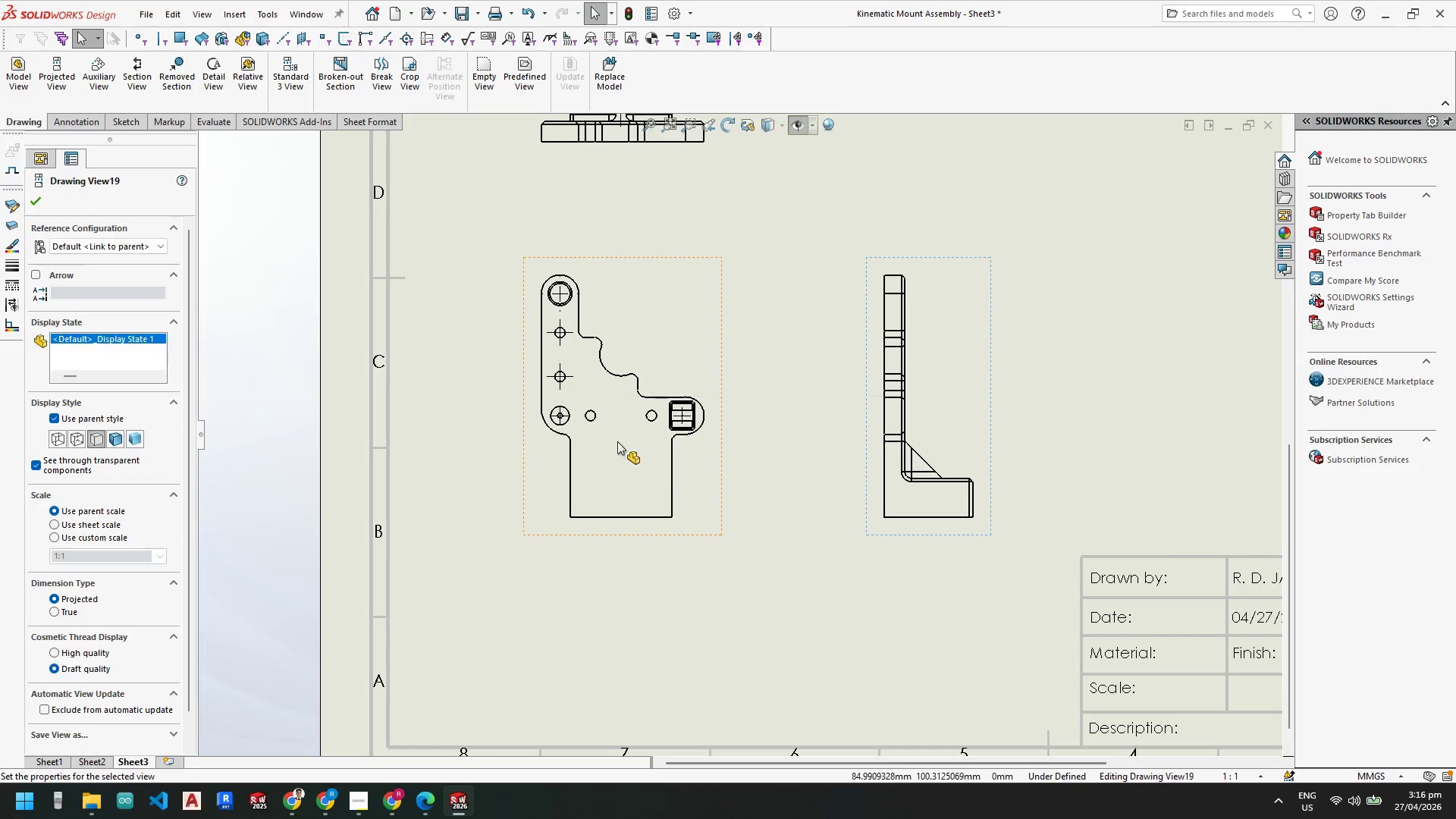 
scroll: coordinate [717, 400], scroll_direction: down, amount: 7.0
 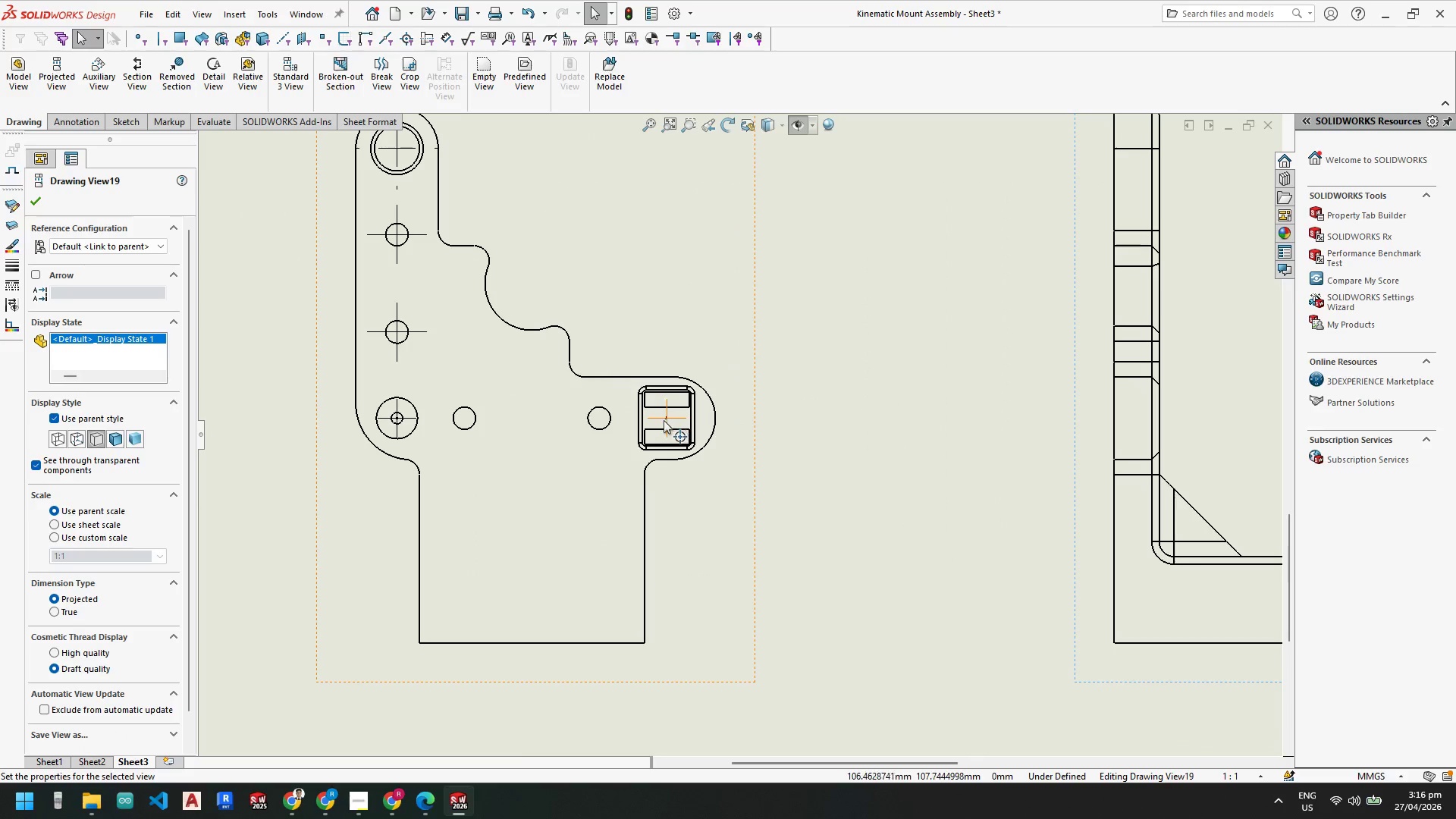 
scroll: coordinate [692, 379], scroll_direction: up, amount: 3.0
 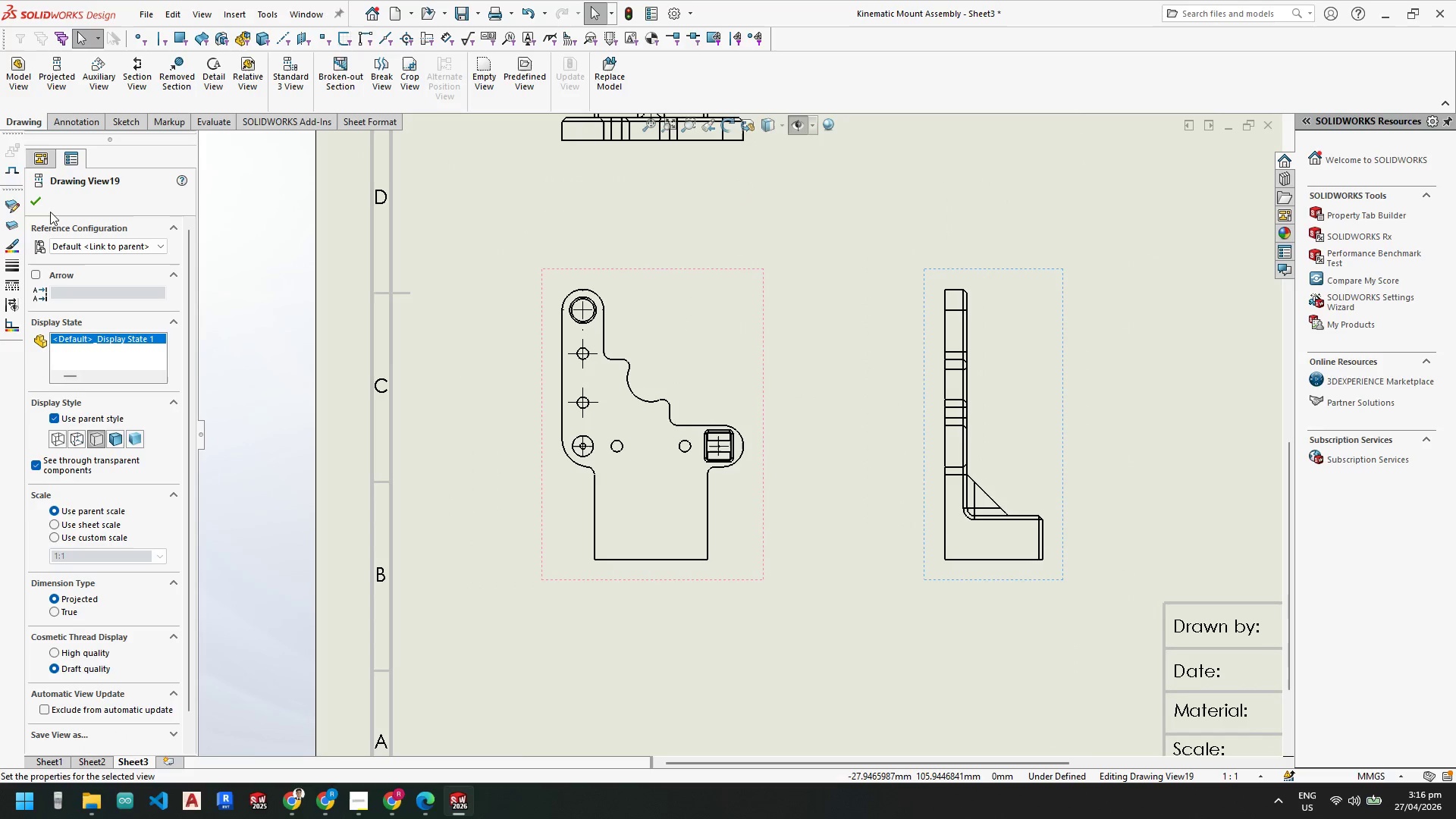 
left_click([38, 204])
 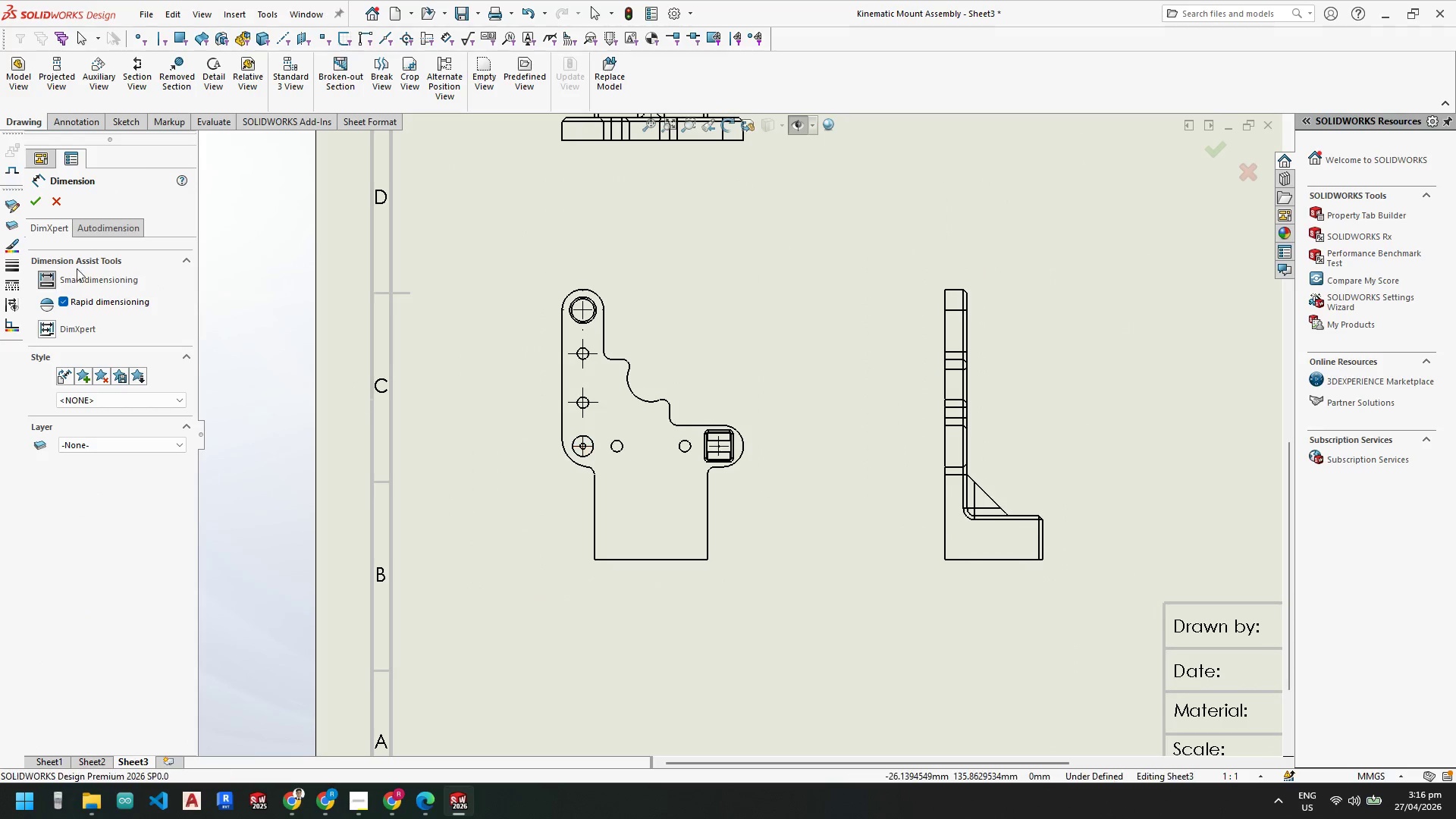 
left_click([35, 197])
 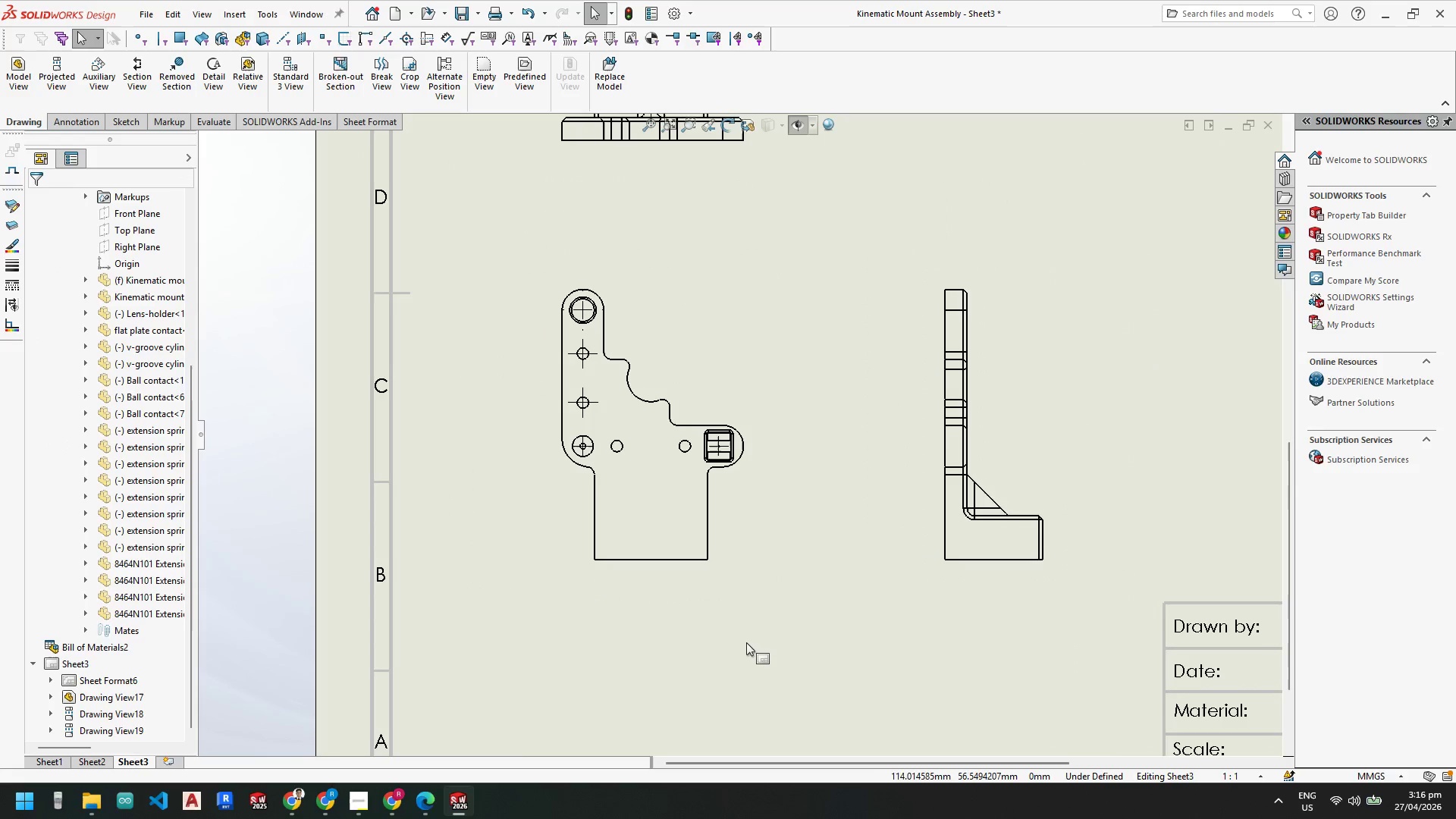 
scroll: coordinate [740, 645], scroll_direction: up, amount: 2.0
 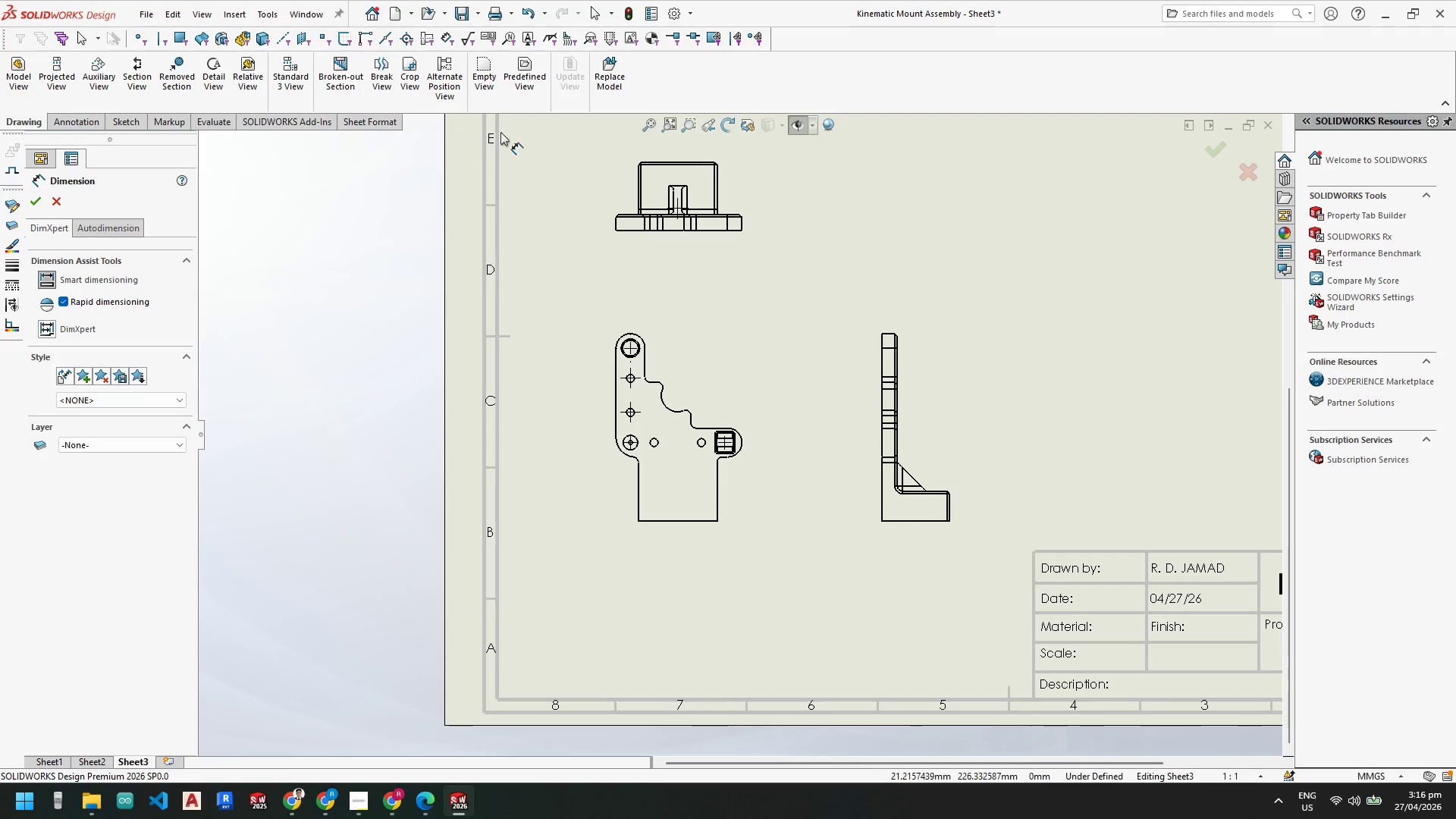 
wait(13.97)
 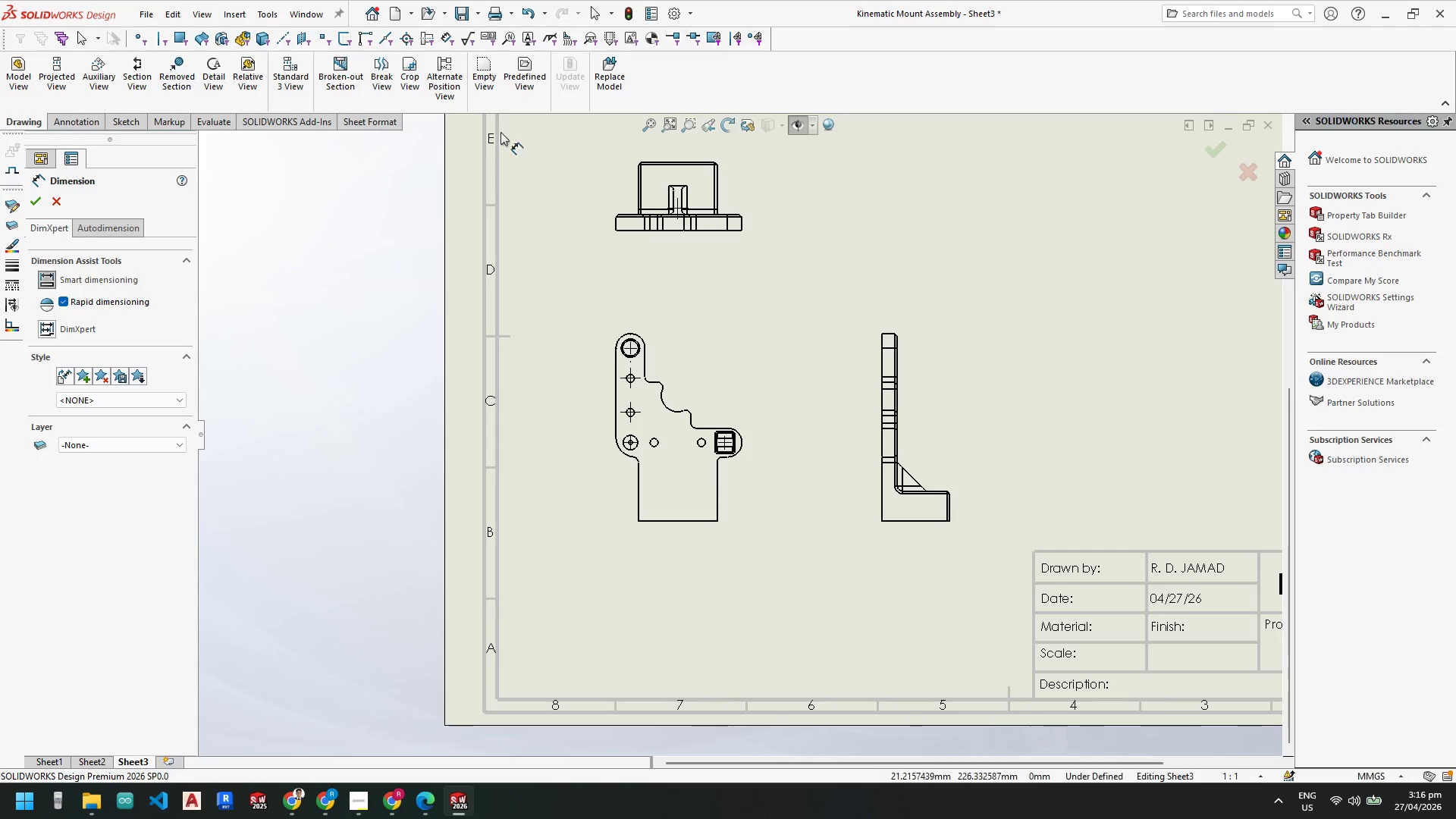 
left_click([50, 328])
 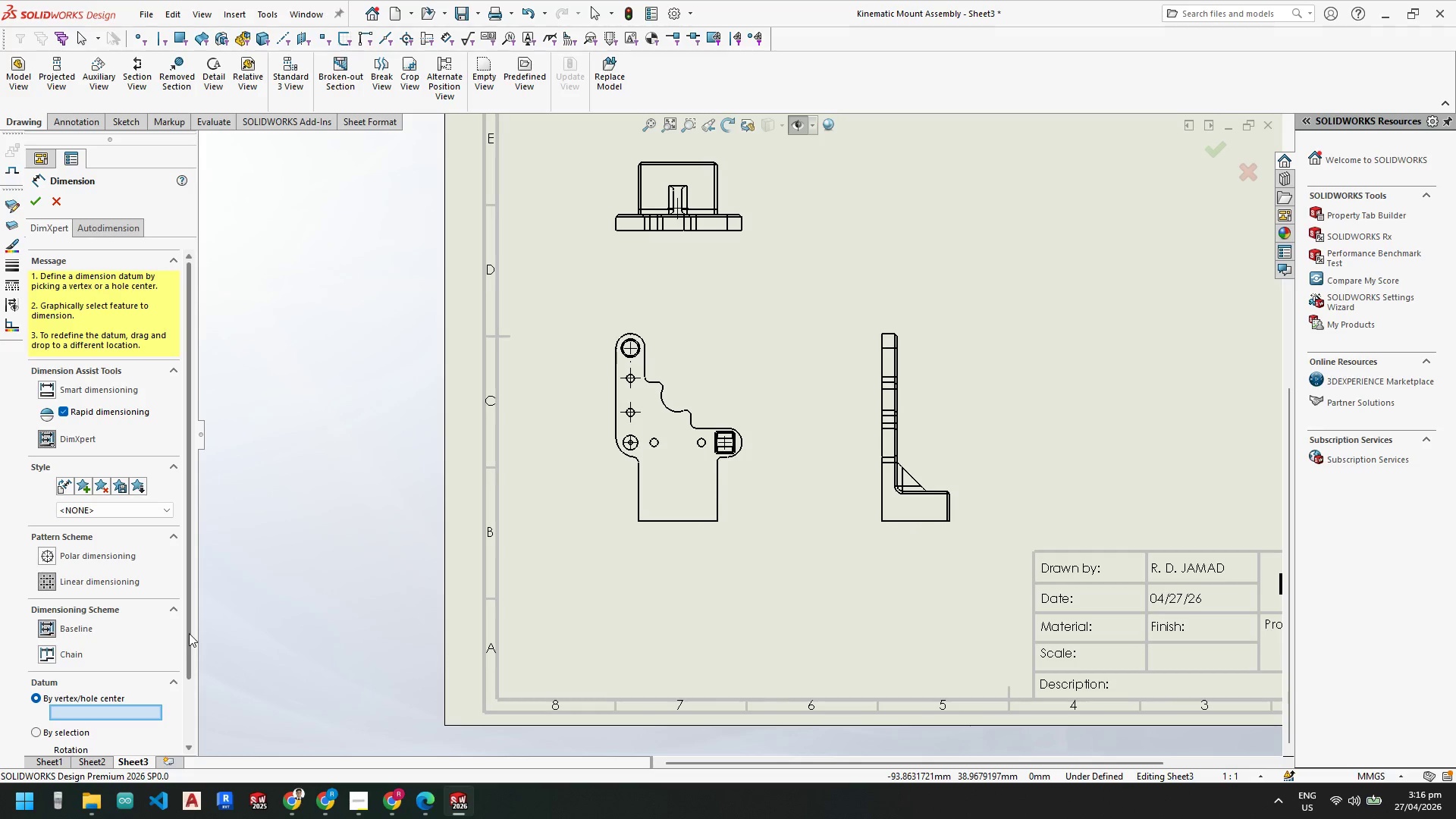 
wait(7.12)
 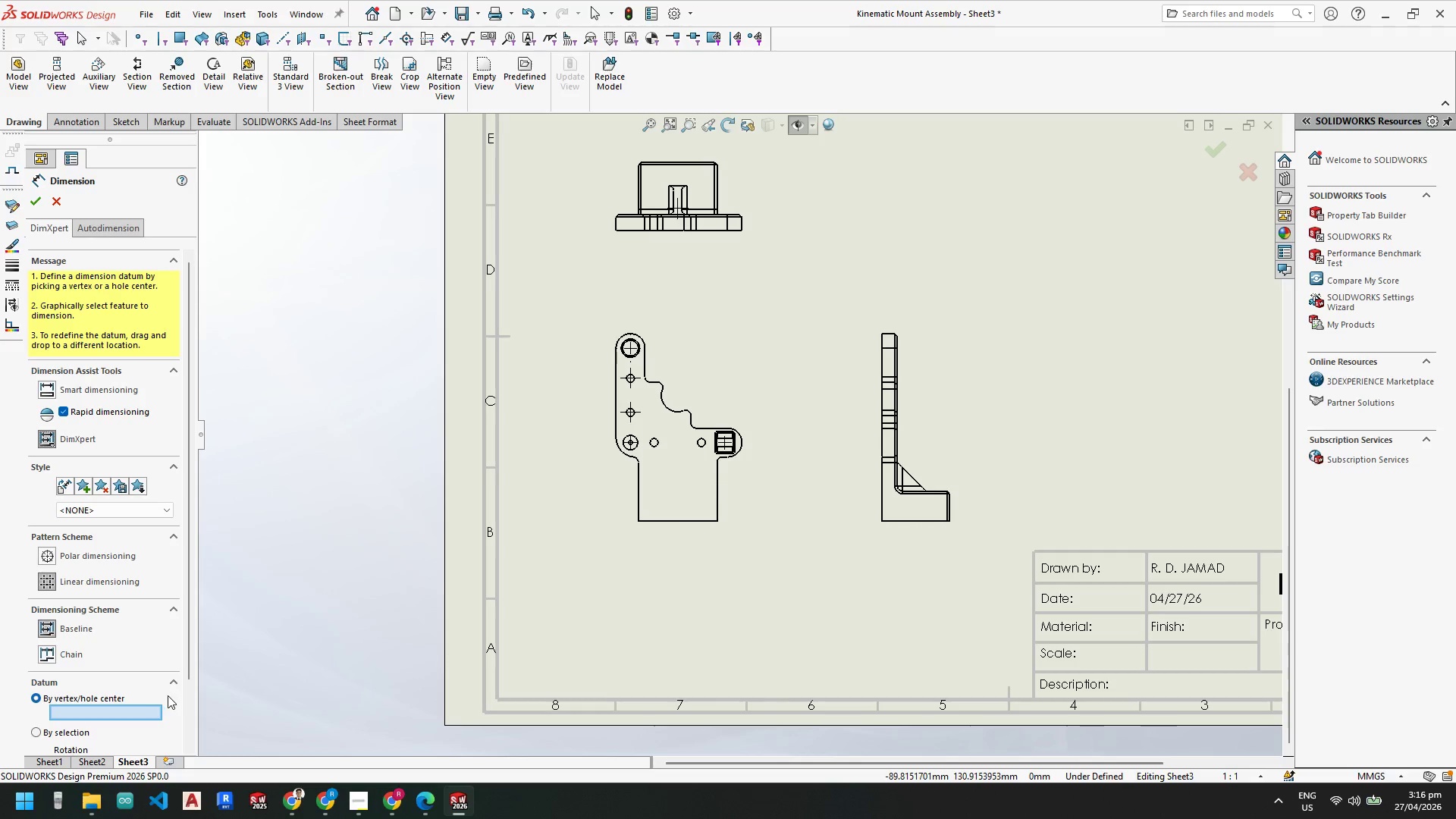 
left_click_drag(start_coordinate=[187, 601], to_coordinate=[190, 673])
 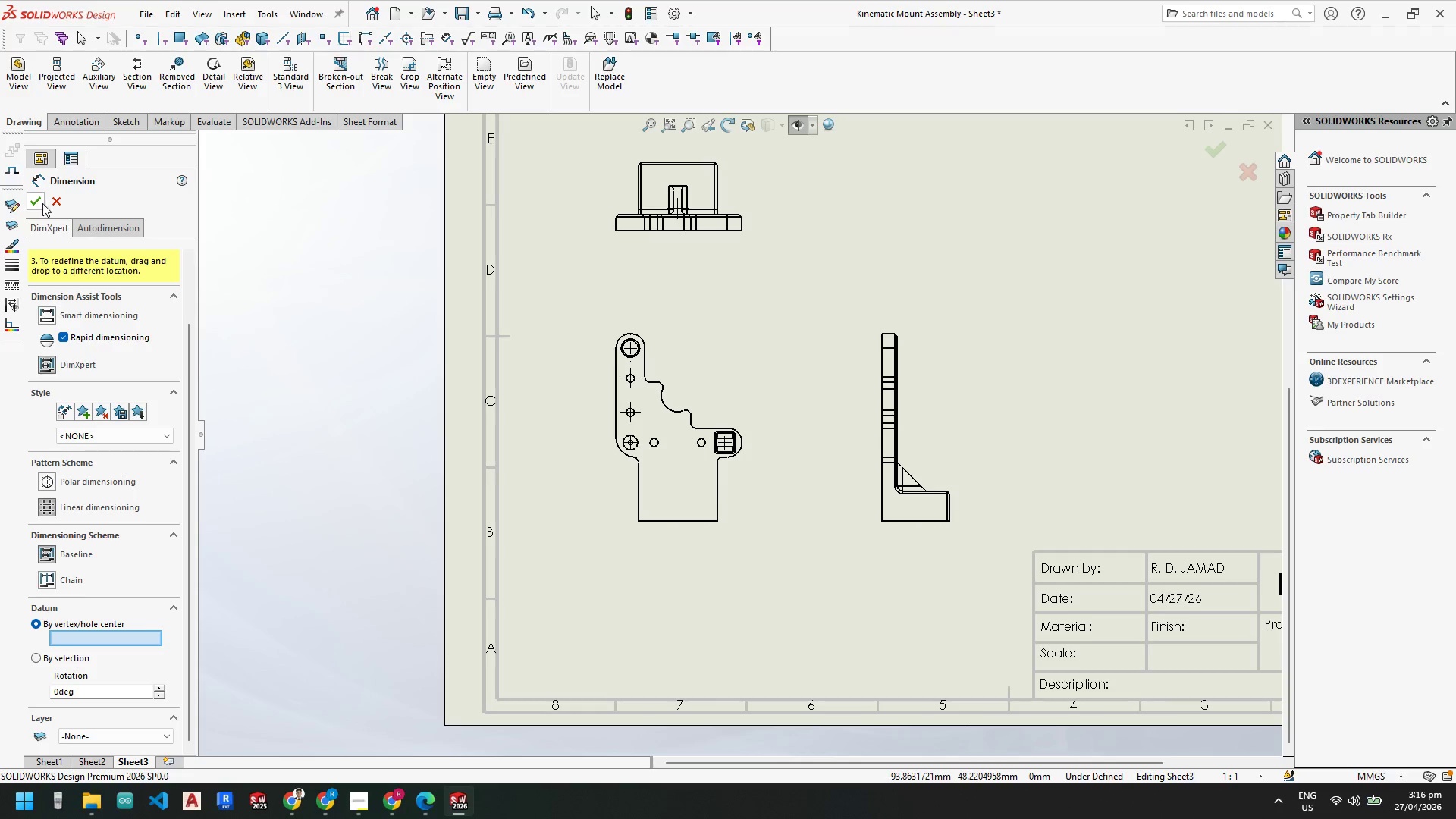 
left_click([110, 230])
 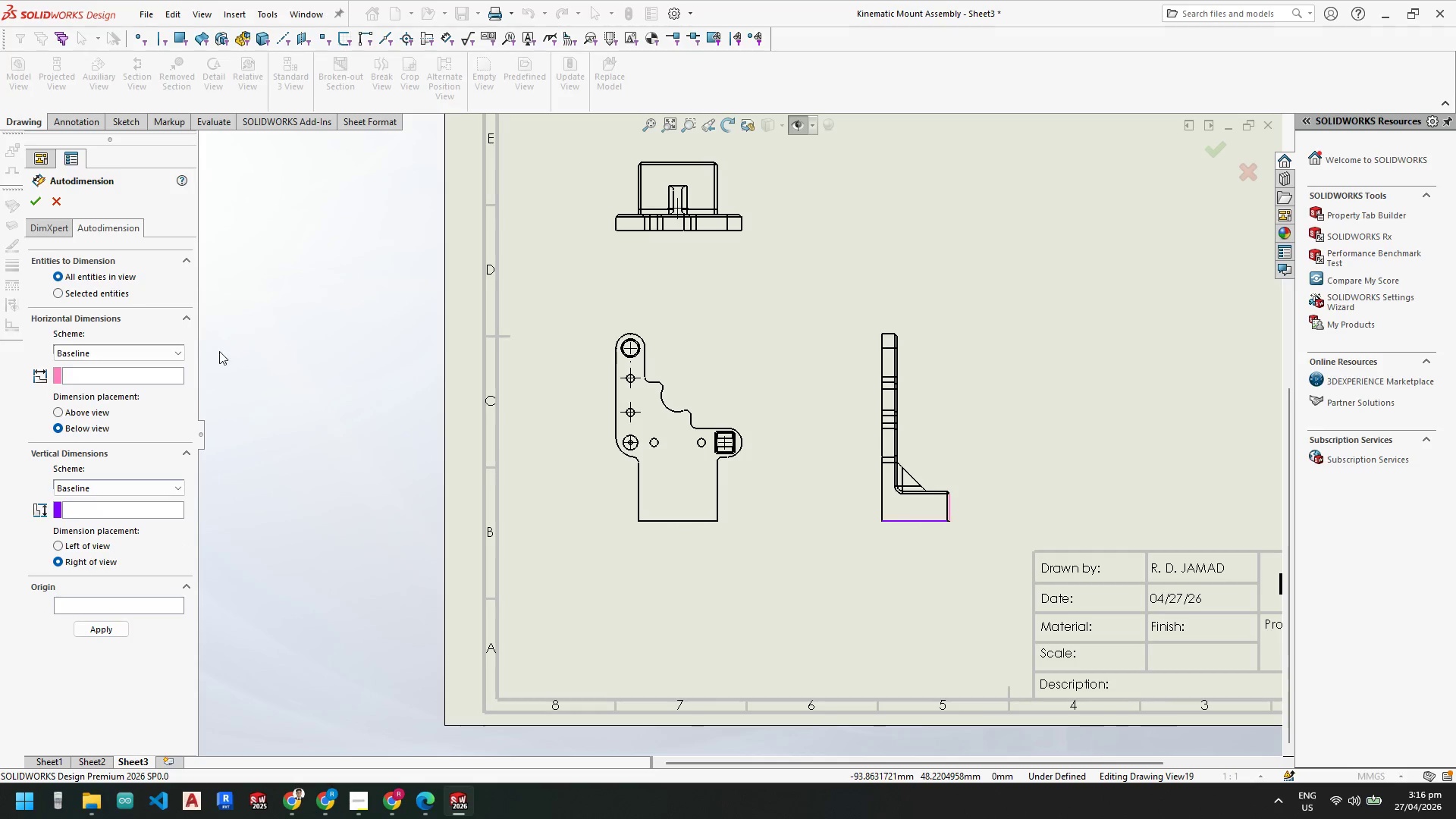 
scroll: coordinate [572, 426], scroll_direction: down, amount: 6.0
 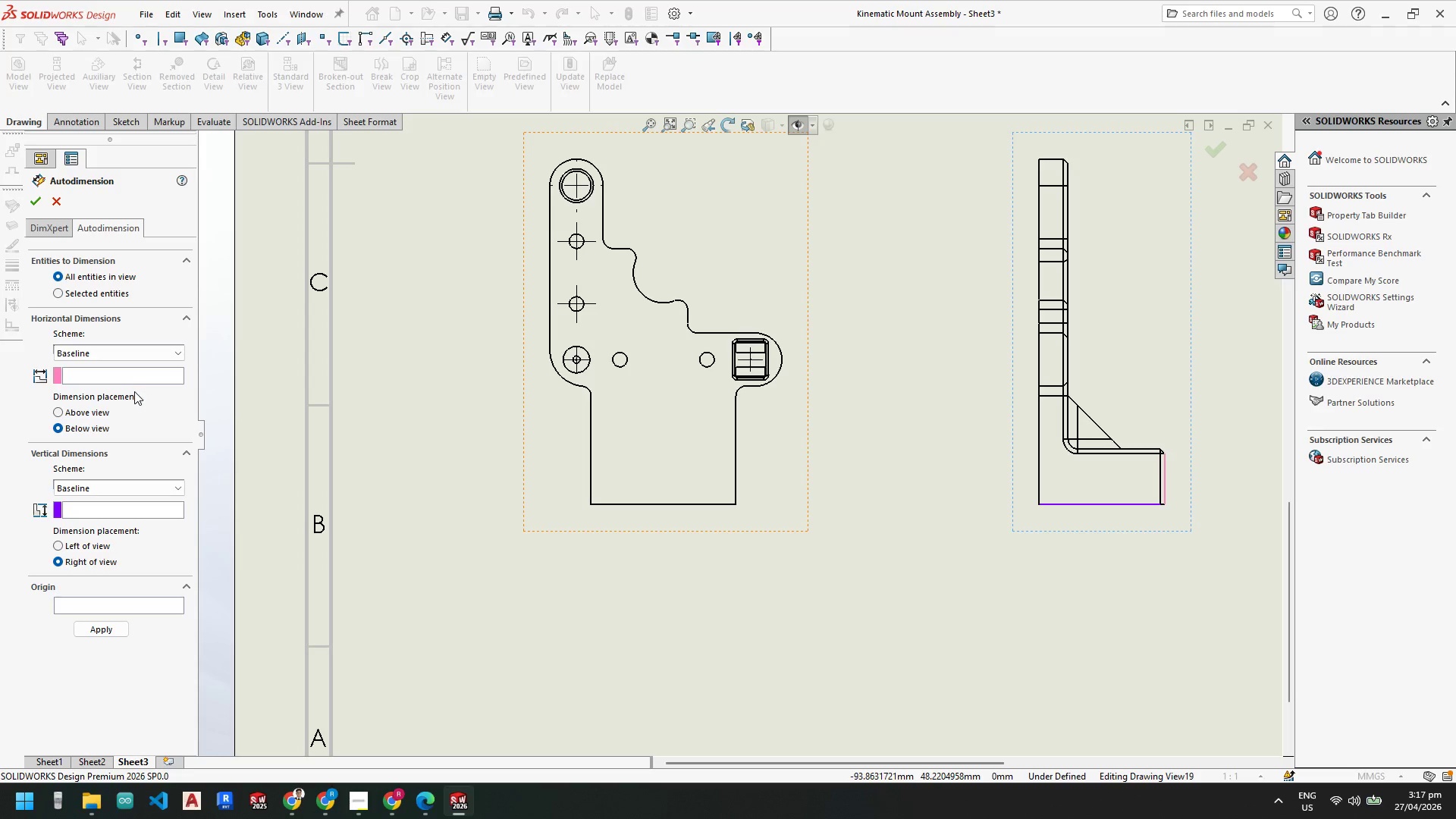 
wait(11.21)
 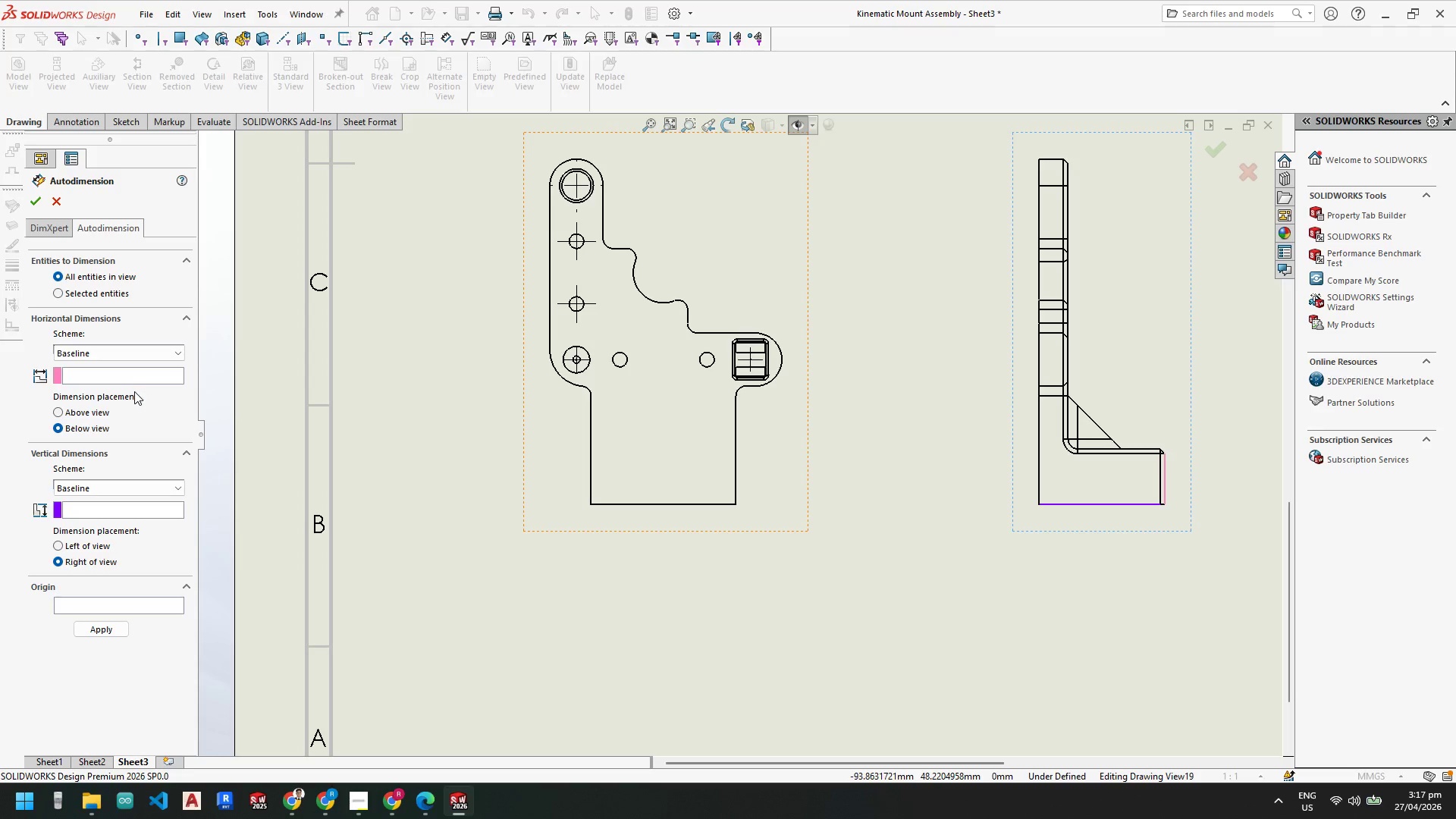 
left_click([592, 460])
 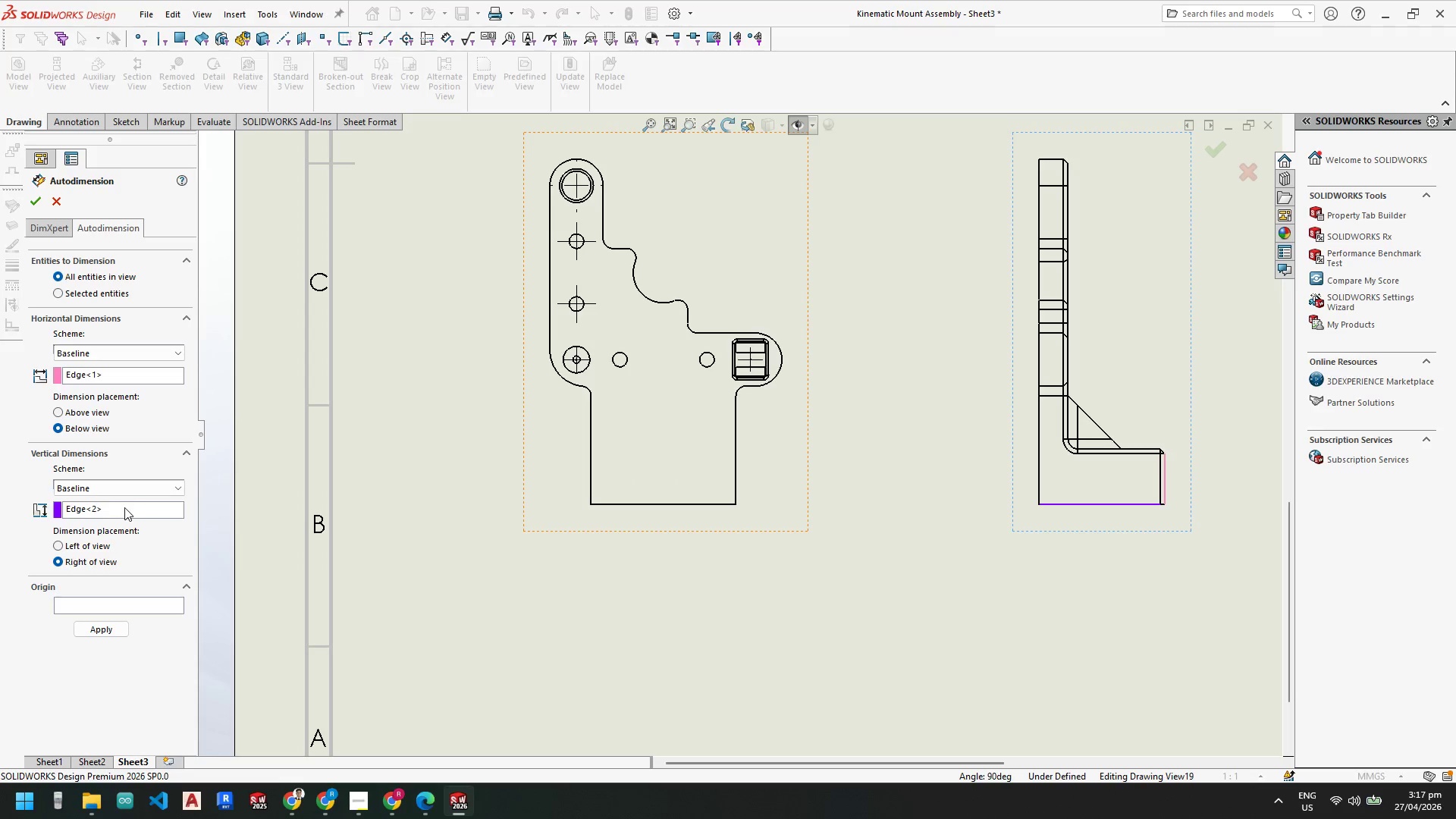 
left_click([125, 507])
 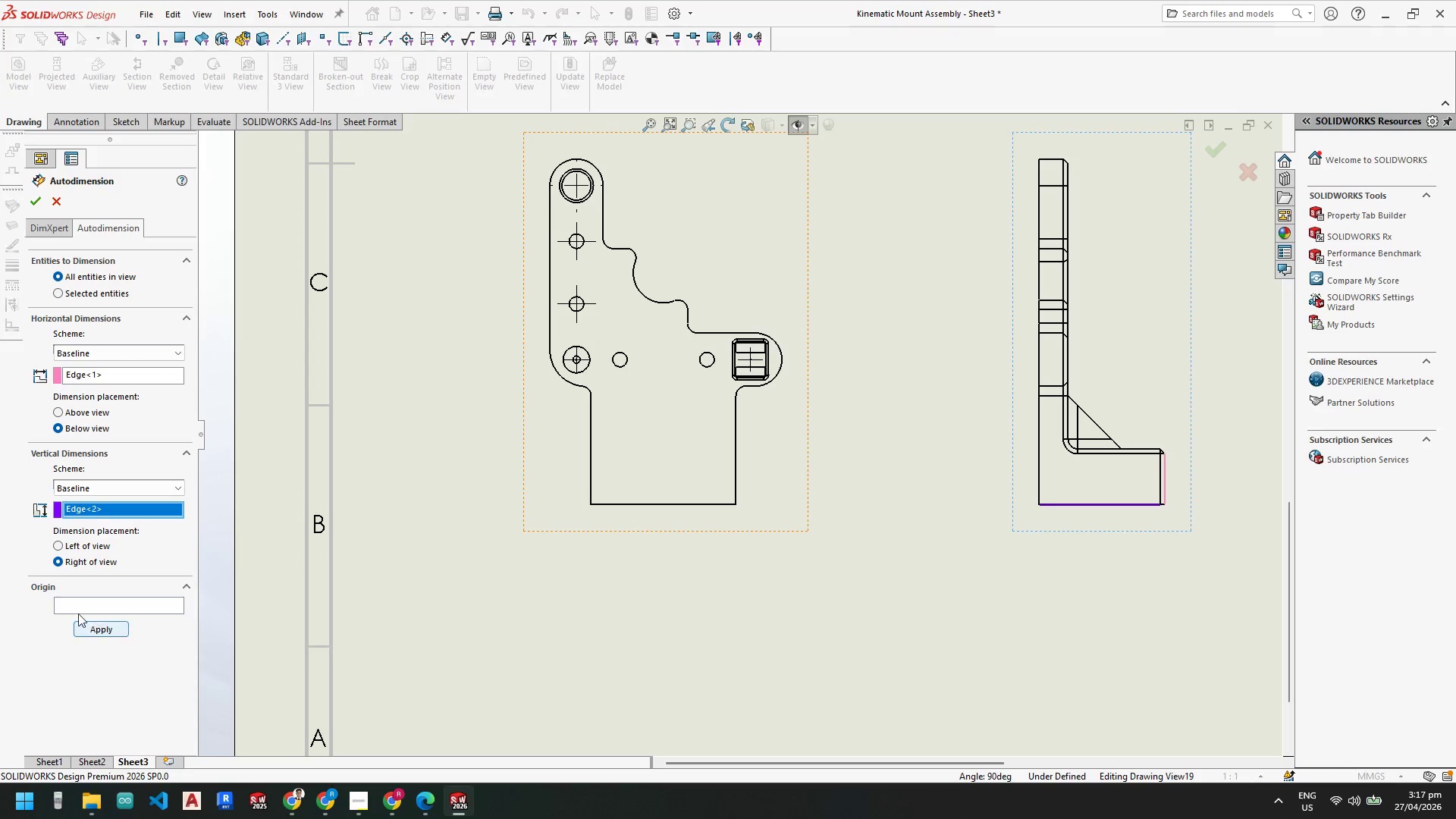 
wait(5.78)
 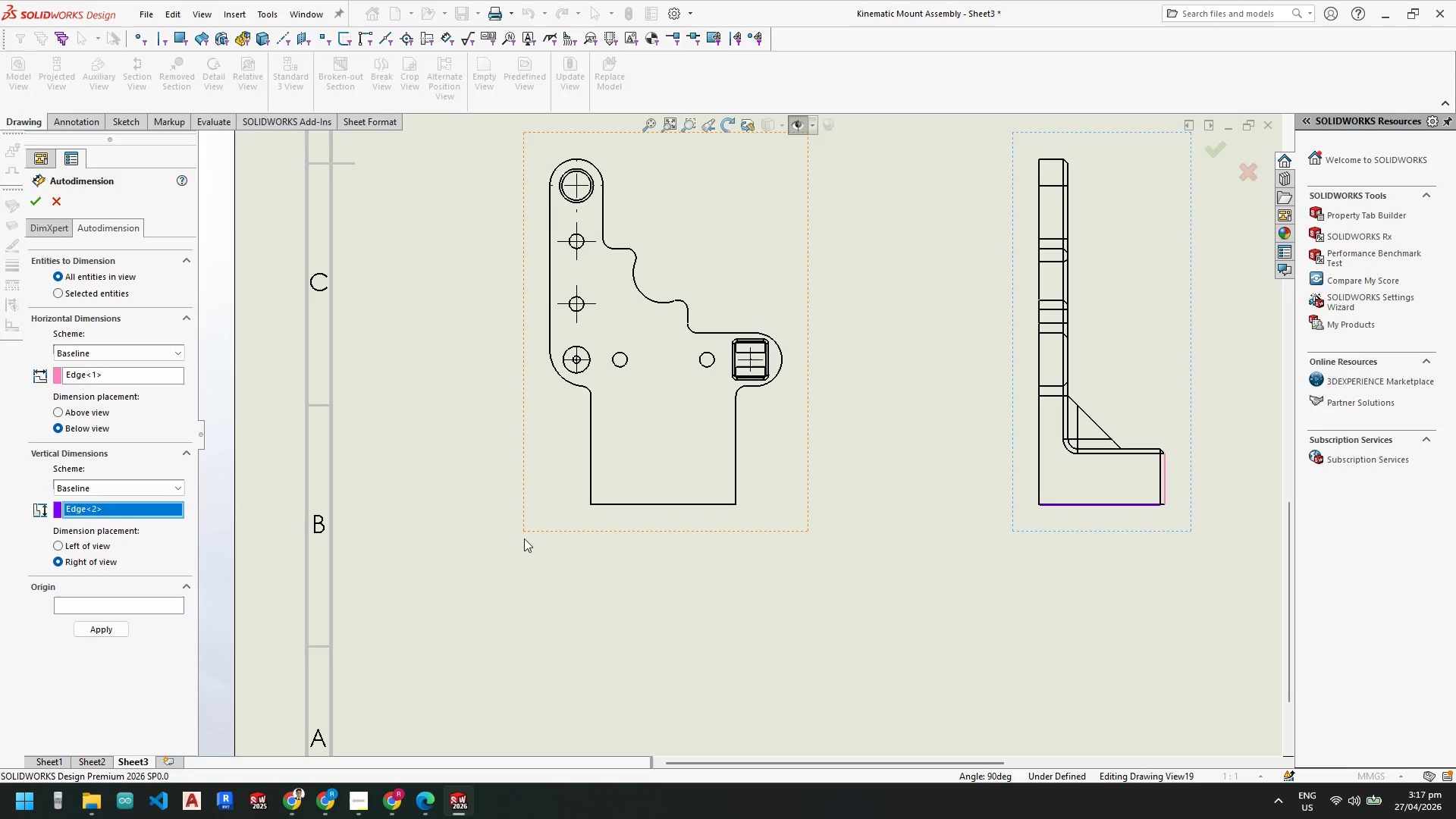 
left_click([33, 196])
 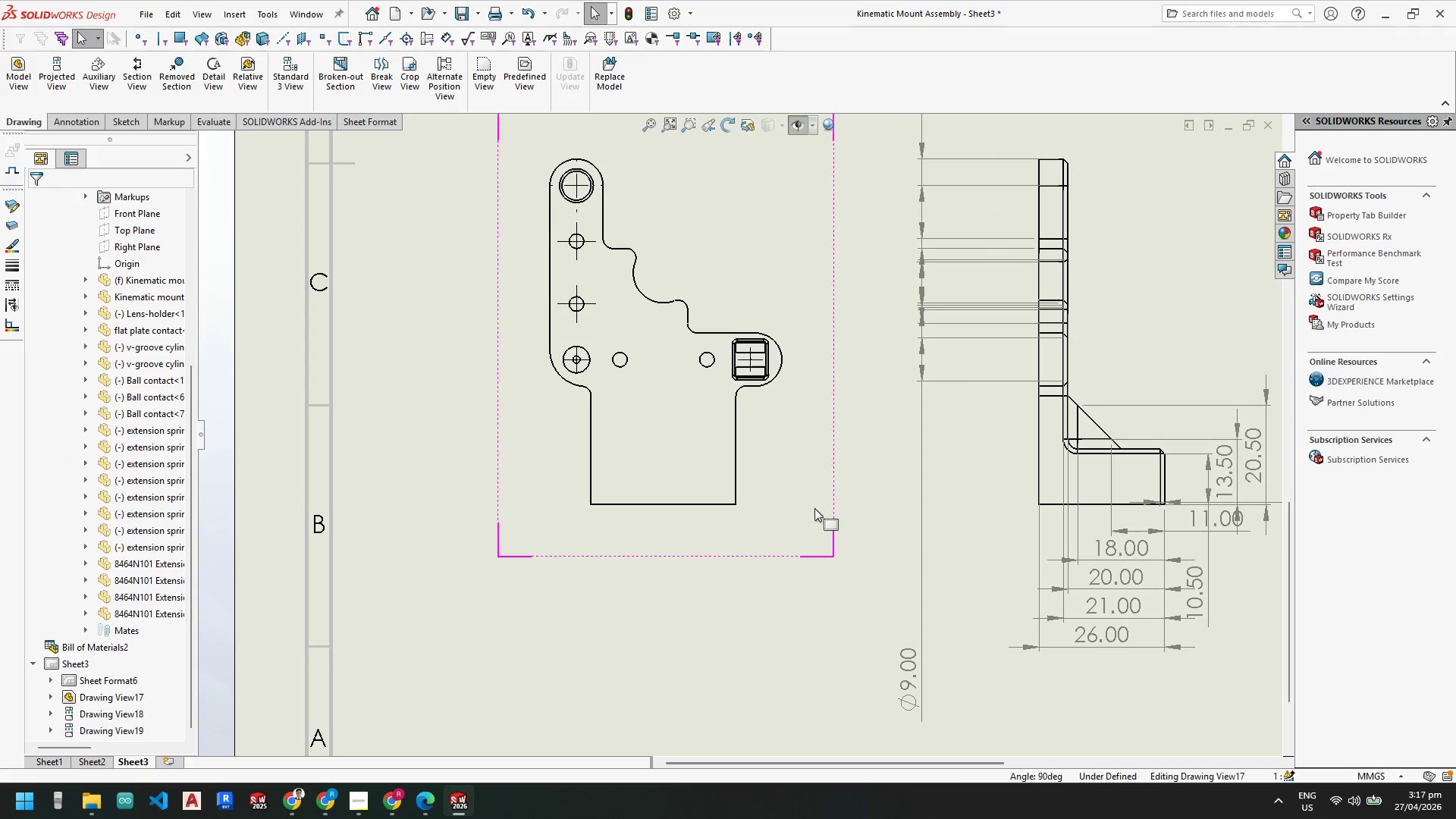 
scroll: coordinate [852, 411], scroll_direction: down, amount: 5.0
 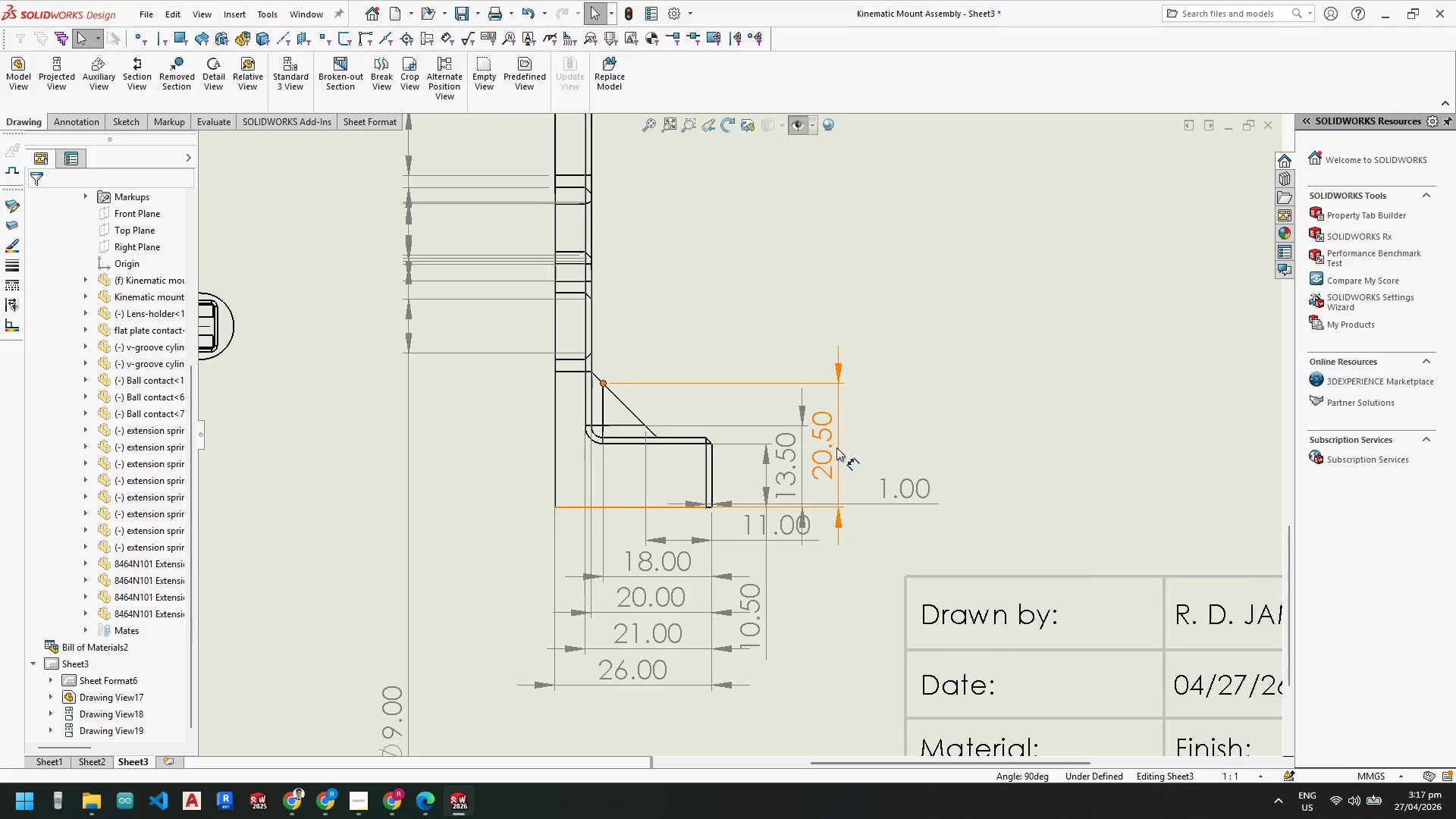 
scroll: coordinate [607, 419], scroll_direction: up, amount: 6.0
 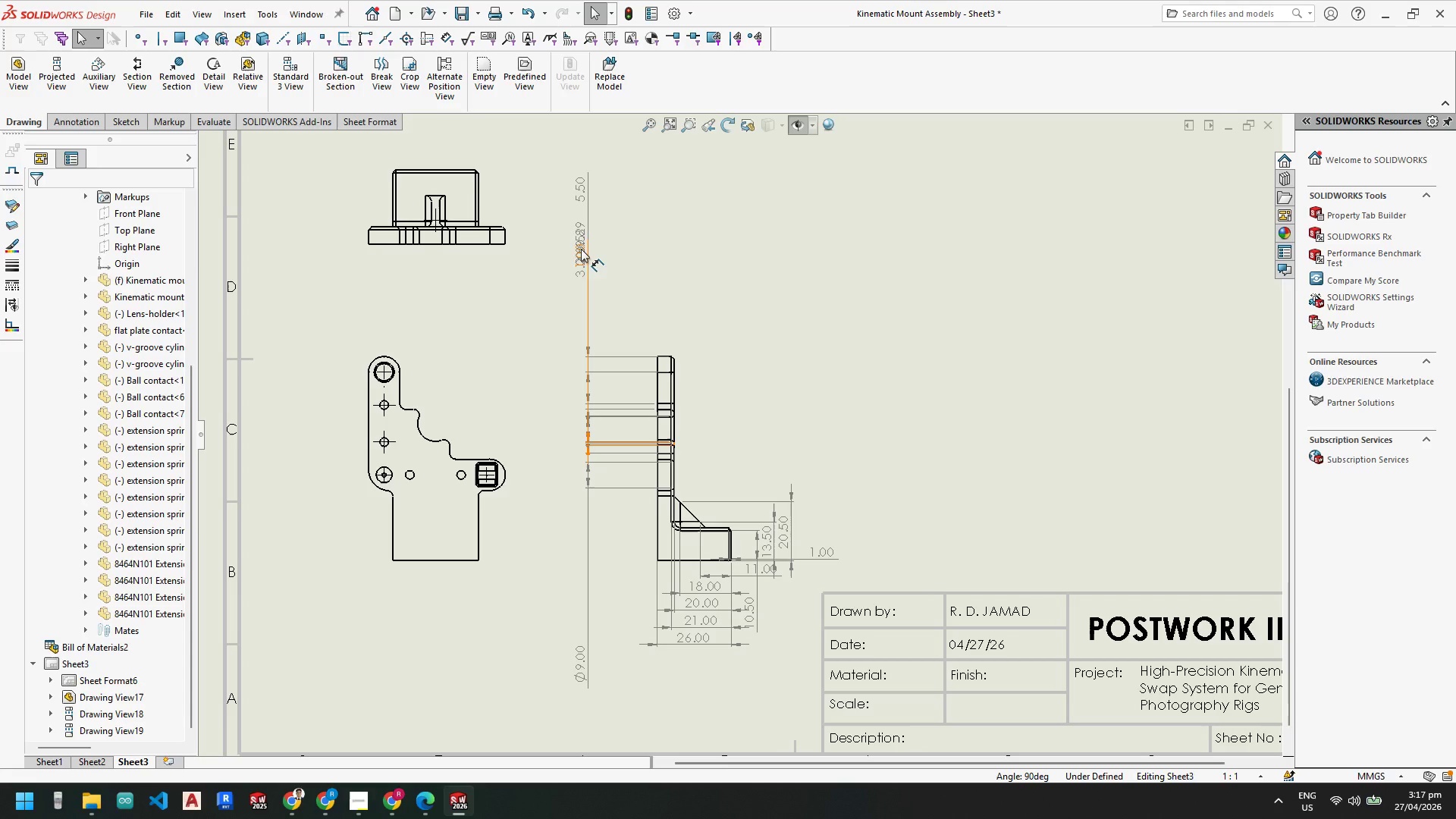 
left_click_drag(start_coordinate=[582, 249], to_coordinate=[618, 315])
 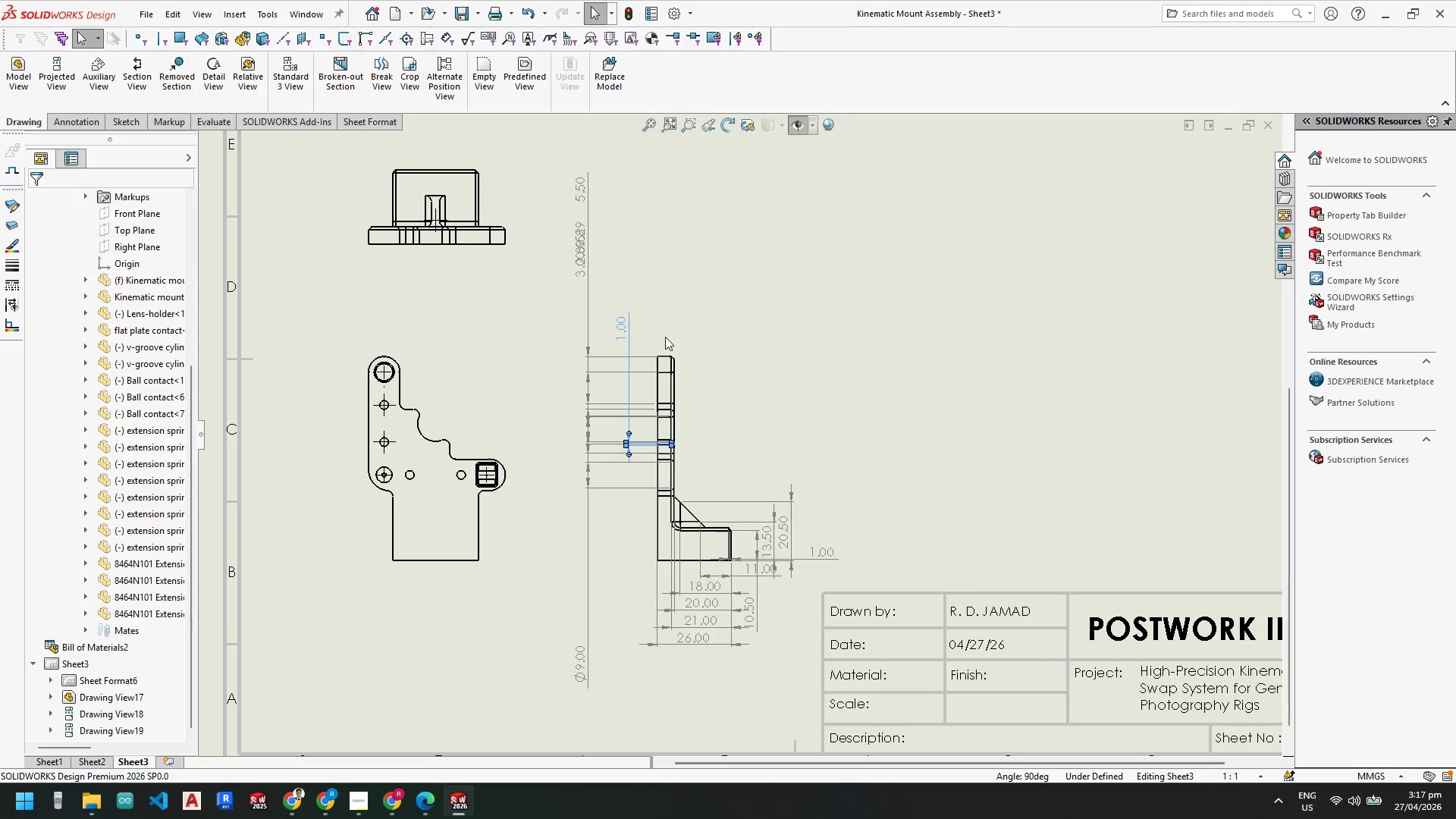 
scroll: coordinate [670, 348], scroll_direction: down, amount: 4.0
 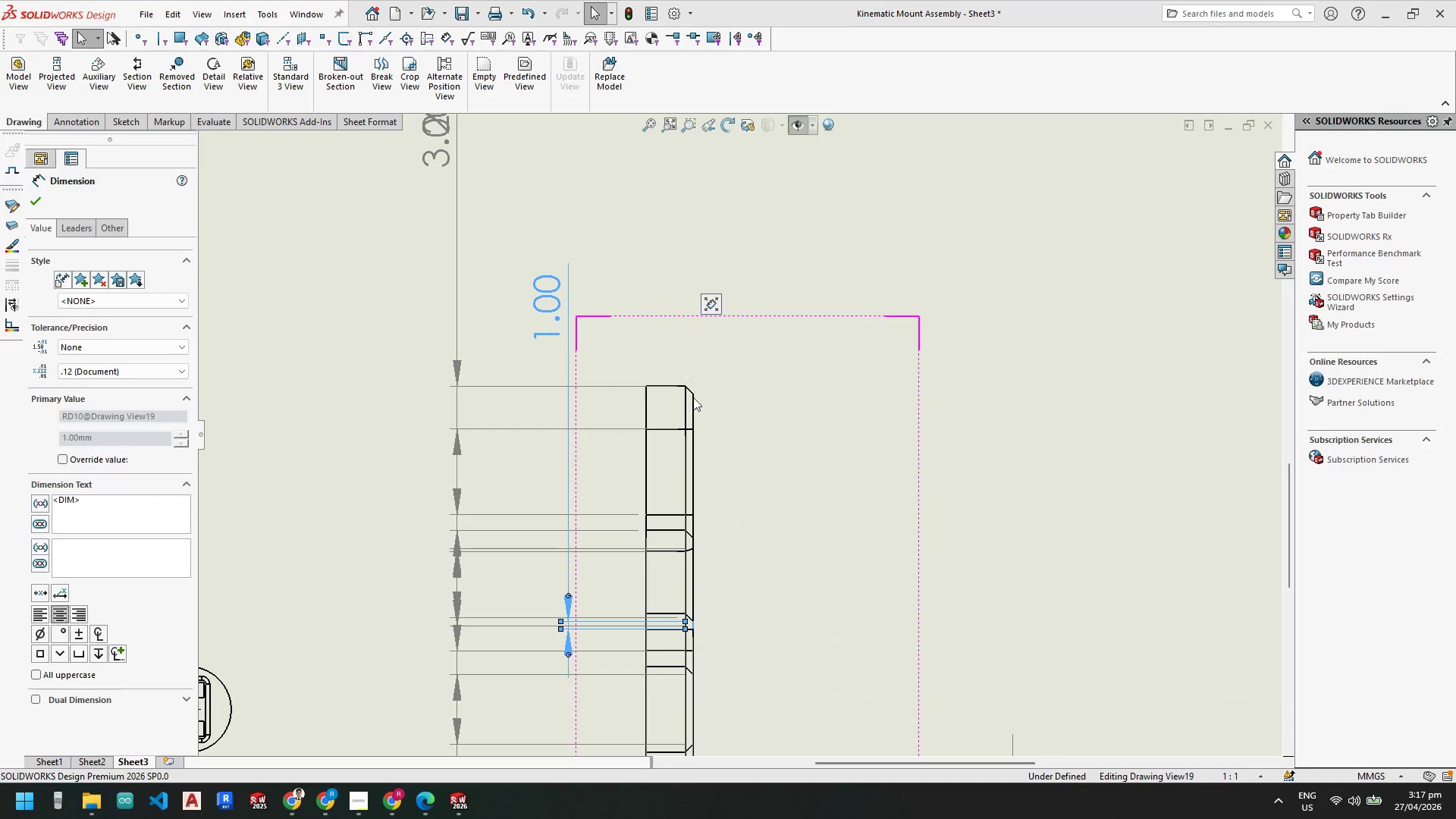 
scroll: coordinate [730, 453], scroll_direction: up, amount: 3.0
 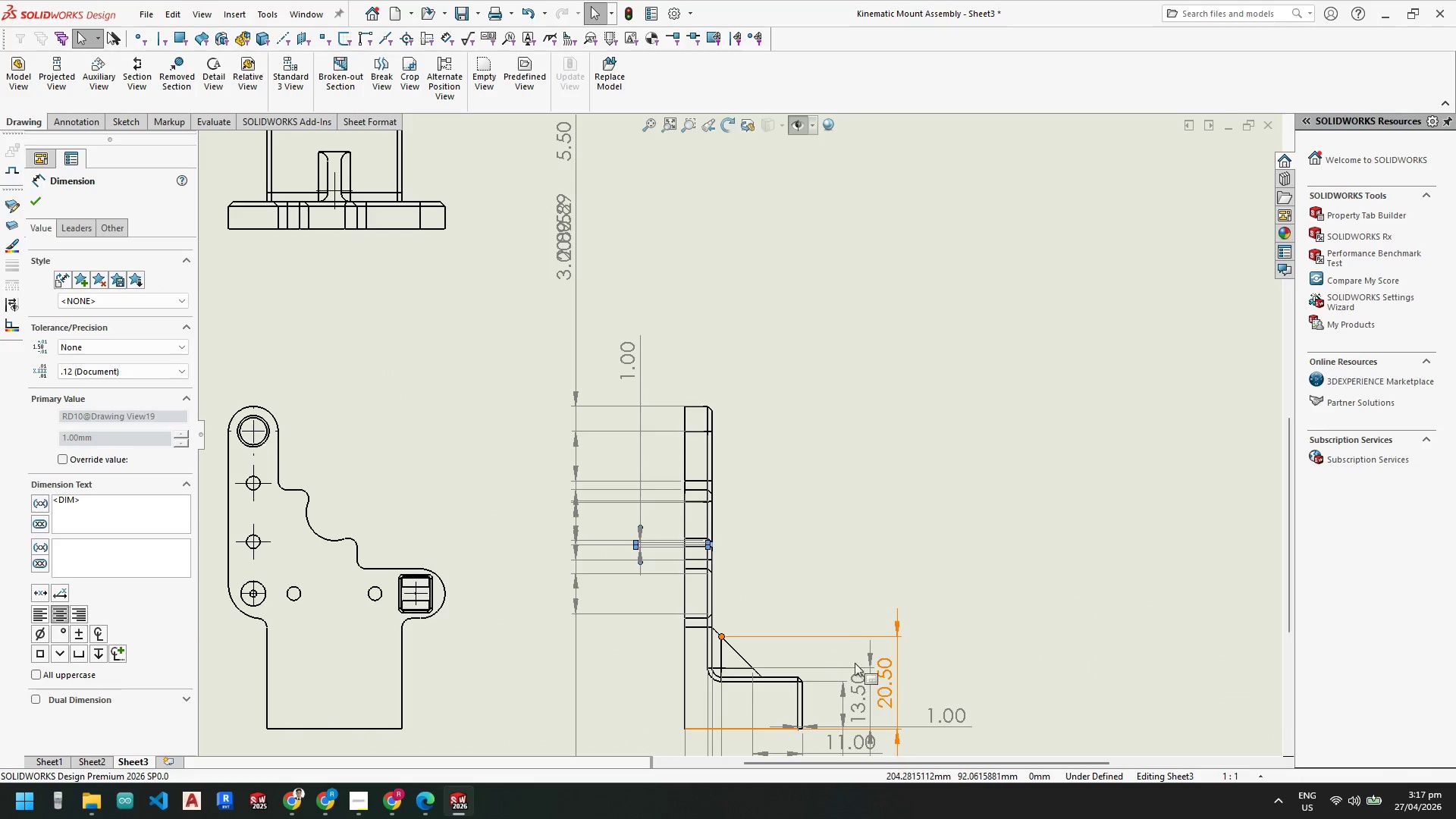 
key(Escape)
 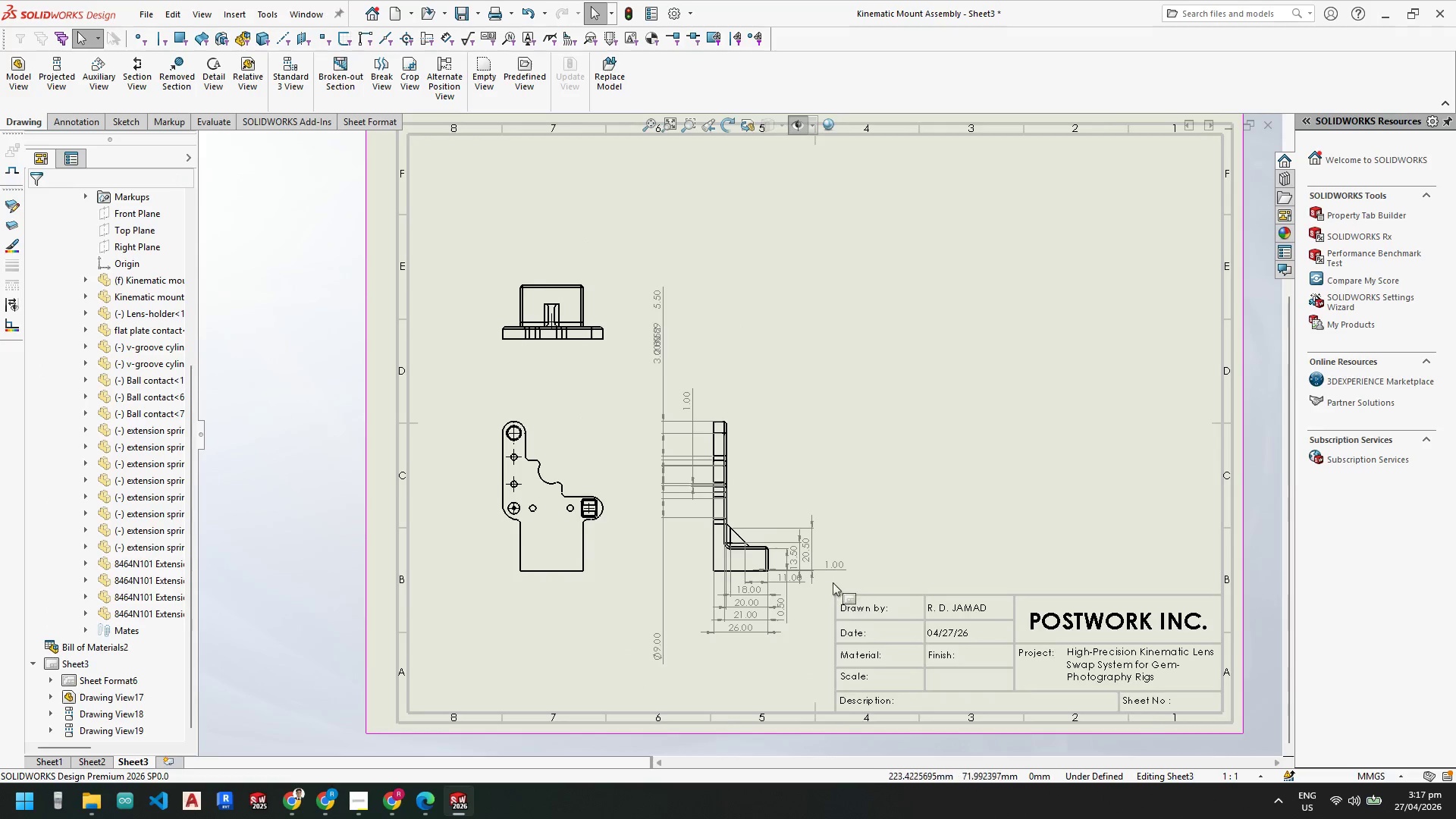 
key(Escape)
 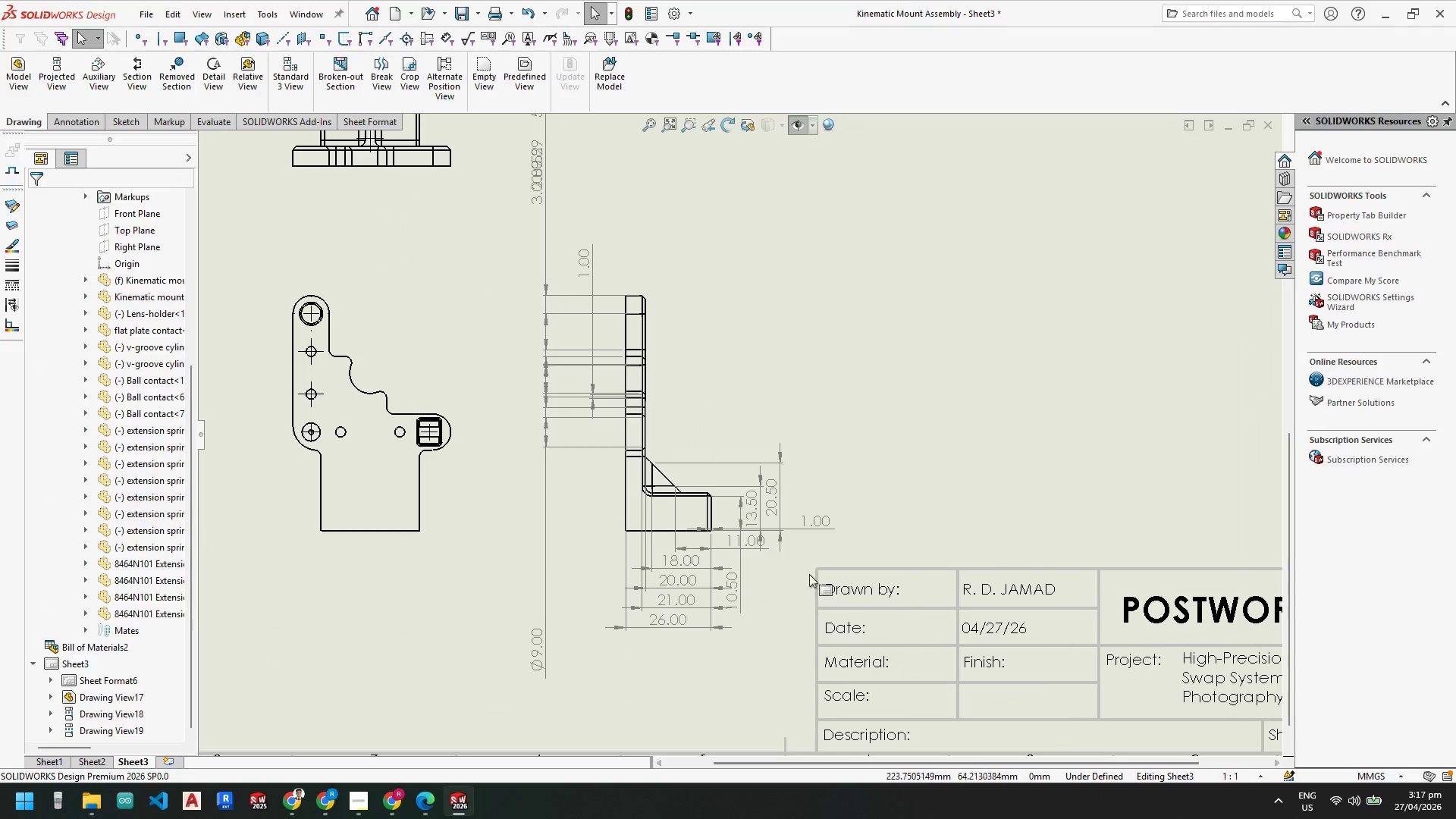 
key(Escape)
 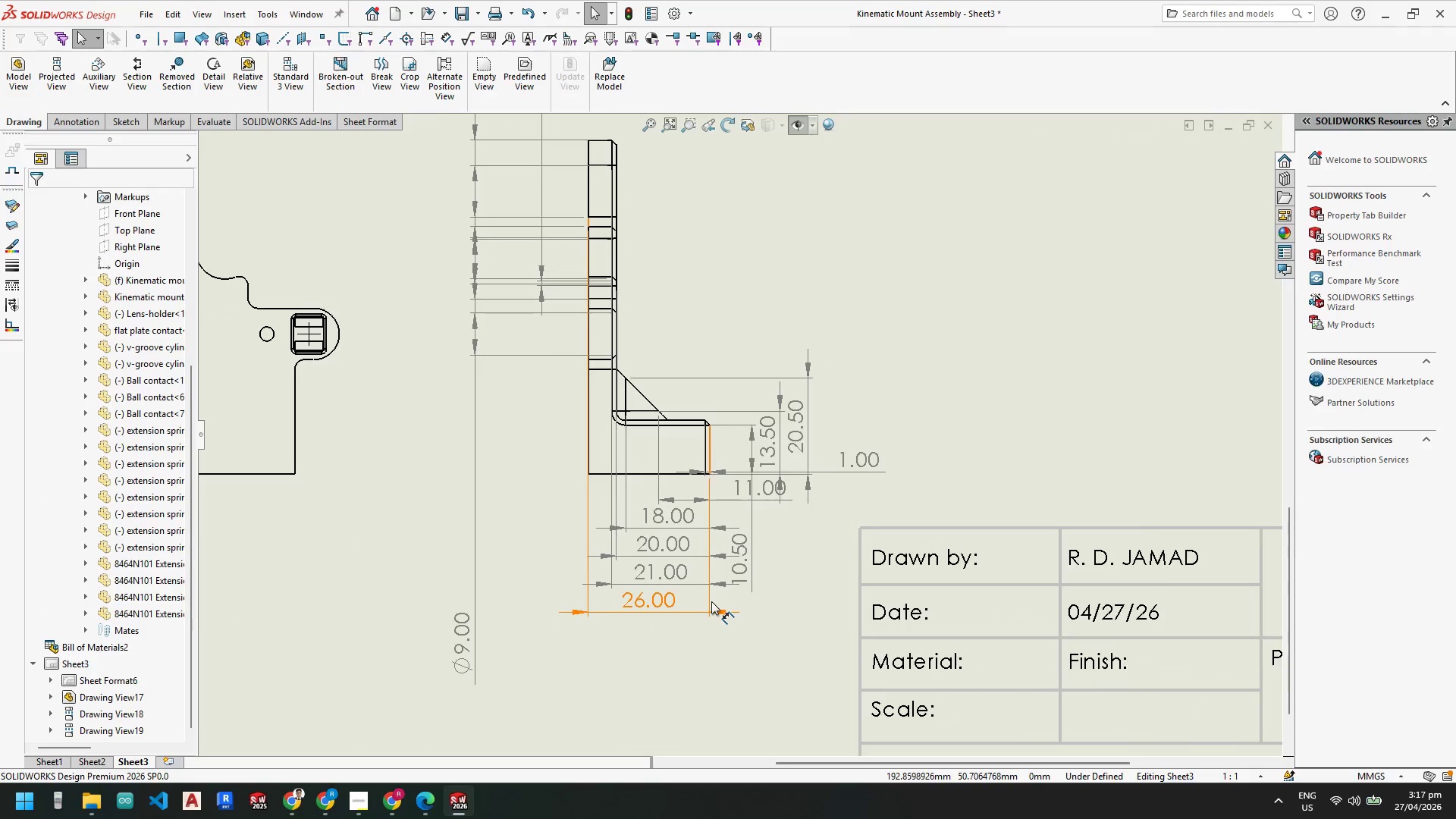 
key(Escape)
 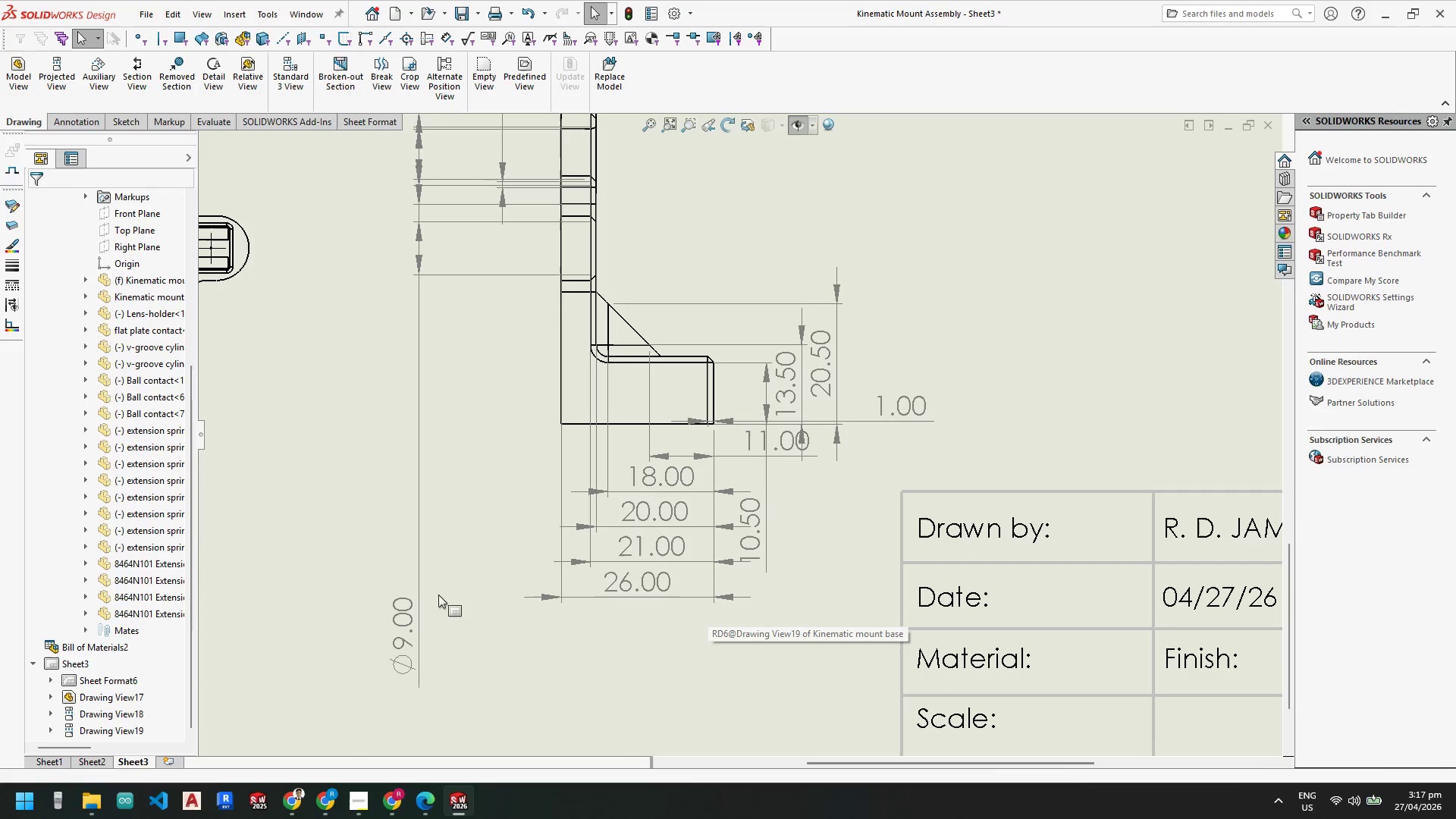 
key(Escape)
 